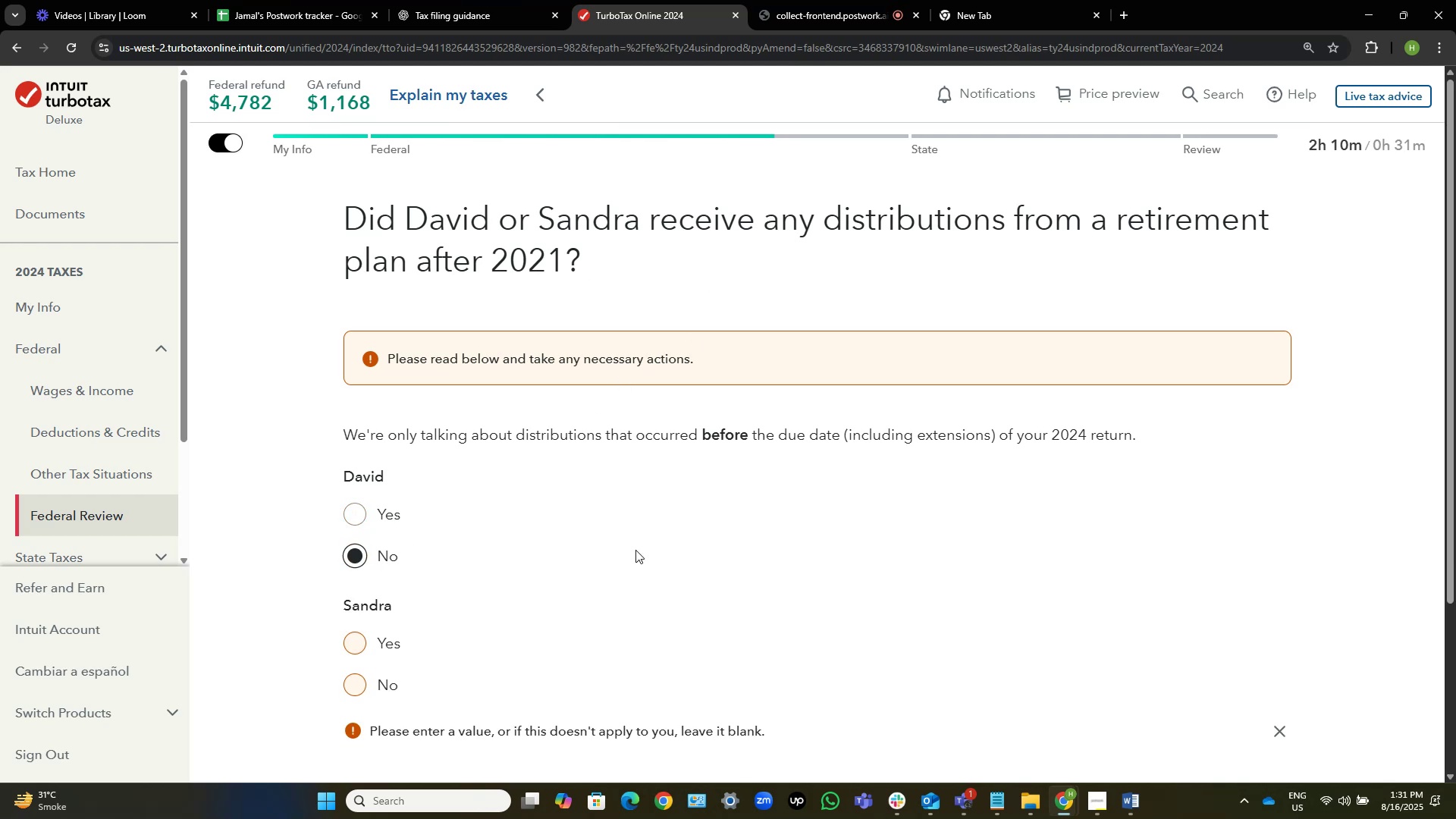 
scroll: coordinate [880, 521], scroll_direction: down, amount: 4.0
 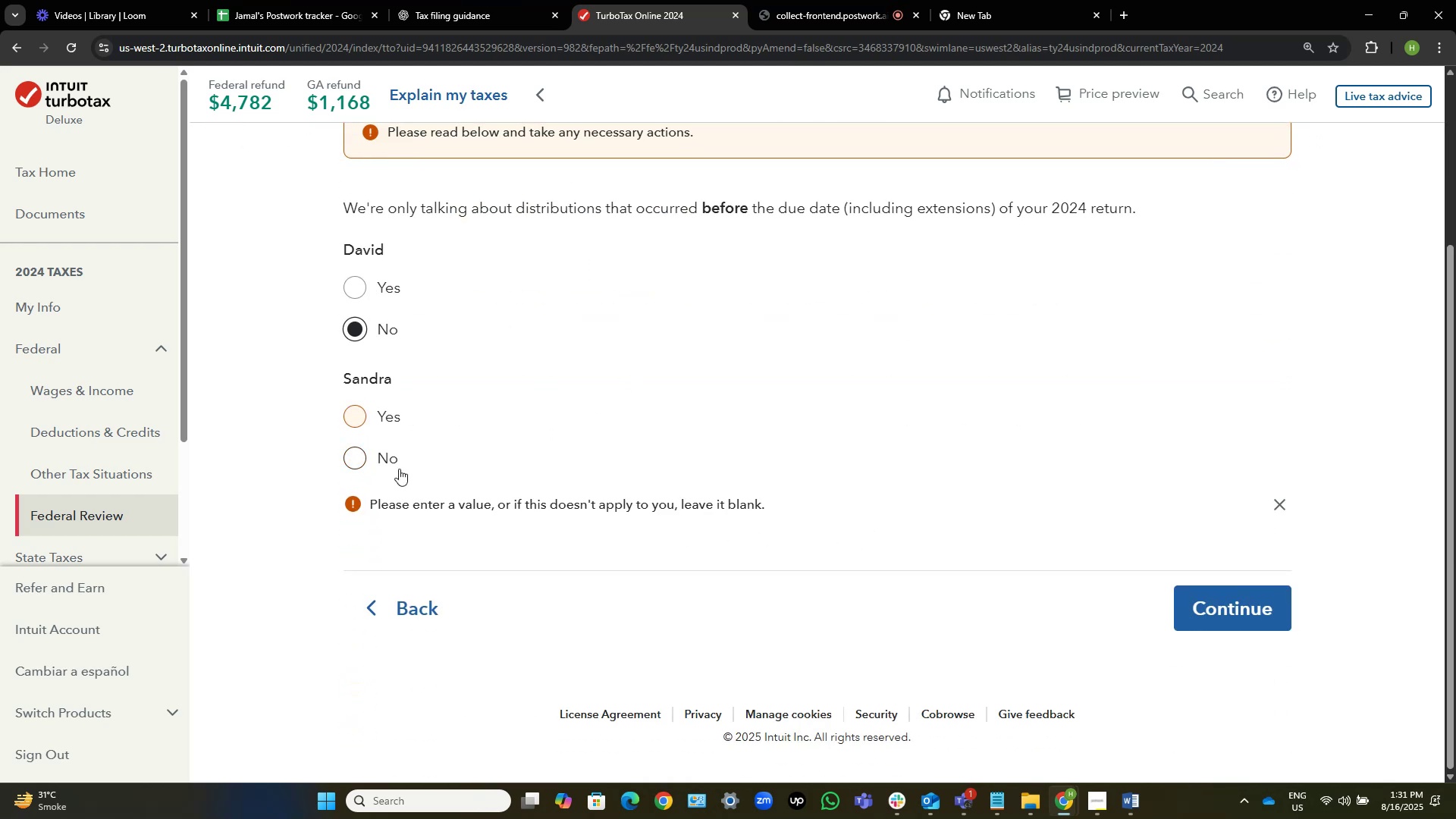 
left_click([368, 457])
 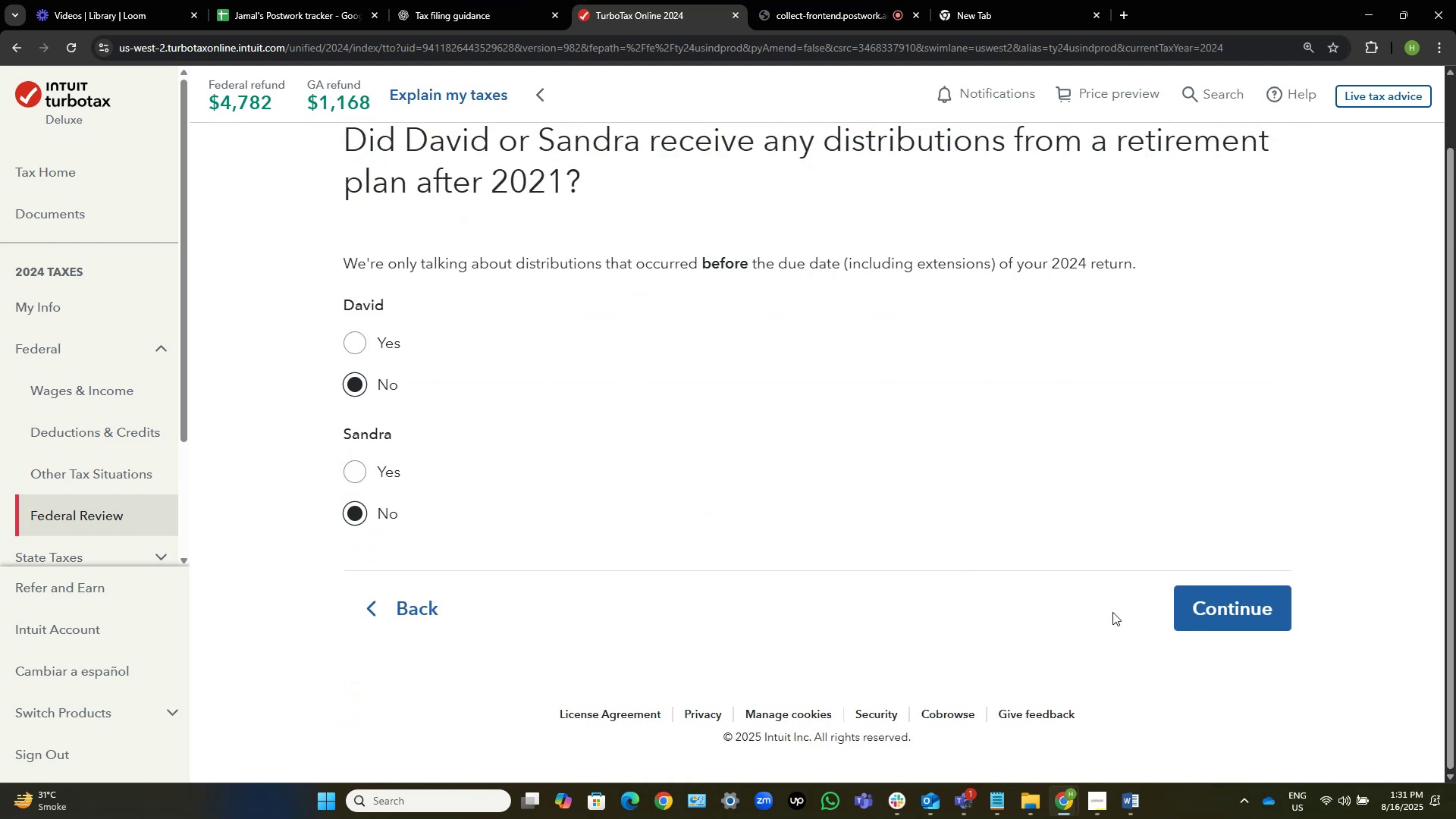 
left_click([1259, 607])
 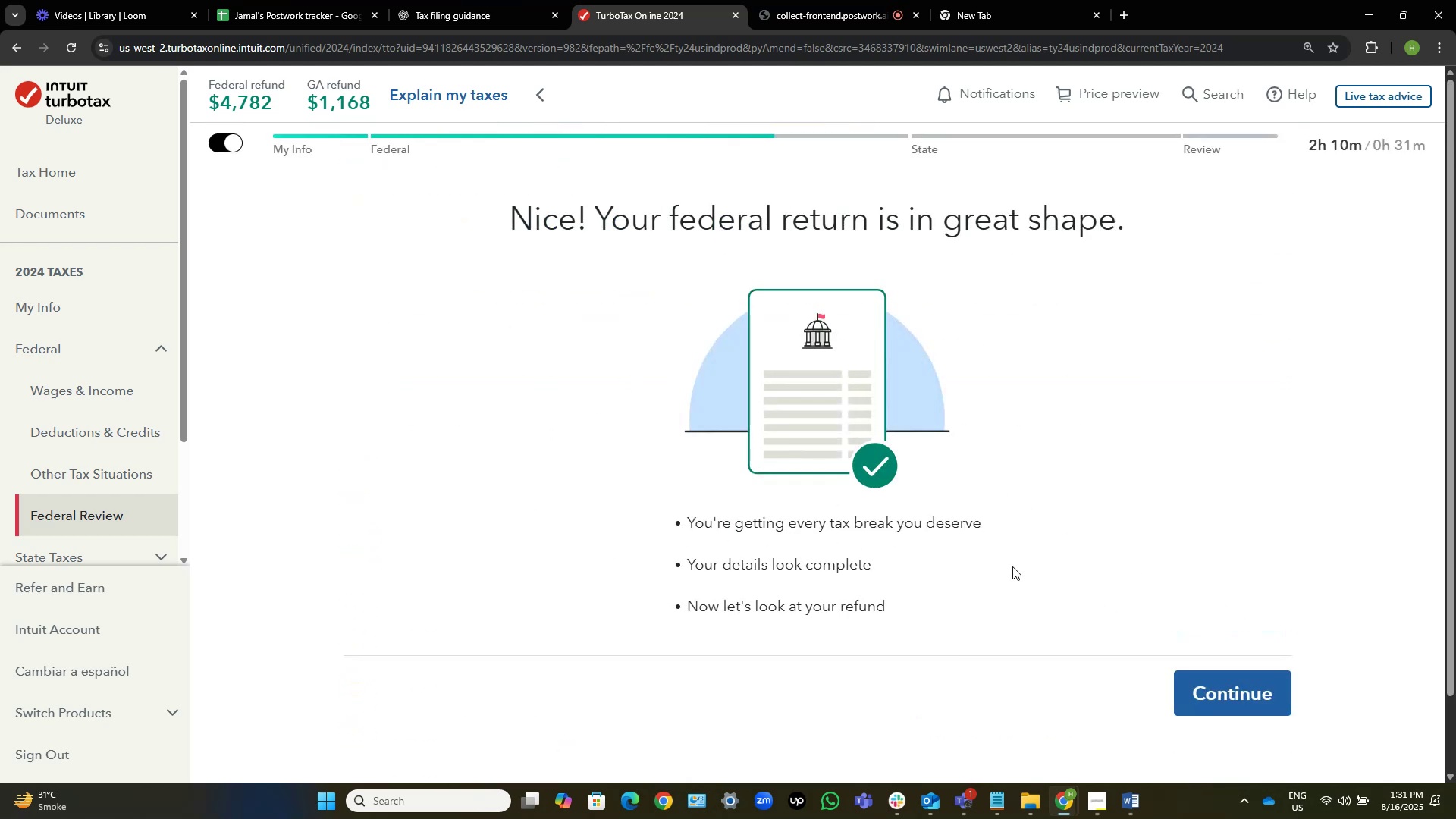 
left_click([1202, 701])
 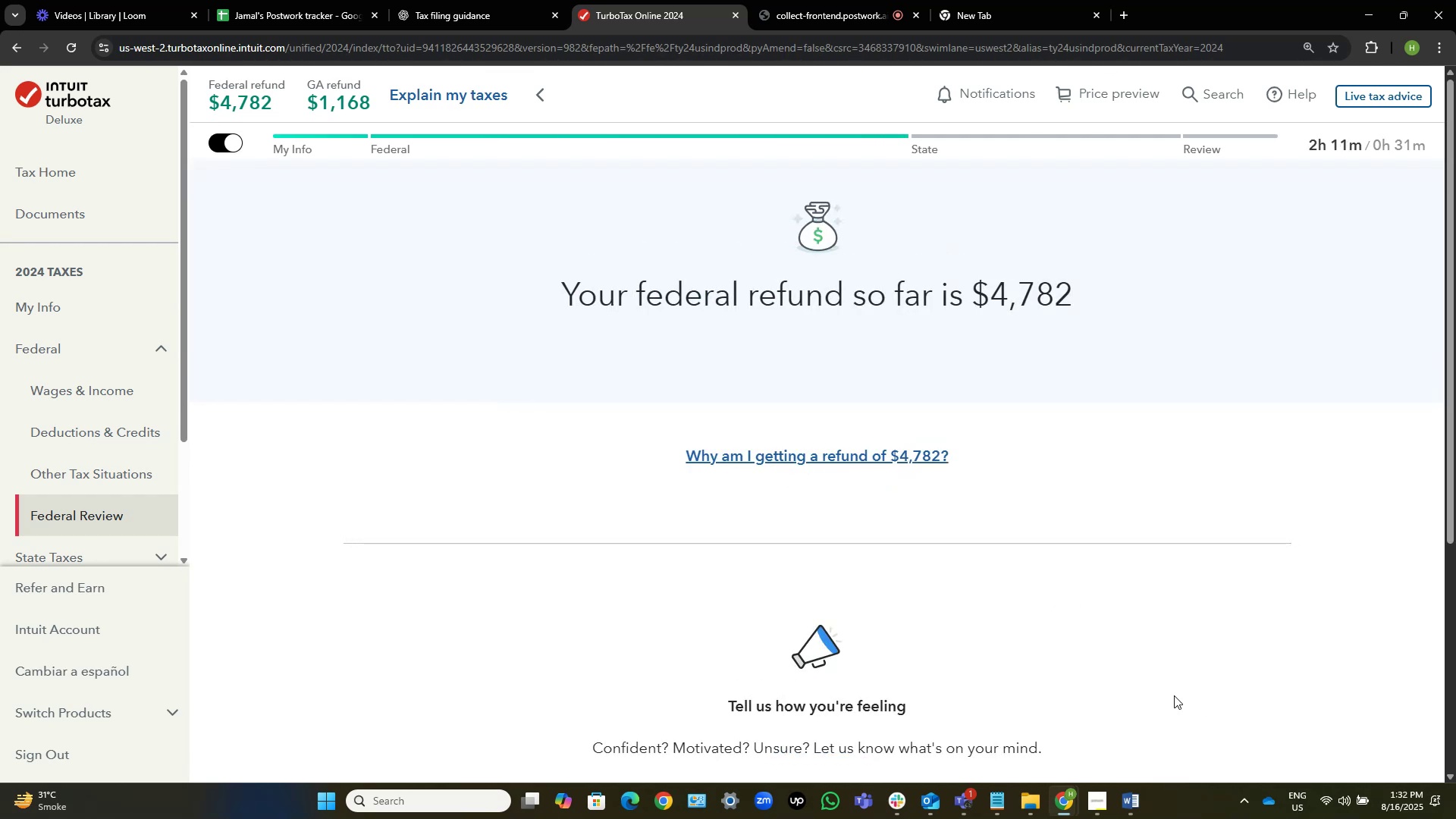 
scroll: coordinate [1272, 656], scroll_direction: down, amount: 7.0
 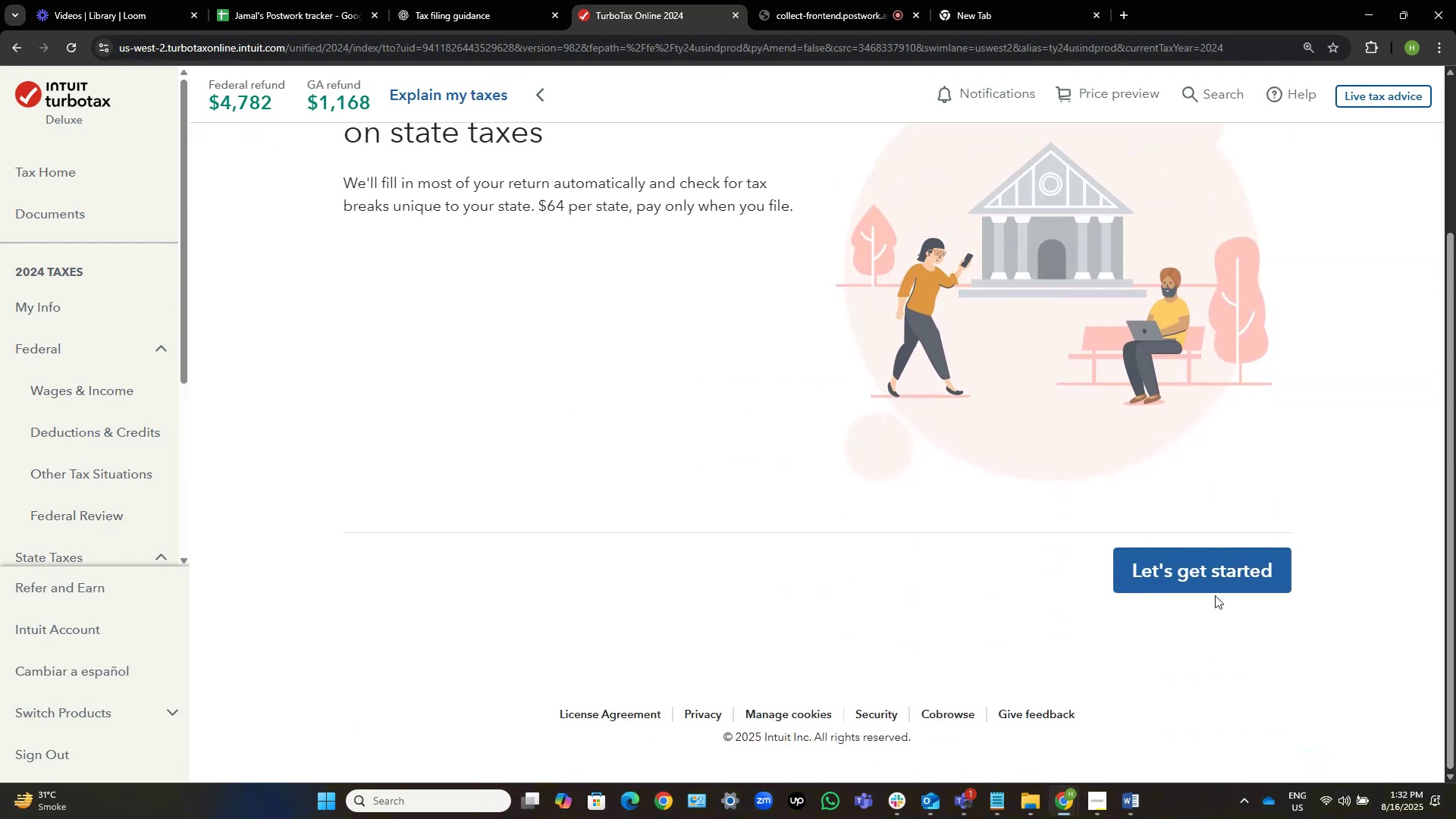 
left_click([1213, 590])
 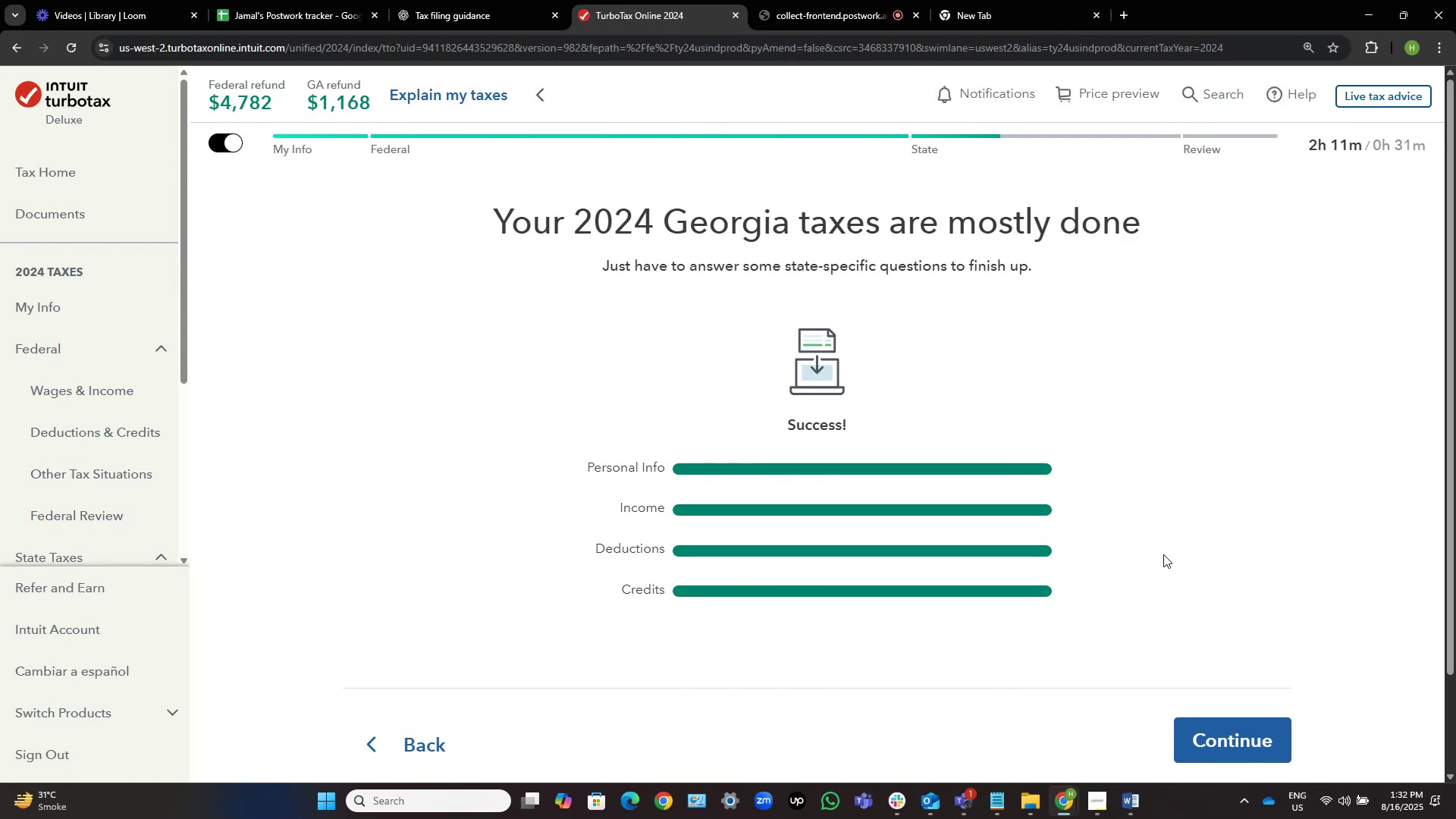 
wait(23.4)
 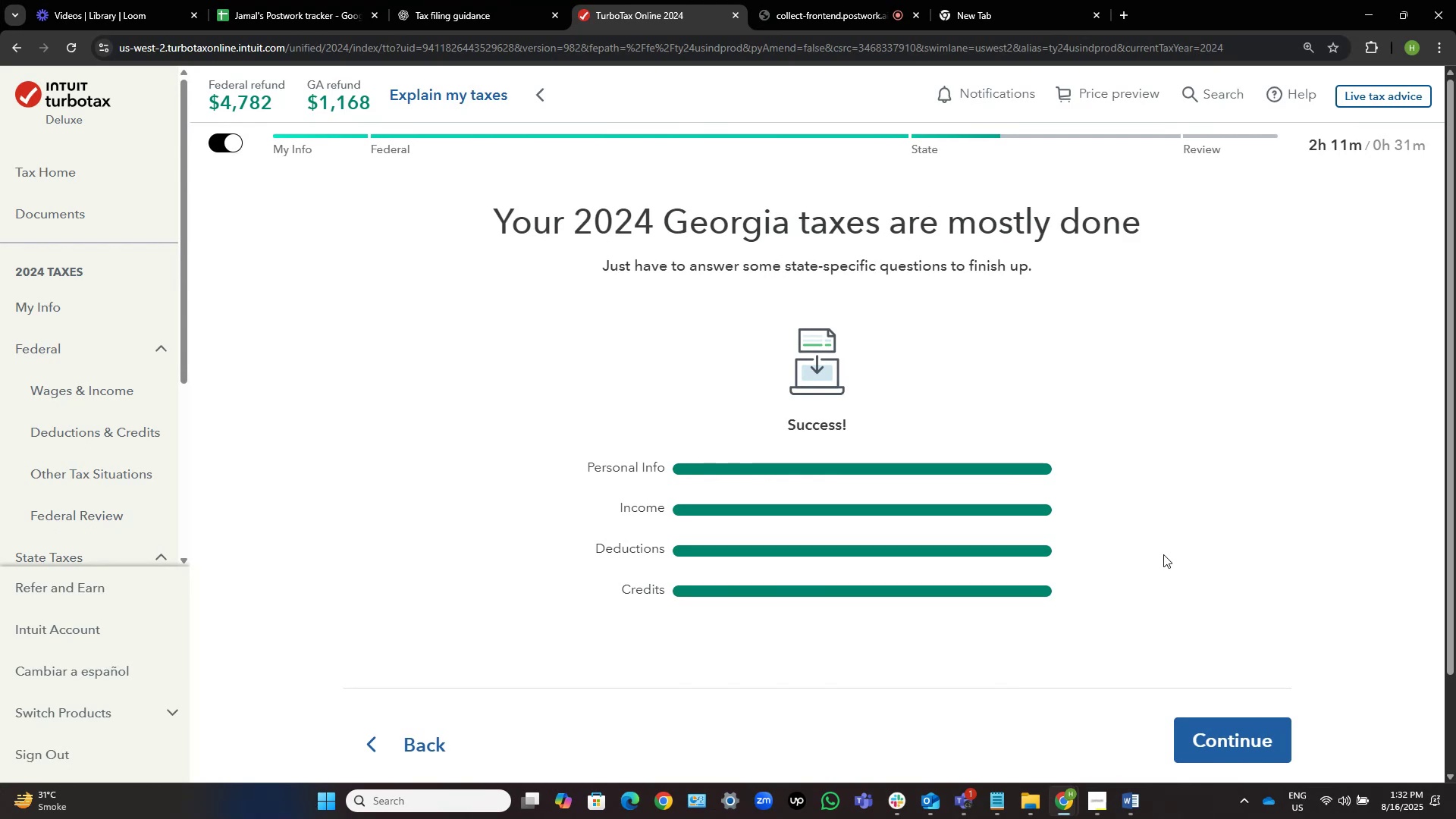 
left_click([1226, 745])
 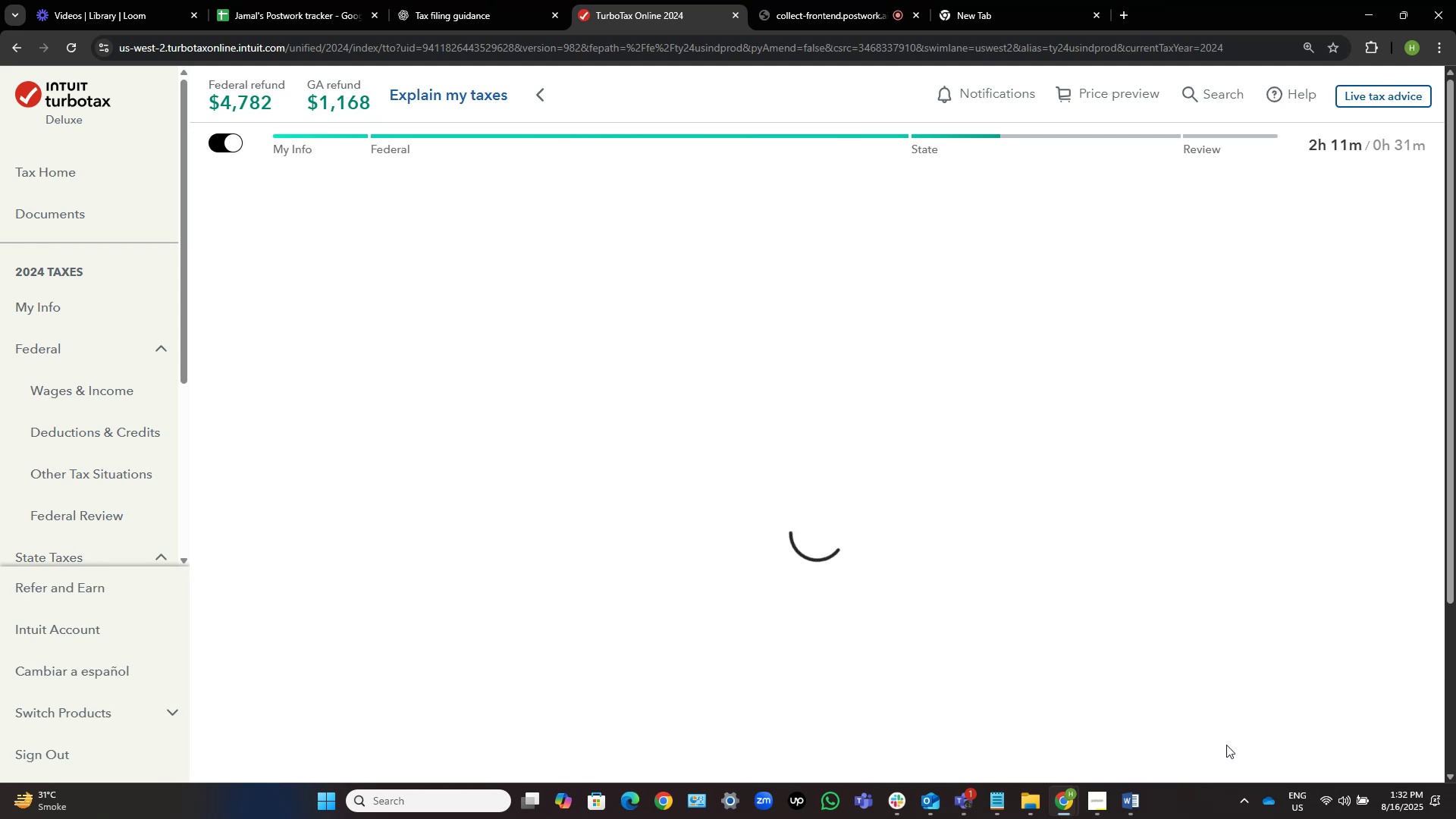 
mouse_move([1131, 642])
 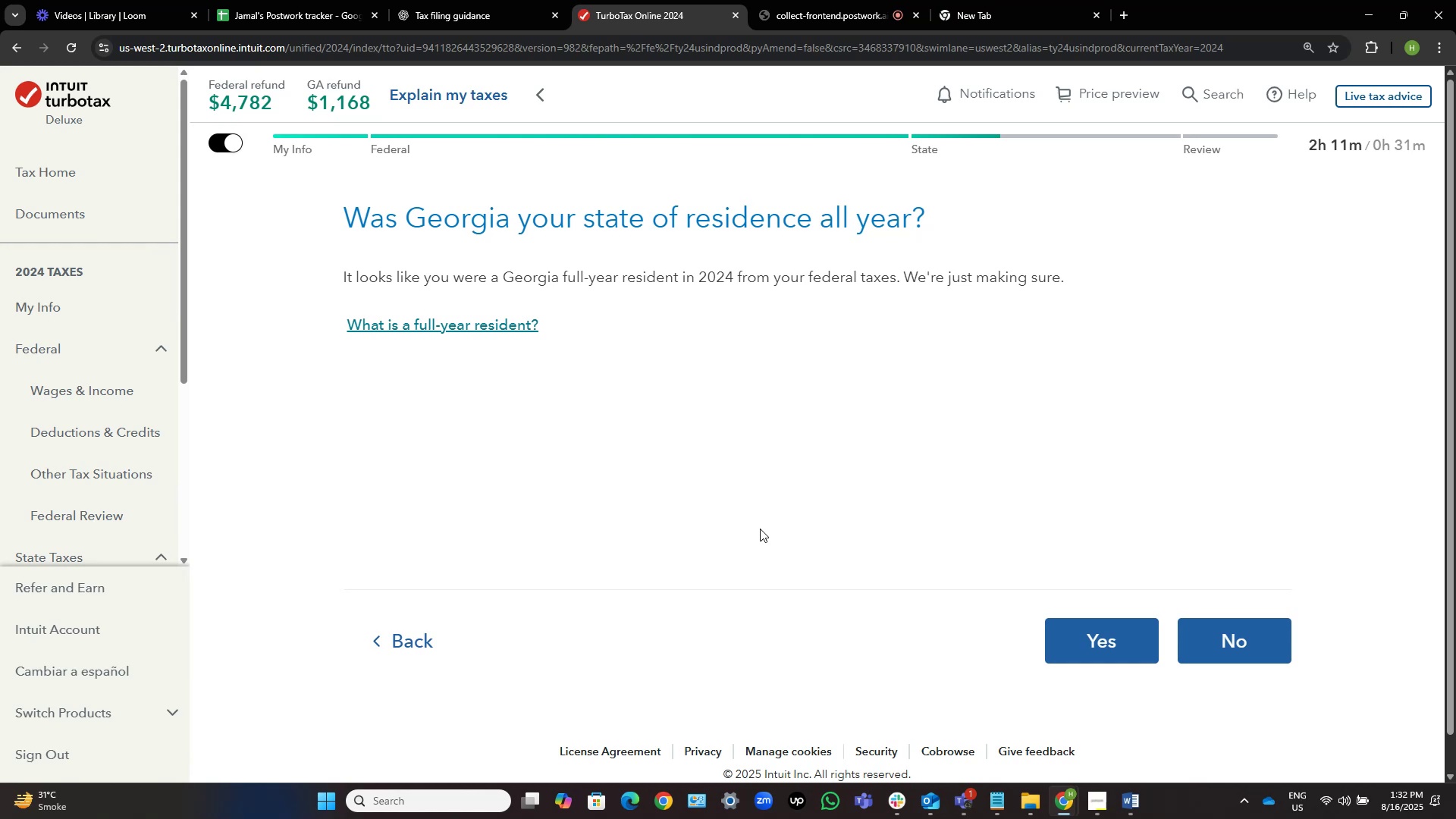 
left_click([1104, 649])
 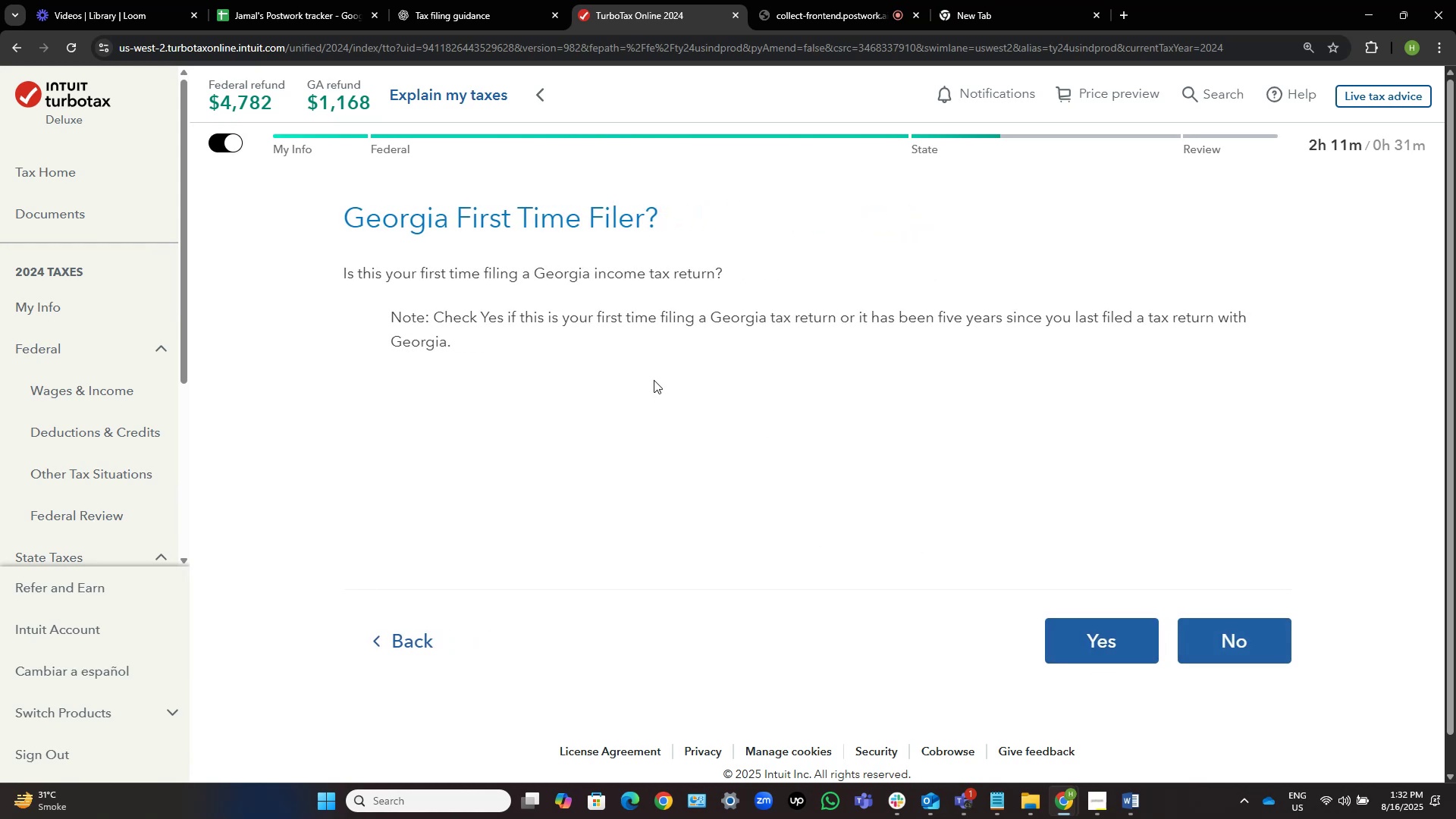 
wait(8.26)
 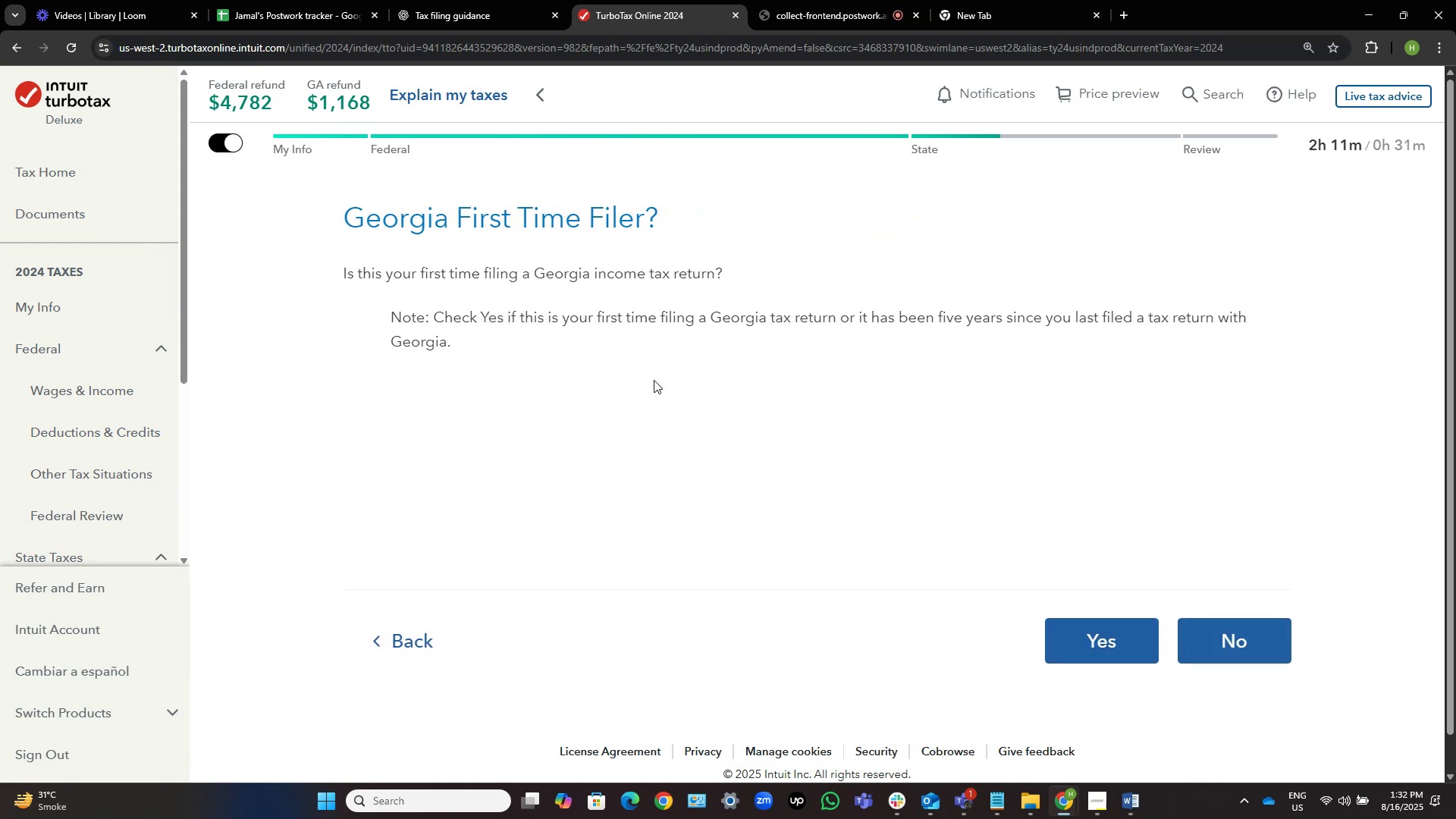 
left_click([1251, 637])
 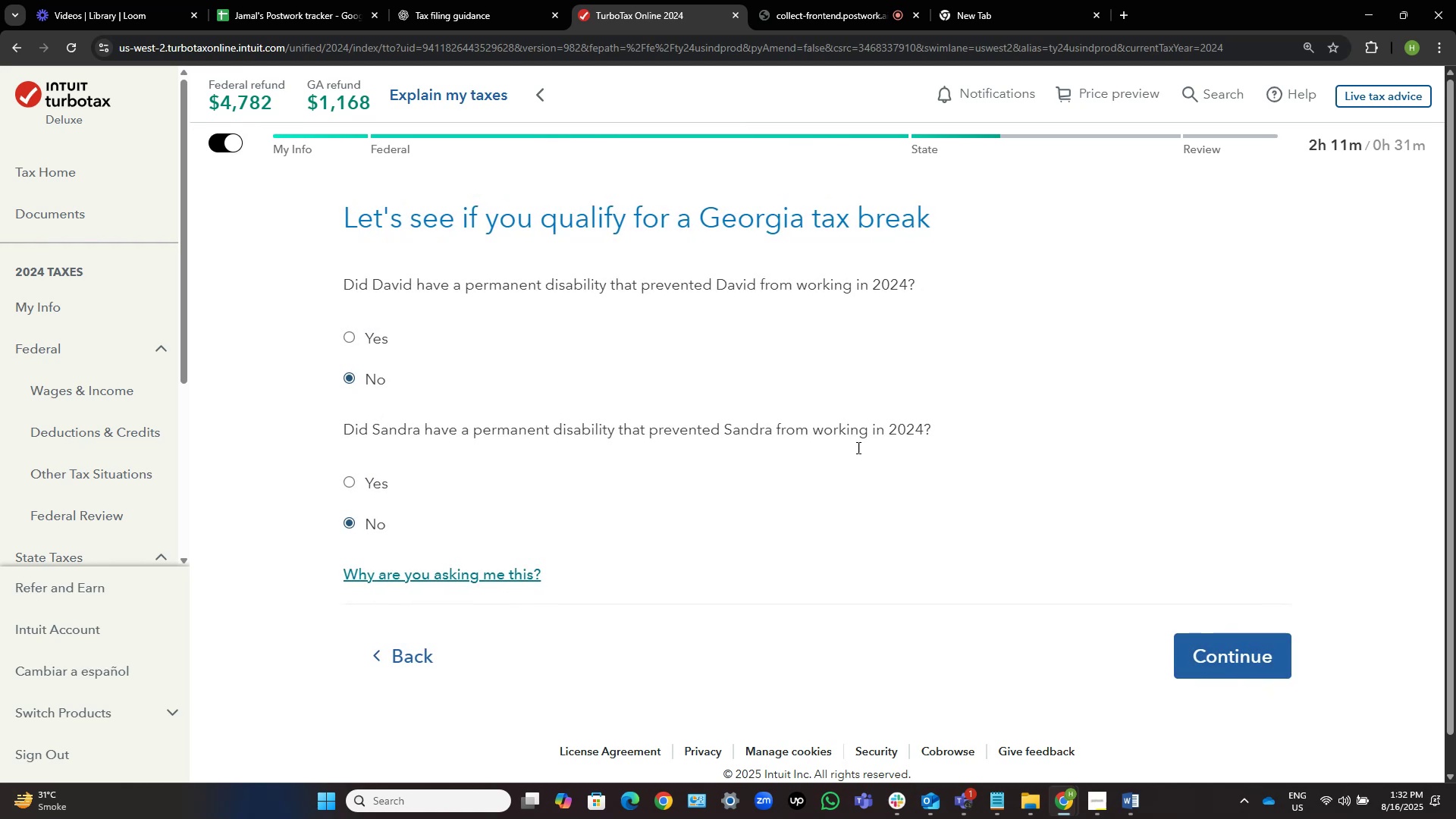 
wait(7.84)
 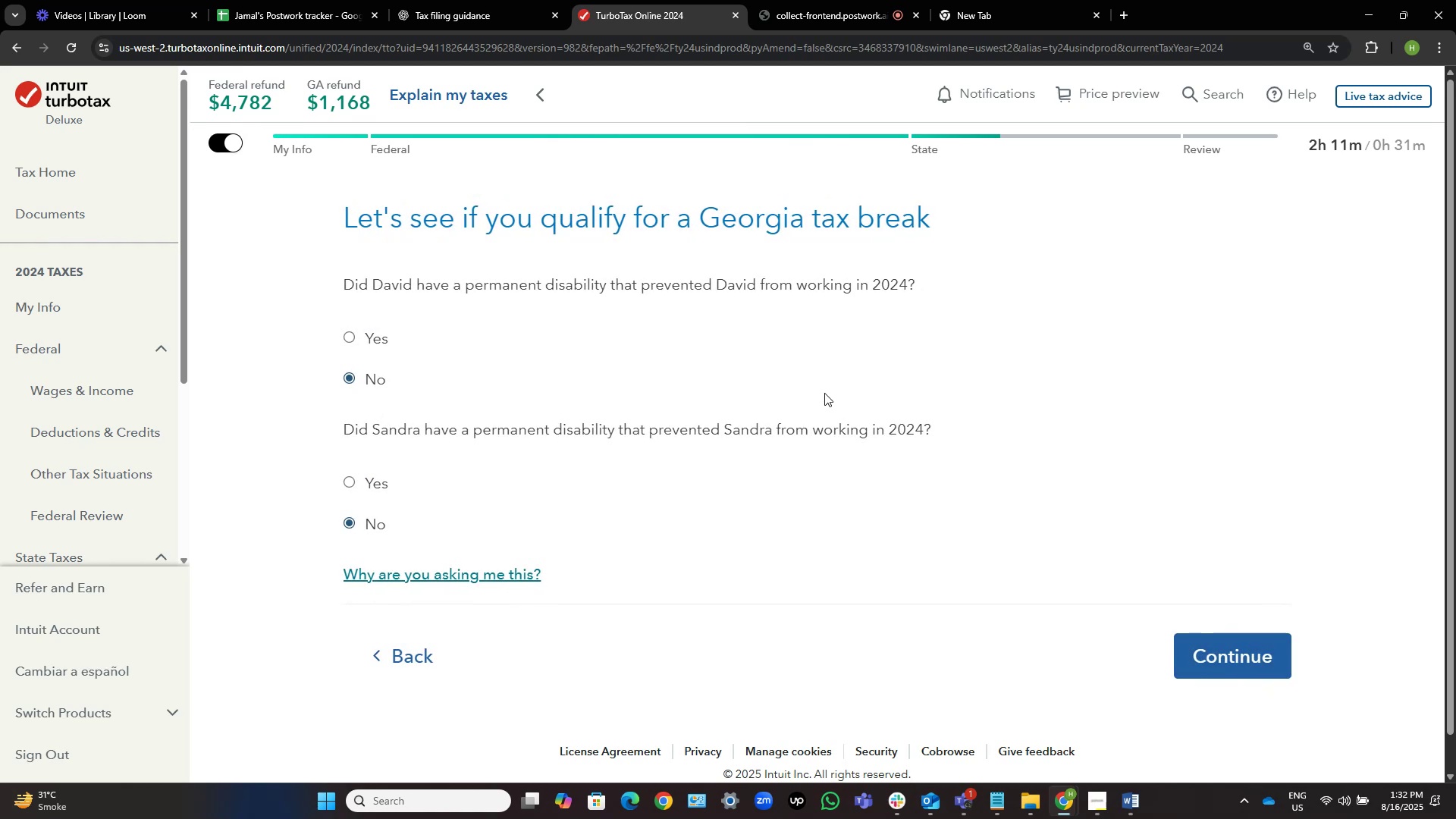 
left_click([1211, 669])
 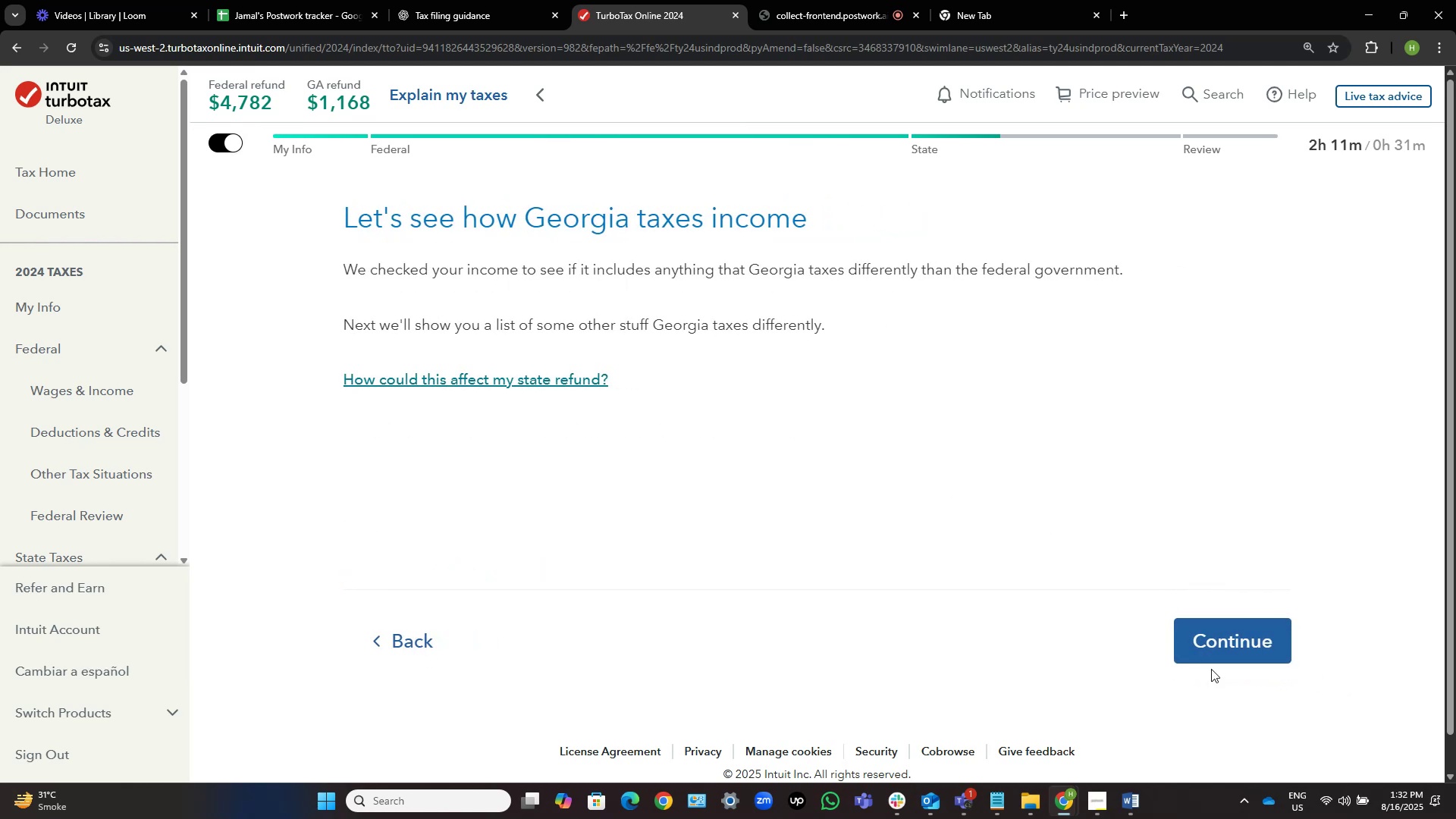 
double_click([1196, 638])
 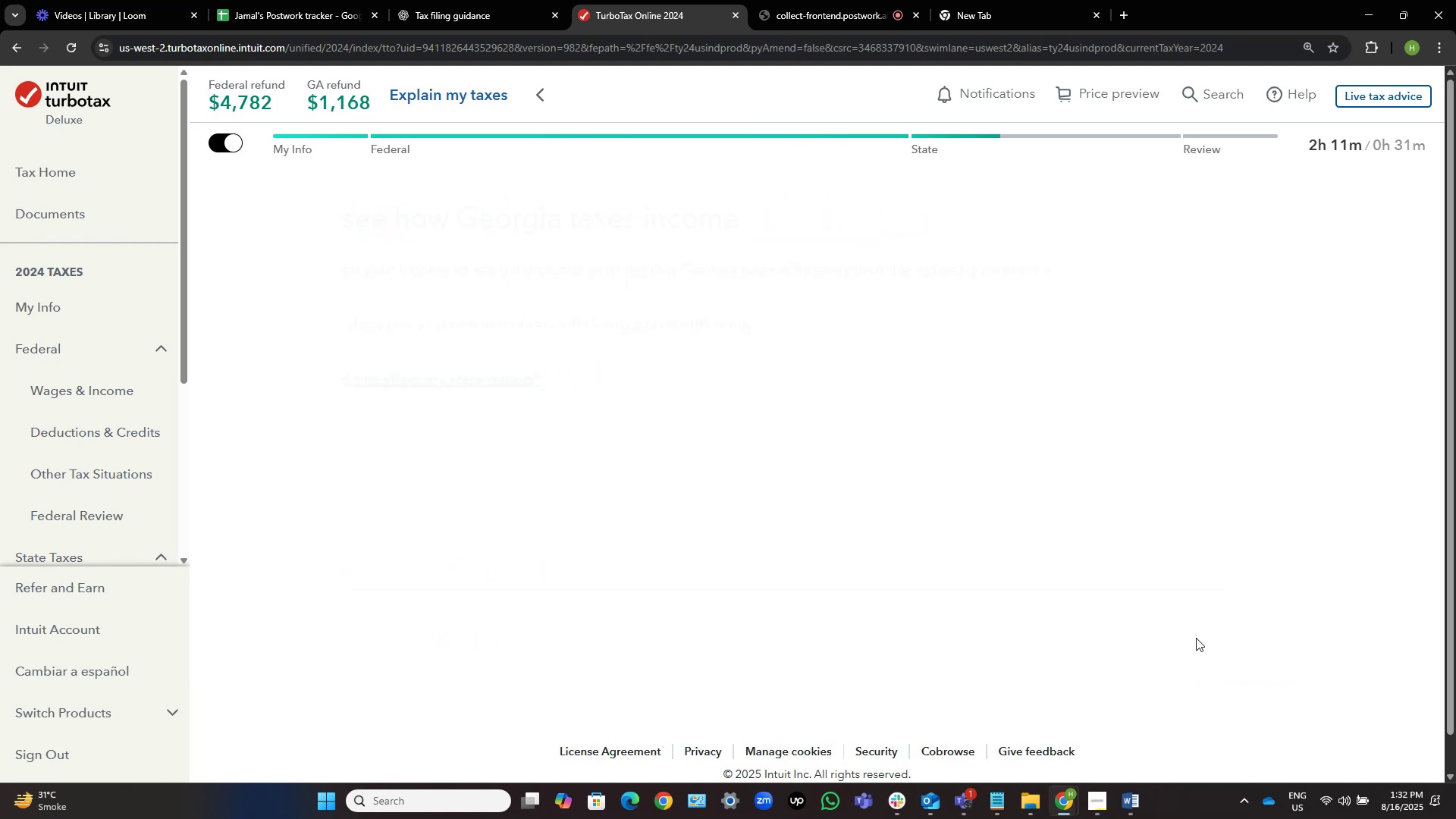 
mouse_move([1175, 610])
 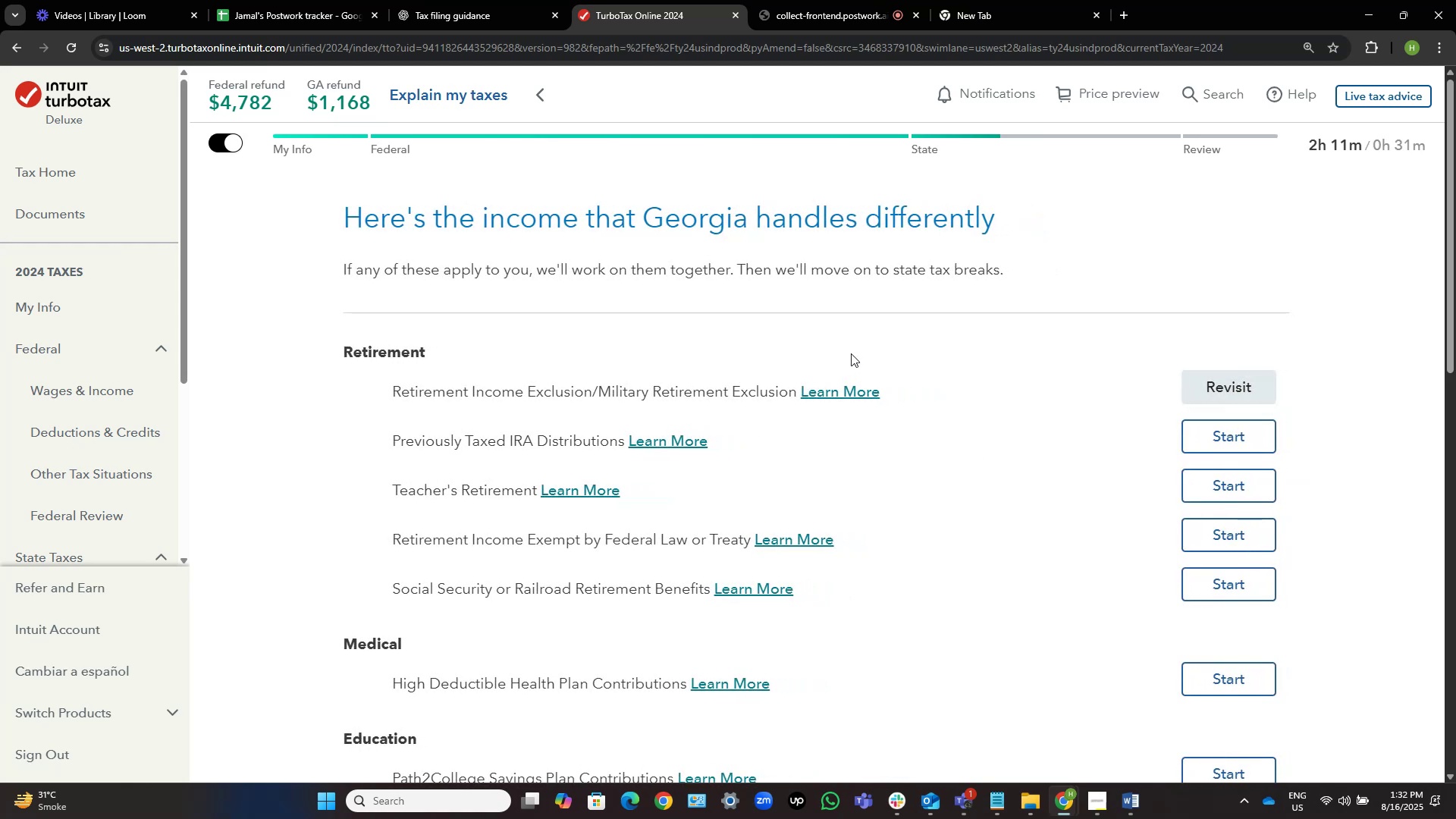 
scroll: coordinate [851, 353], scroll_direction: down, amount: 17.0
 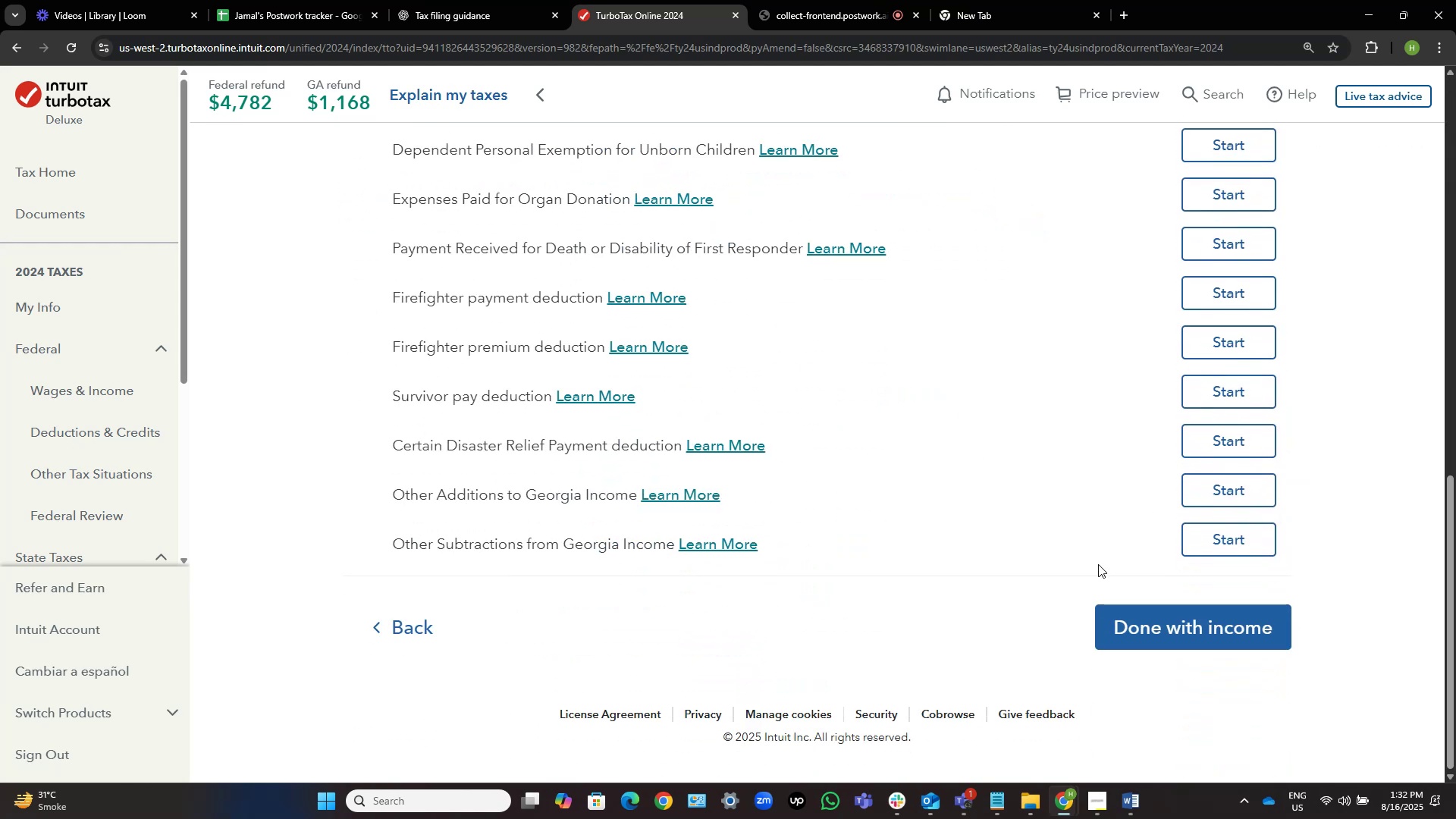 
left_click([1158, 616])
 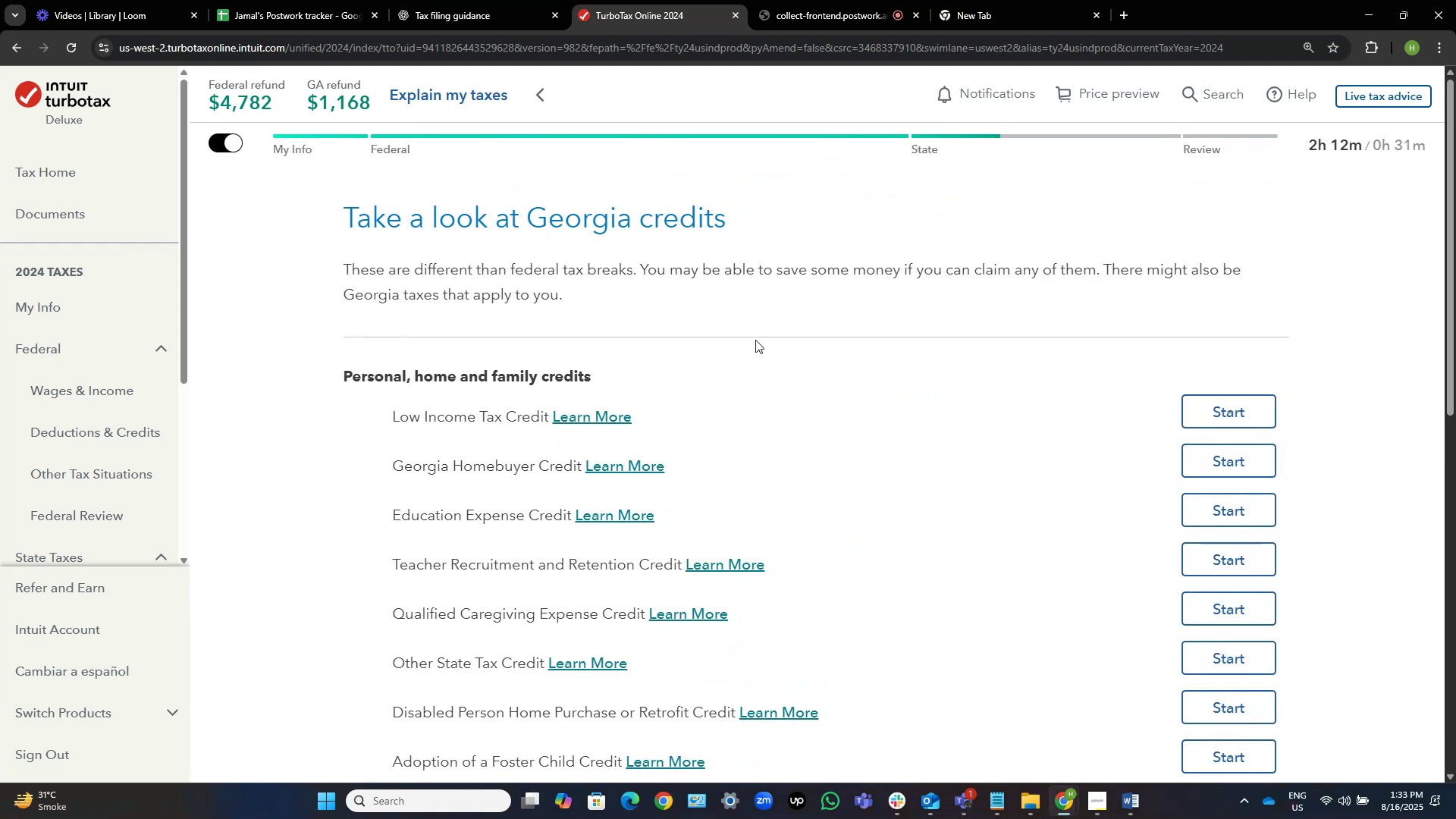 
wait(6.02)
 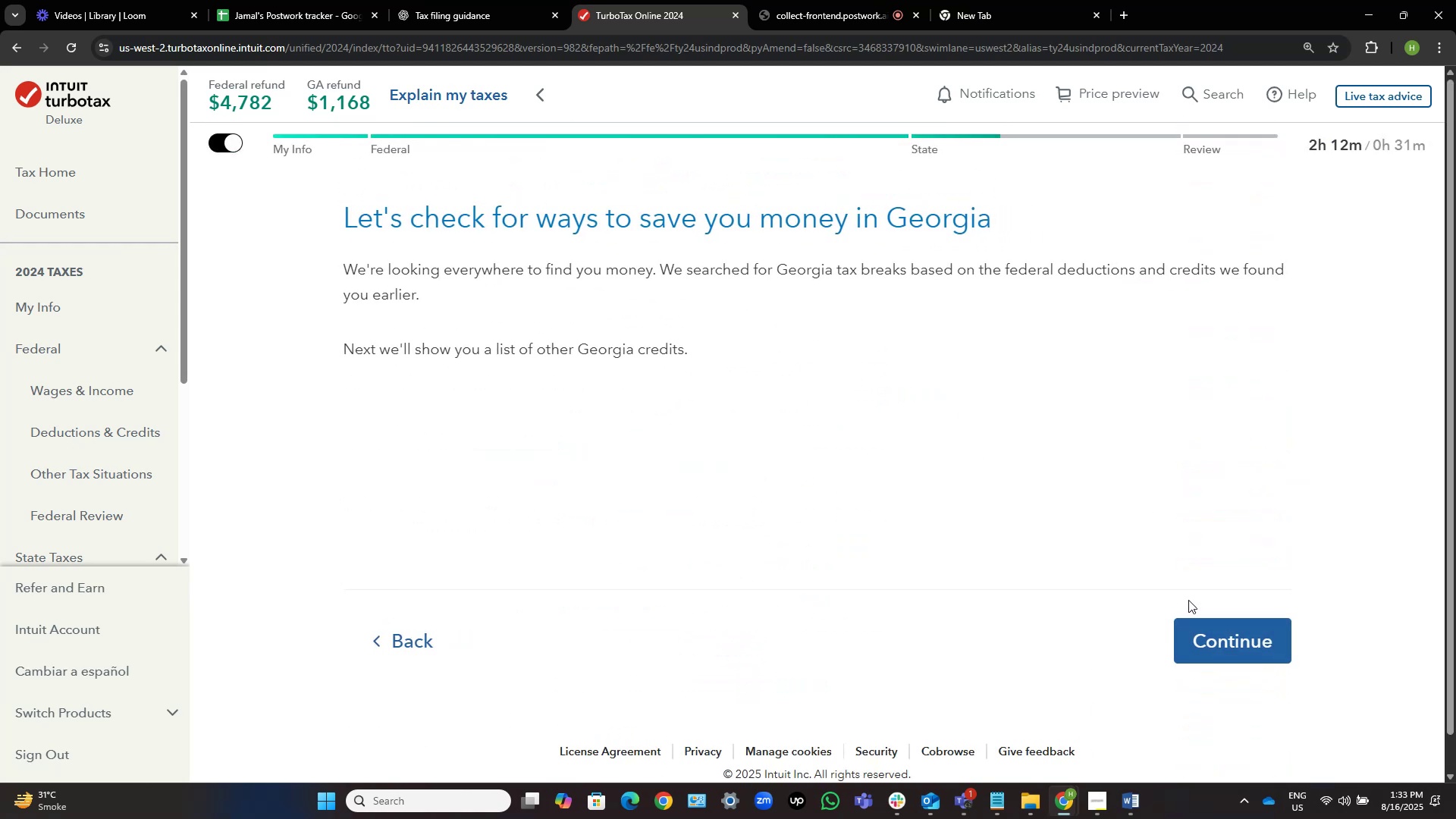 
scroll: coordinate [755, 340], scroll_direction: down, amount: 18.0
 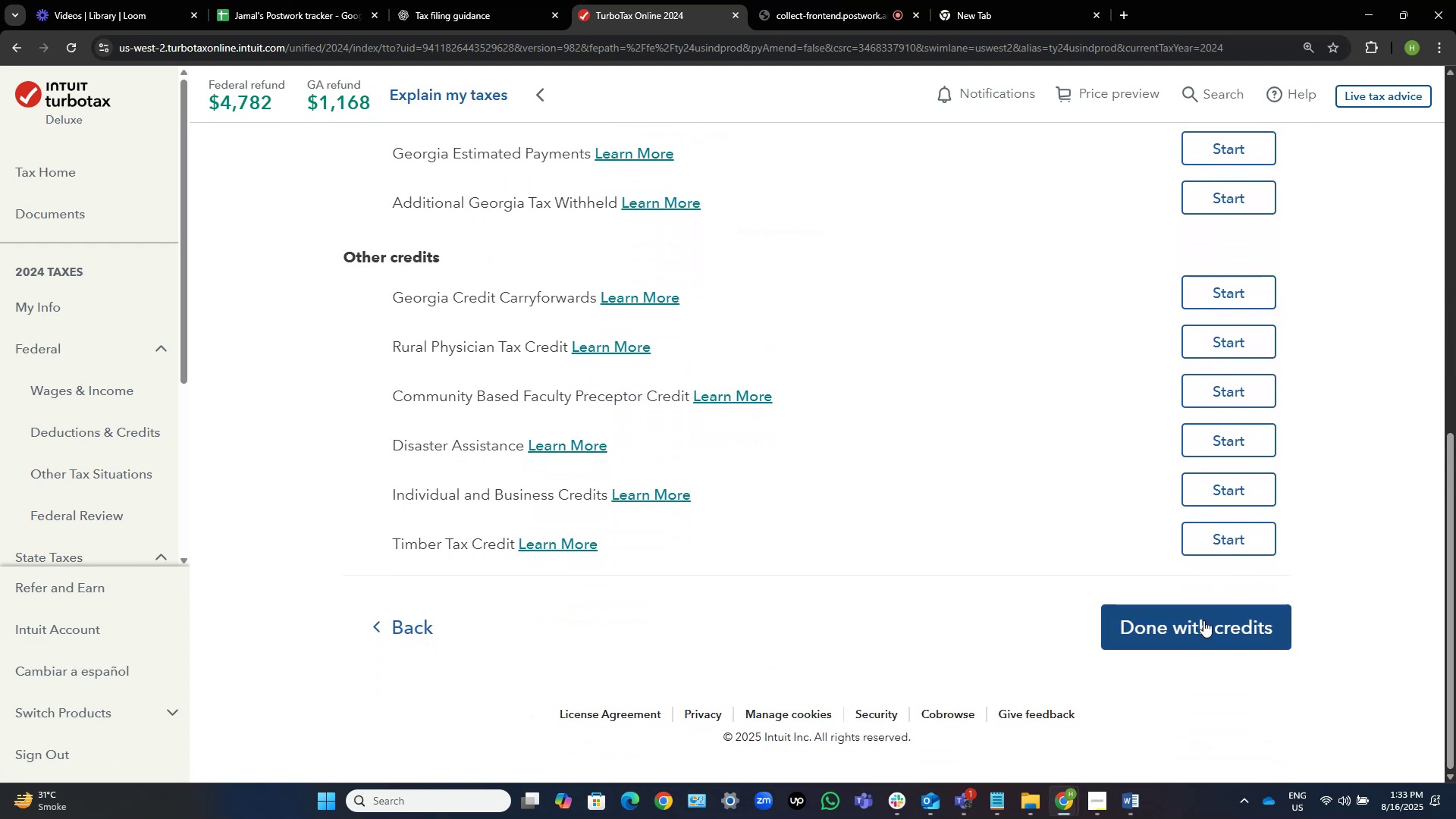 
left_click([1200, 634])
 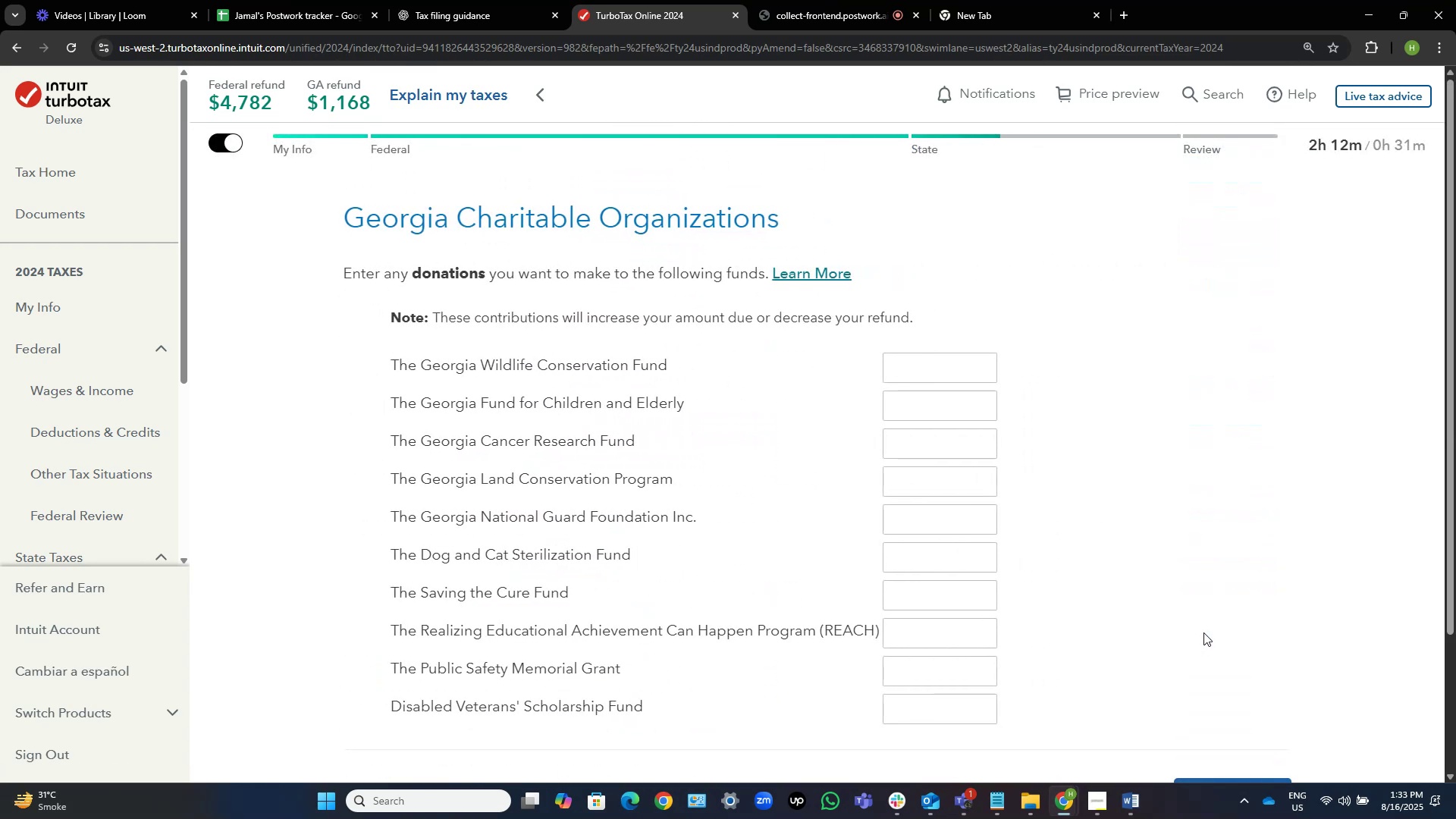 
scroll: coordinate [1159, 487], scroll_direction: down, amount: 9.0
 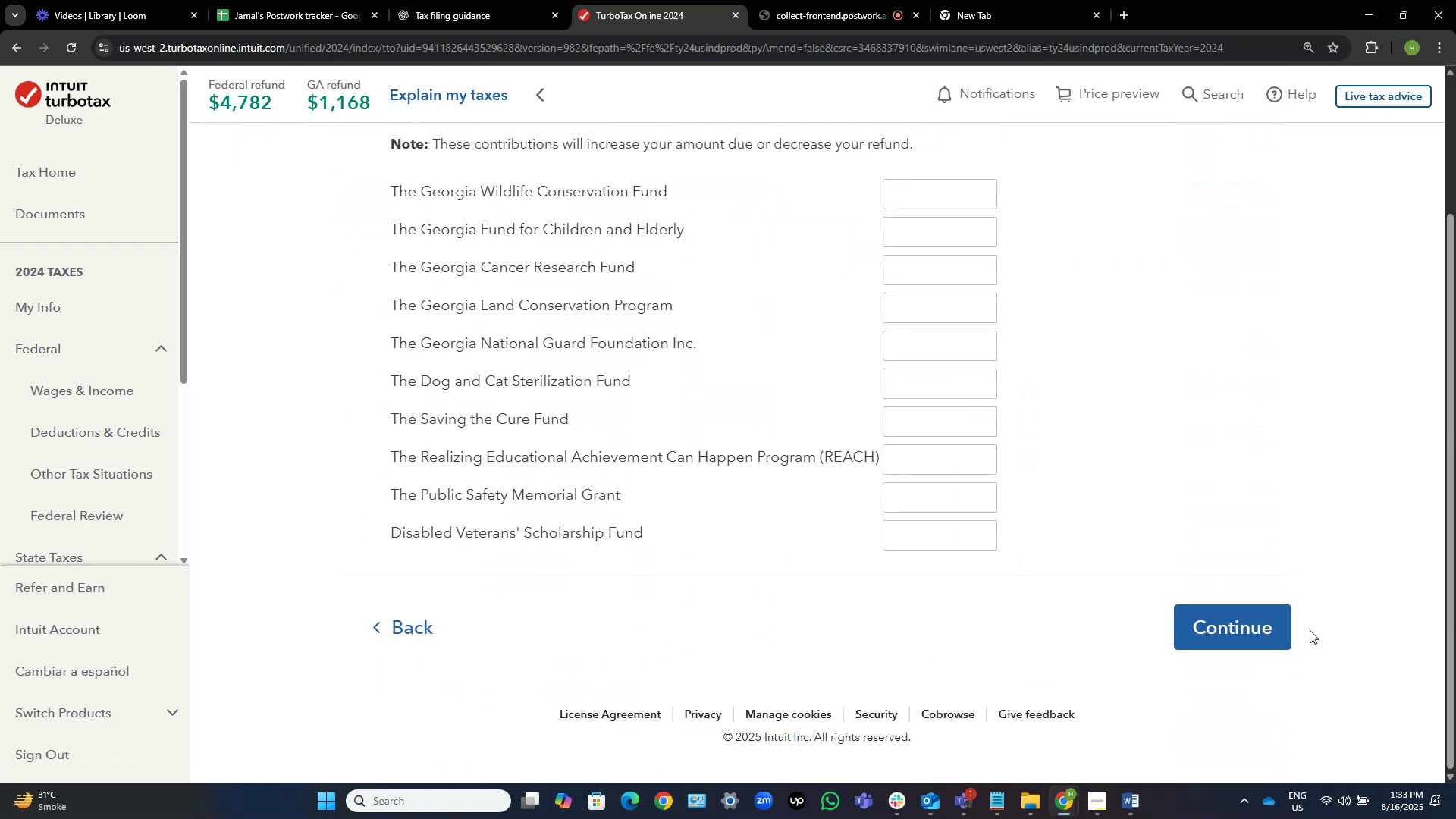 
left_click([1225, 615])
 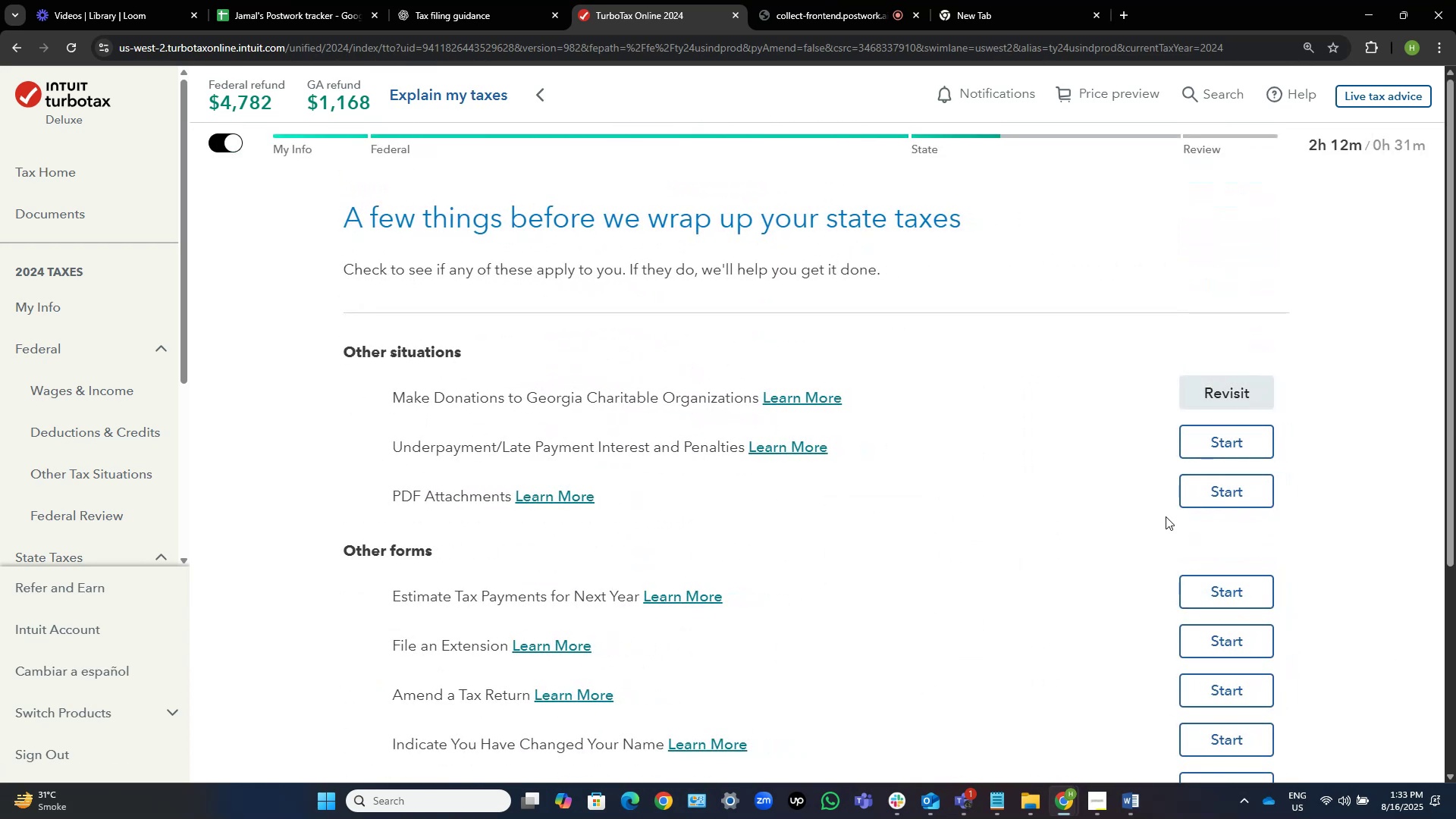 
scroll: coordinate [1119, 452], scroll_direction: down, amount: 1.0
 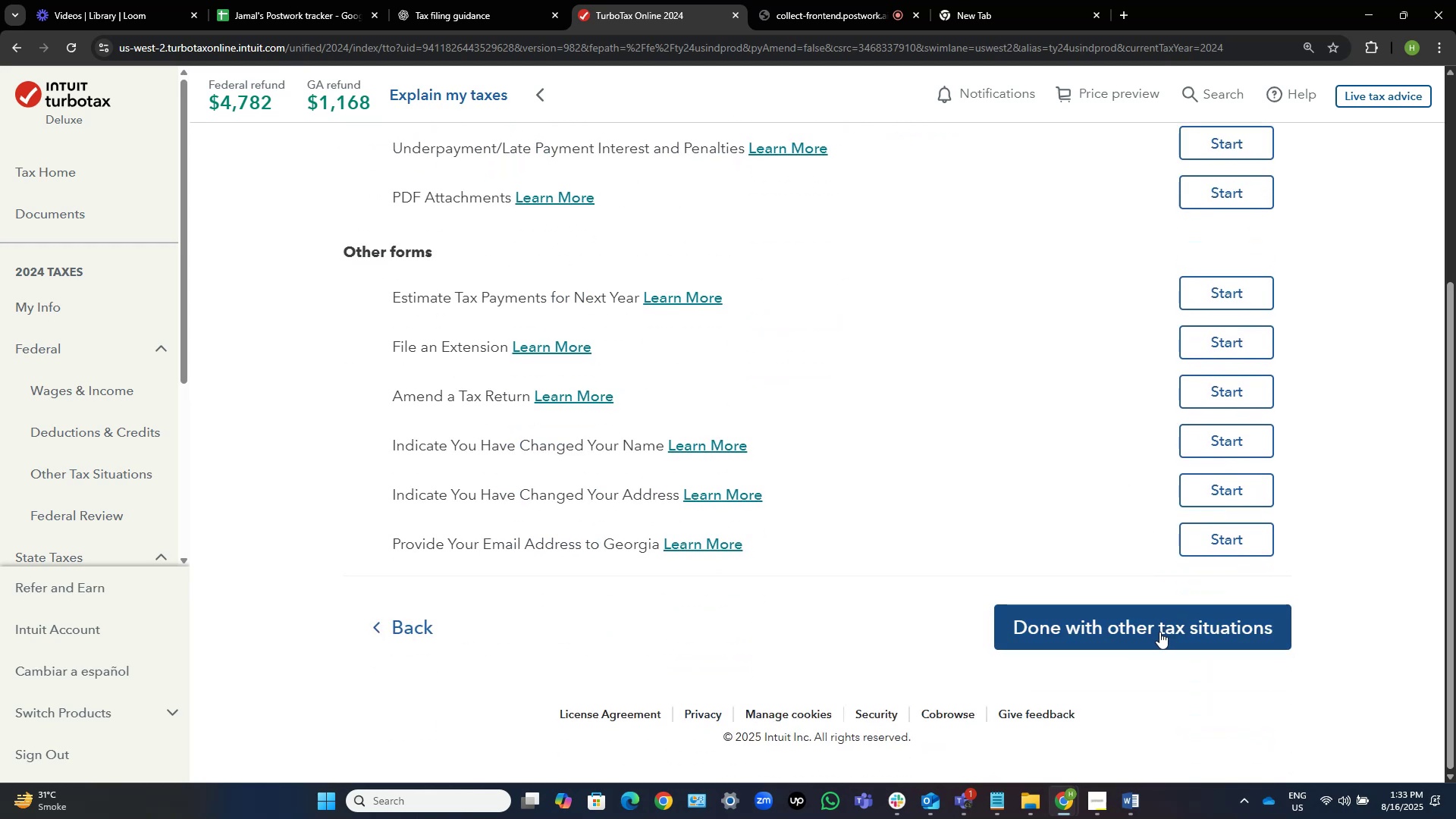 
wait(7.21)
 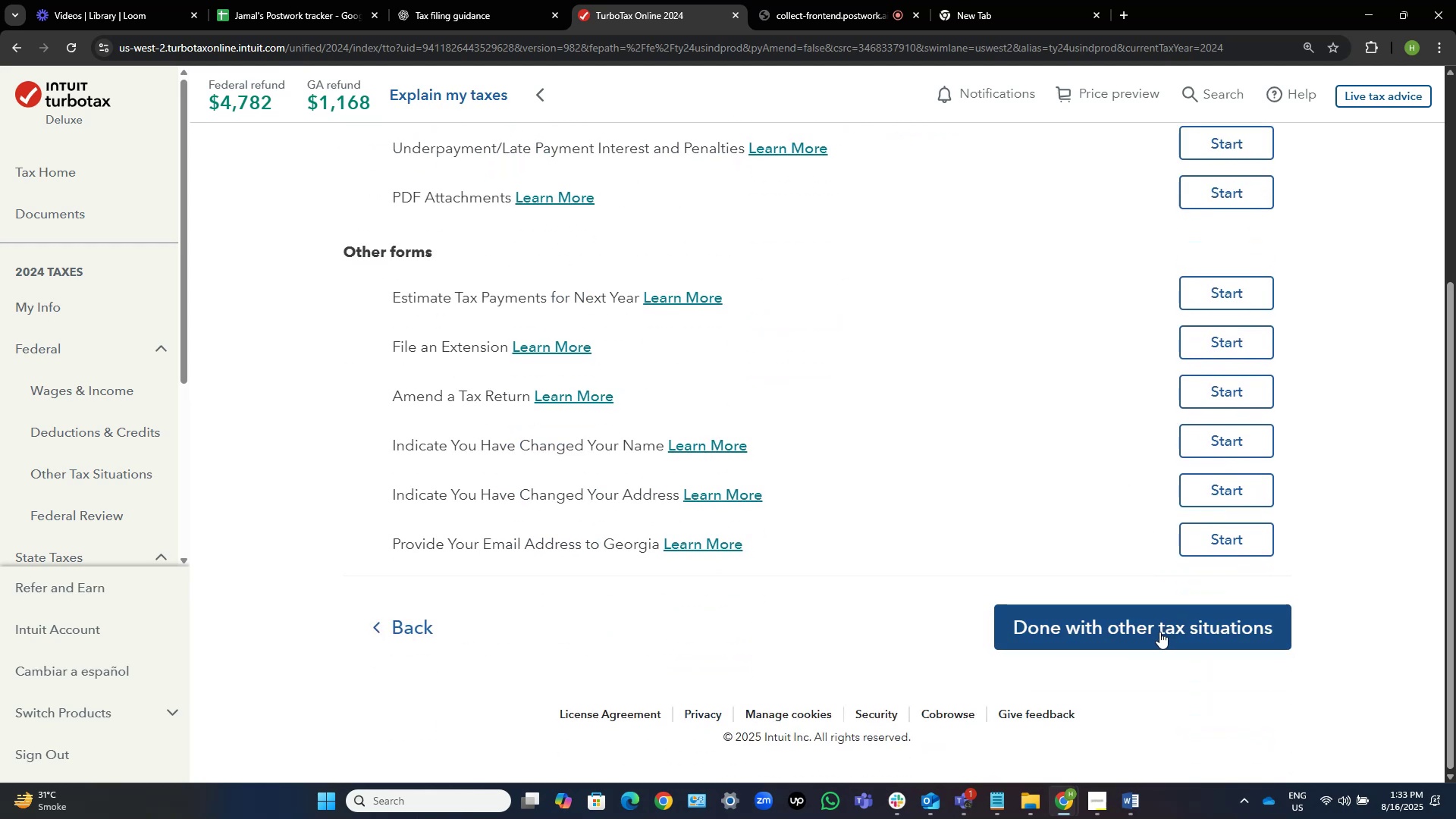 
left_click([1159, 632])
 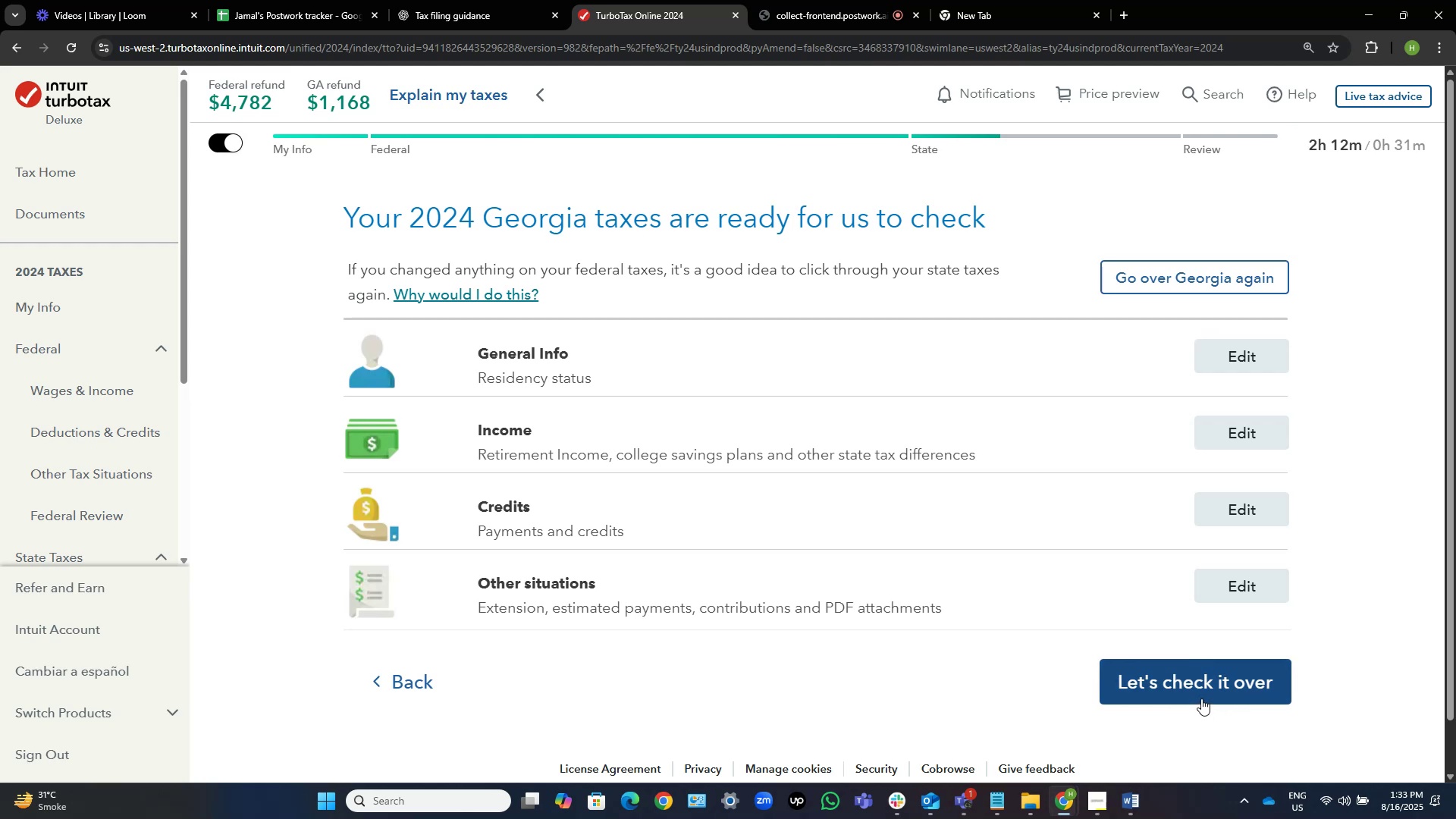 
left_click([1203, 696])
 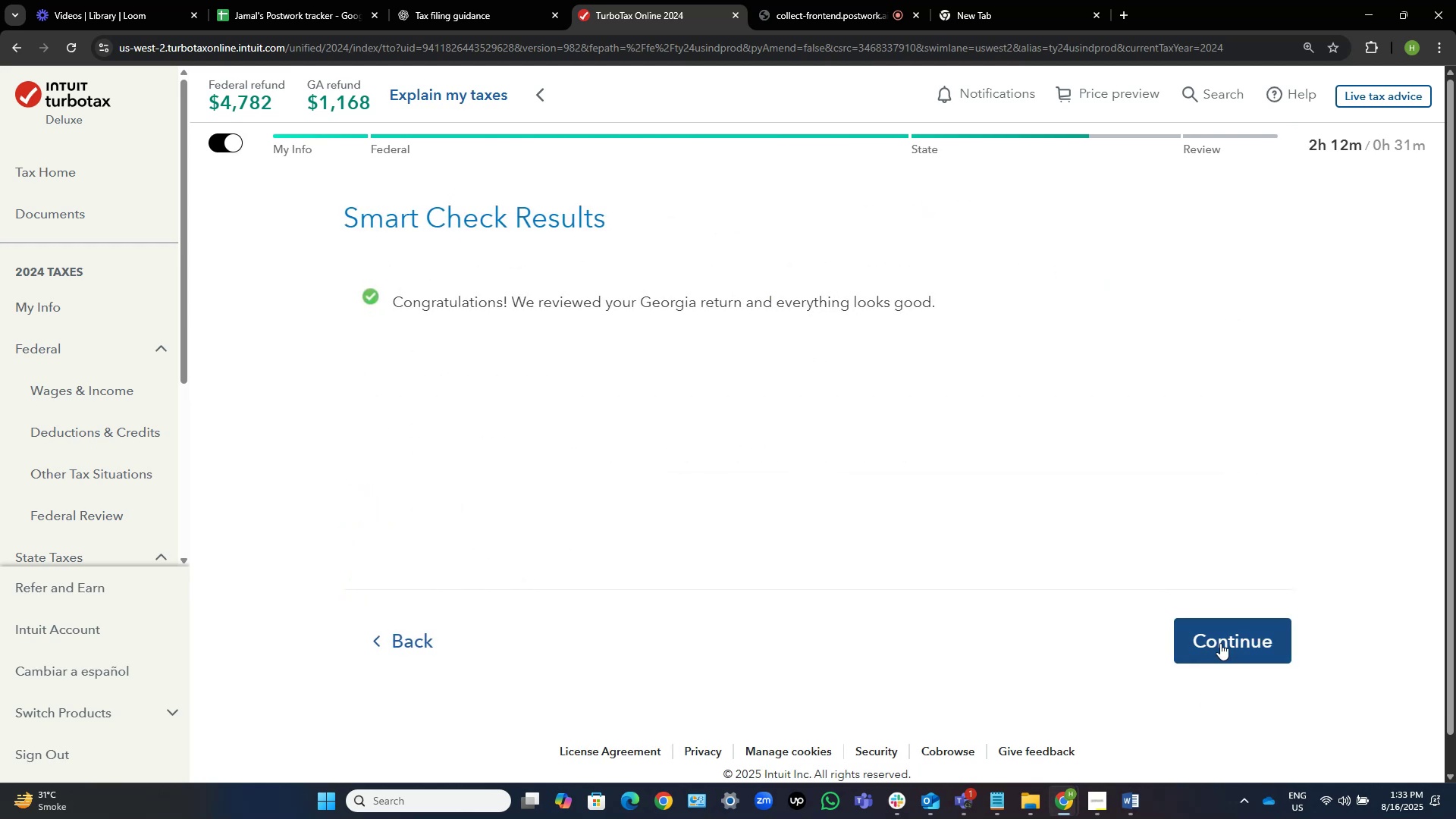 
left_click([1220, 643])
 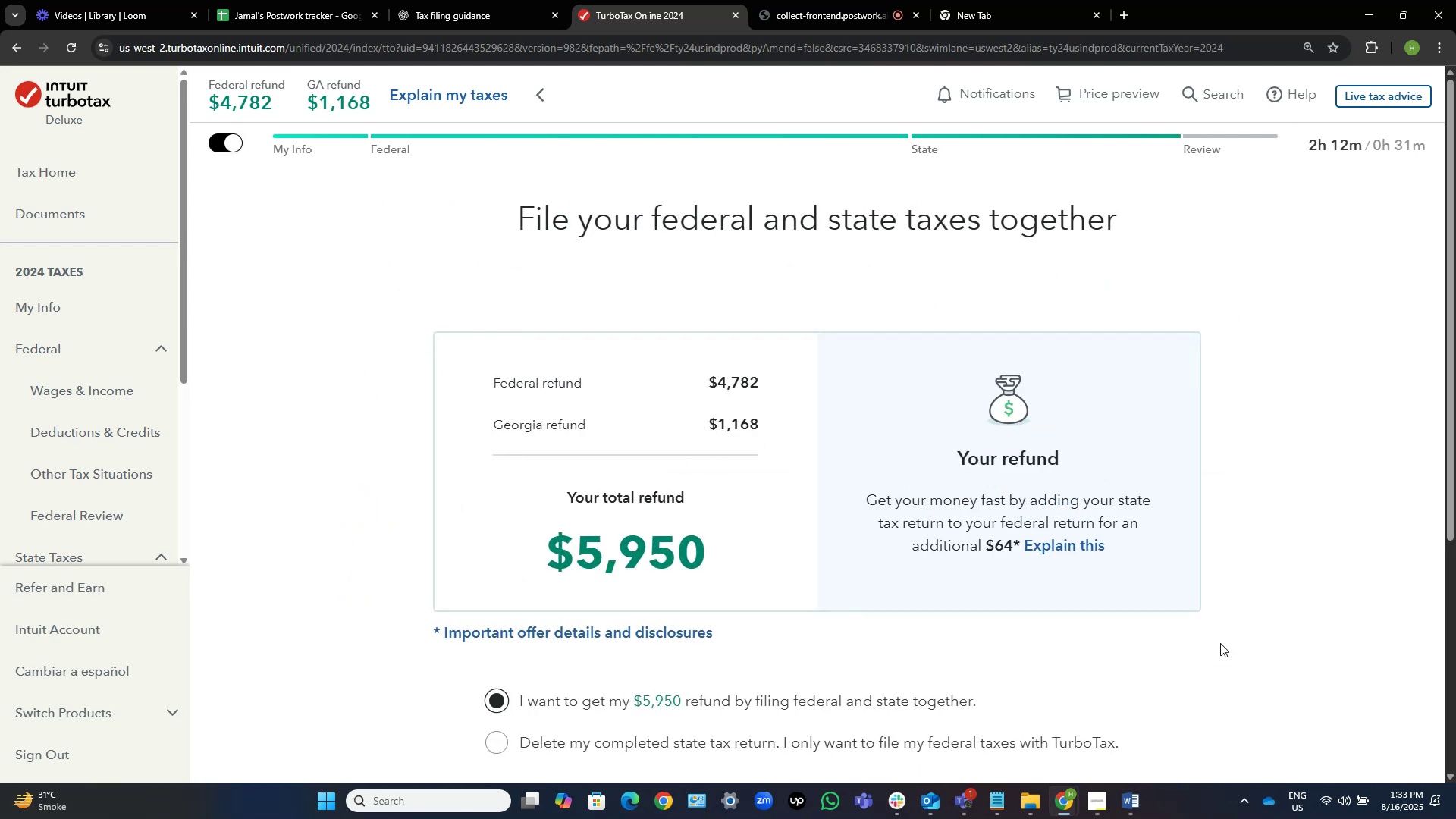 
scroll: coordinate [712, 651], scroll_direction: down, amount: 3.0
 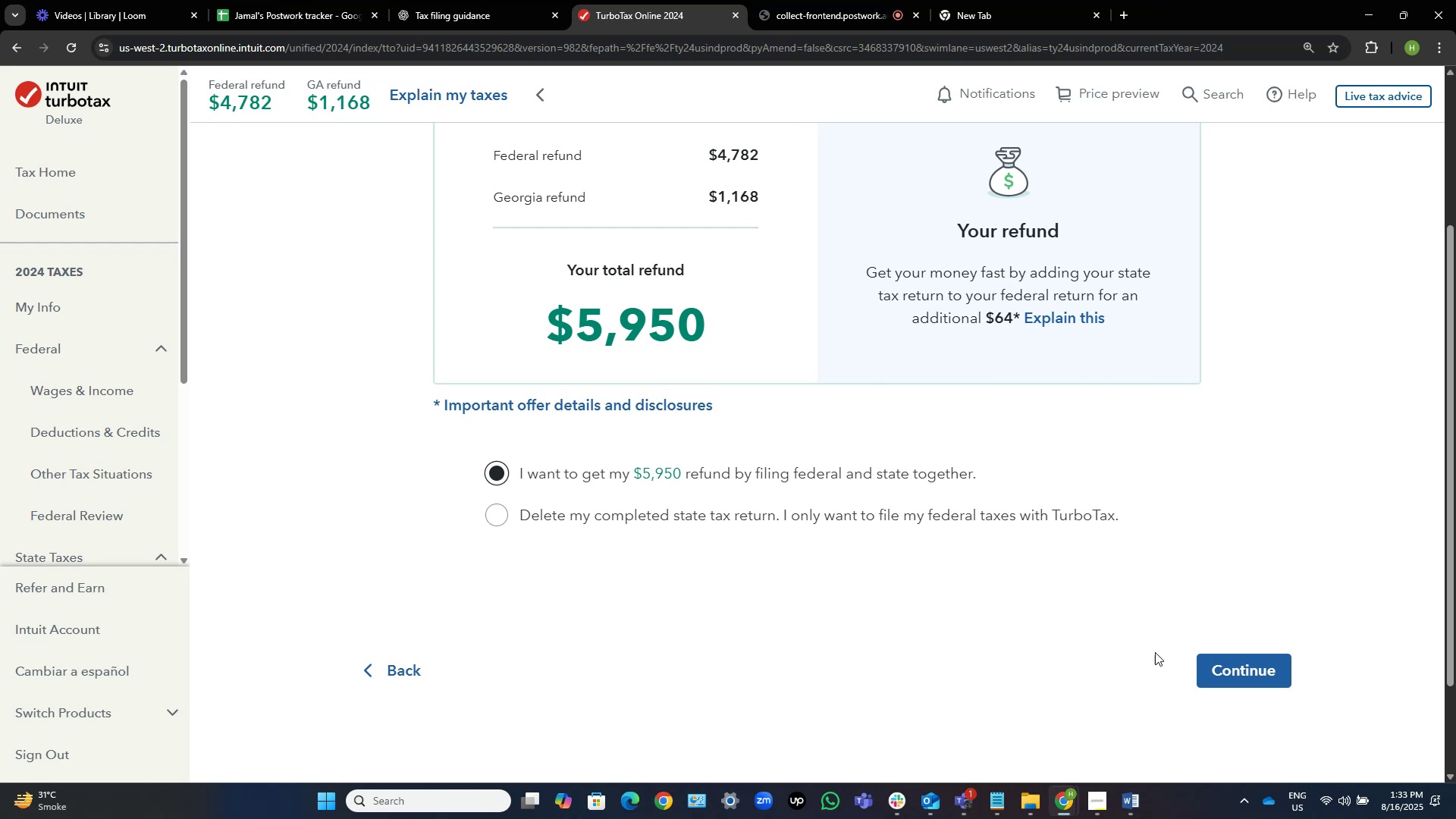 
double_click([1225, 678])
 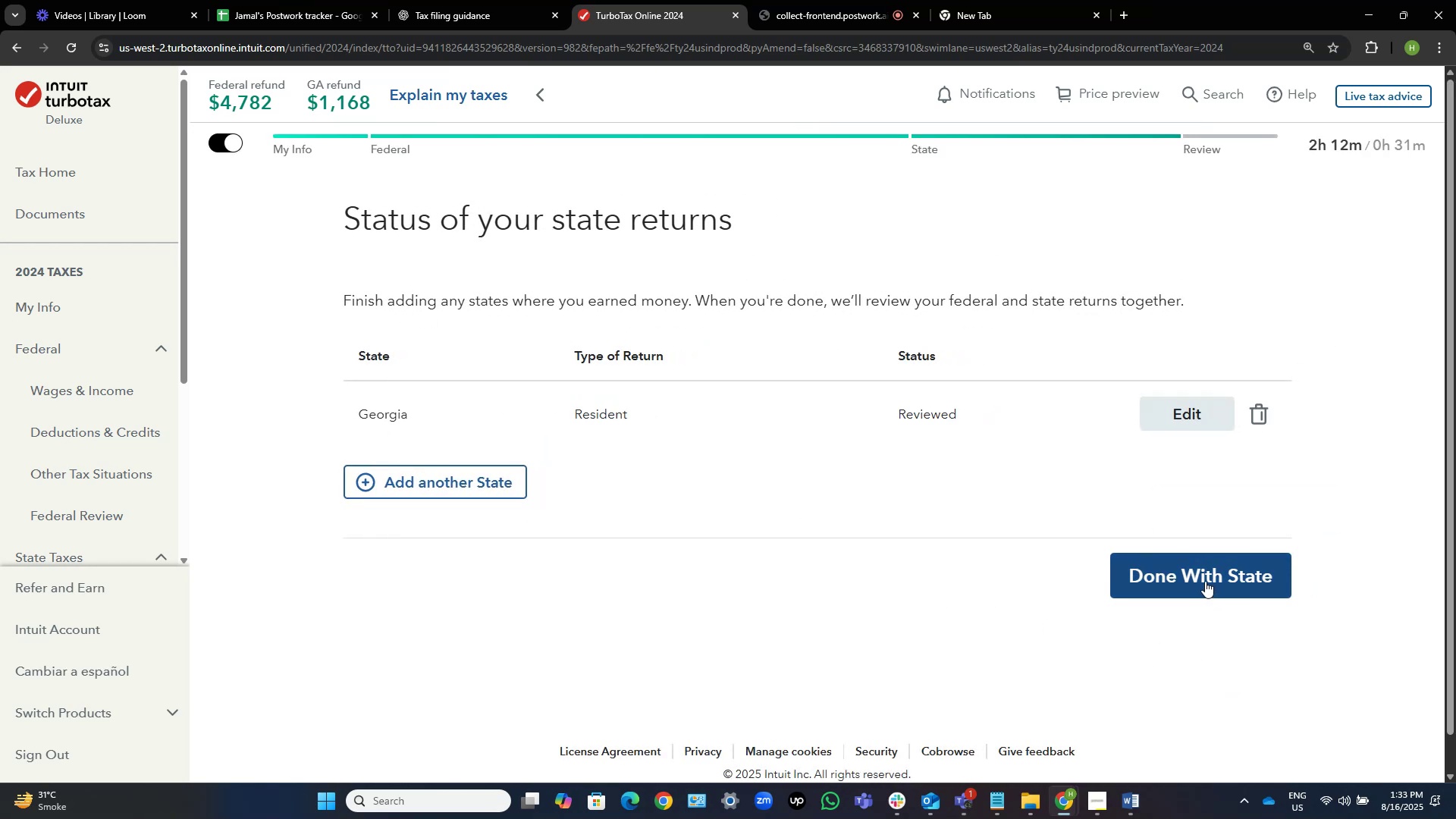 
left_click([1205, 581])
 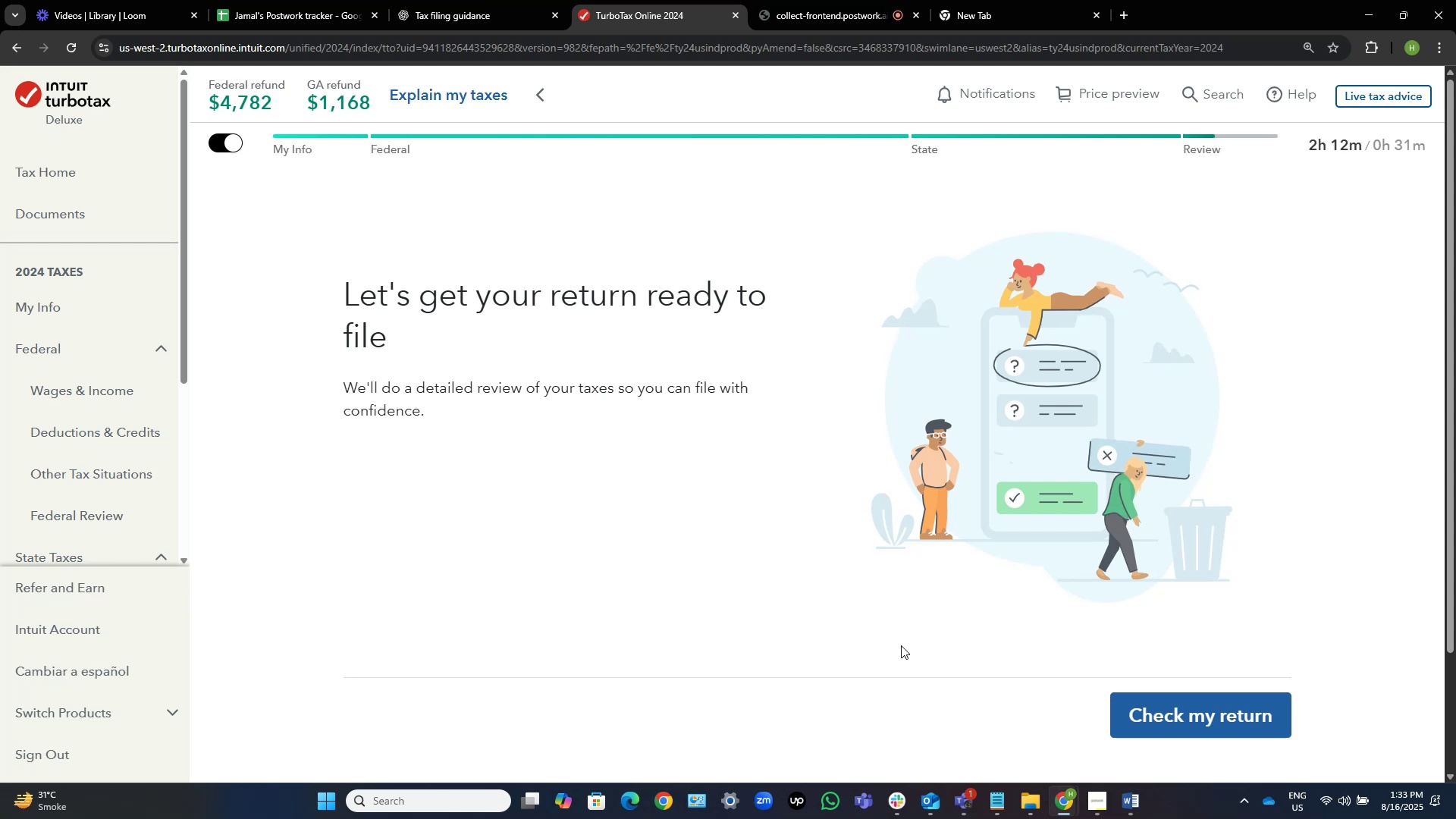 
wait(5.54)
 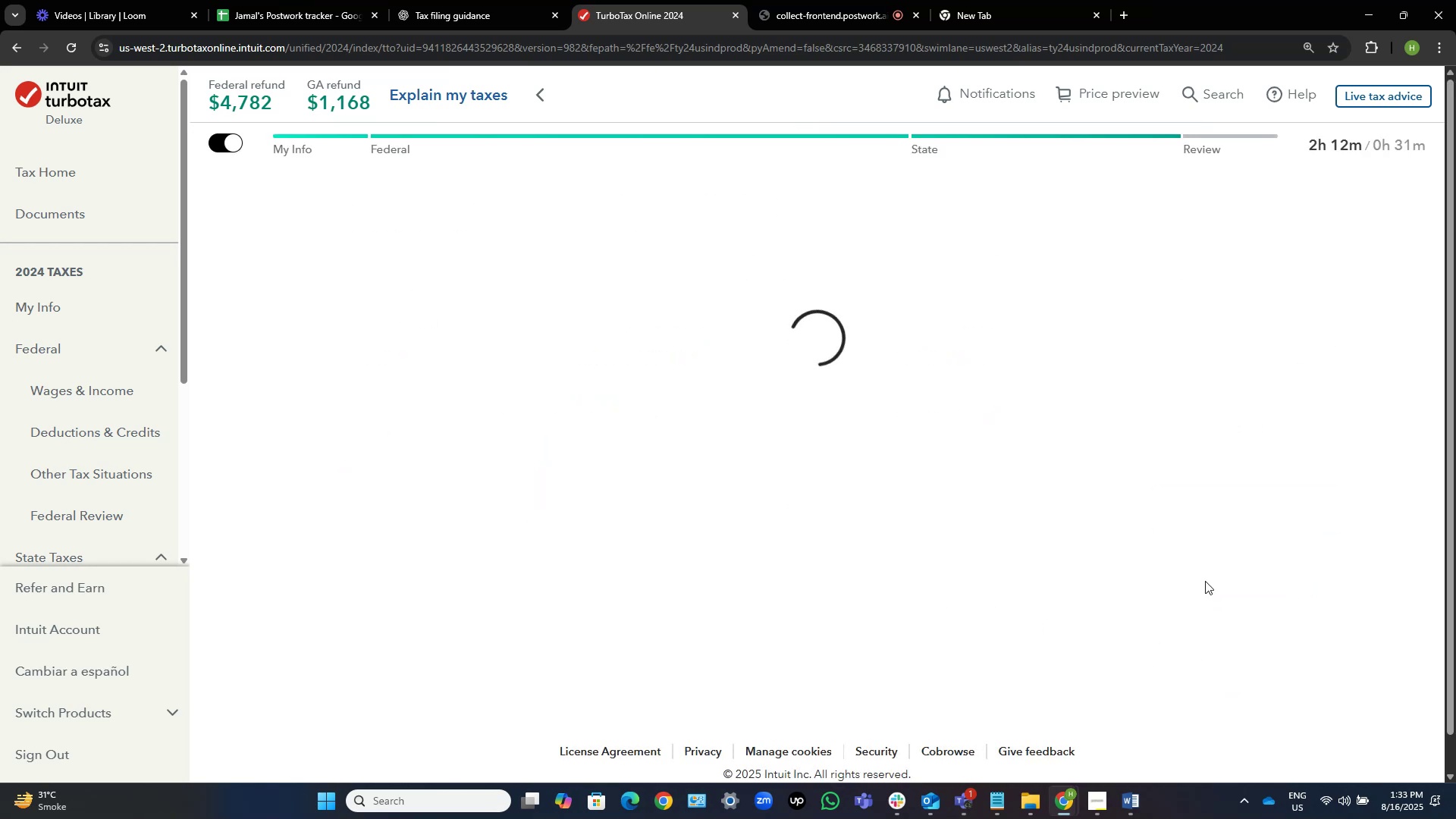 
left_click([1199, 727])
 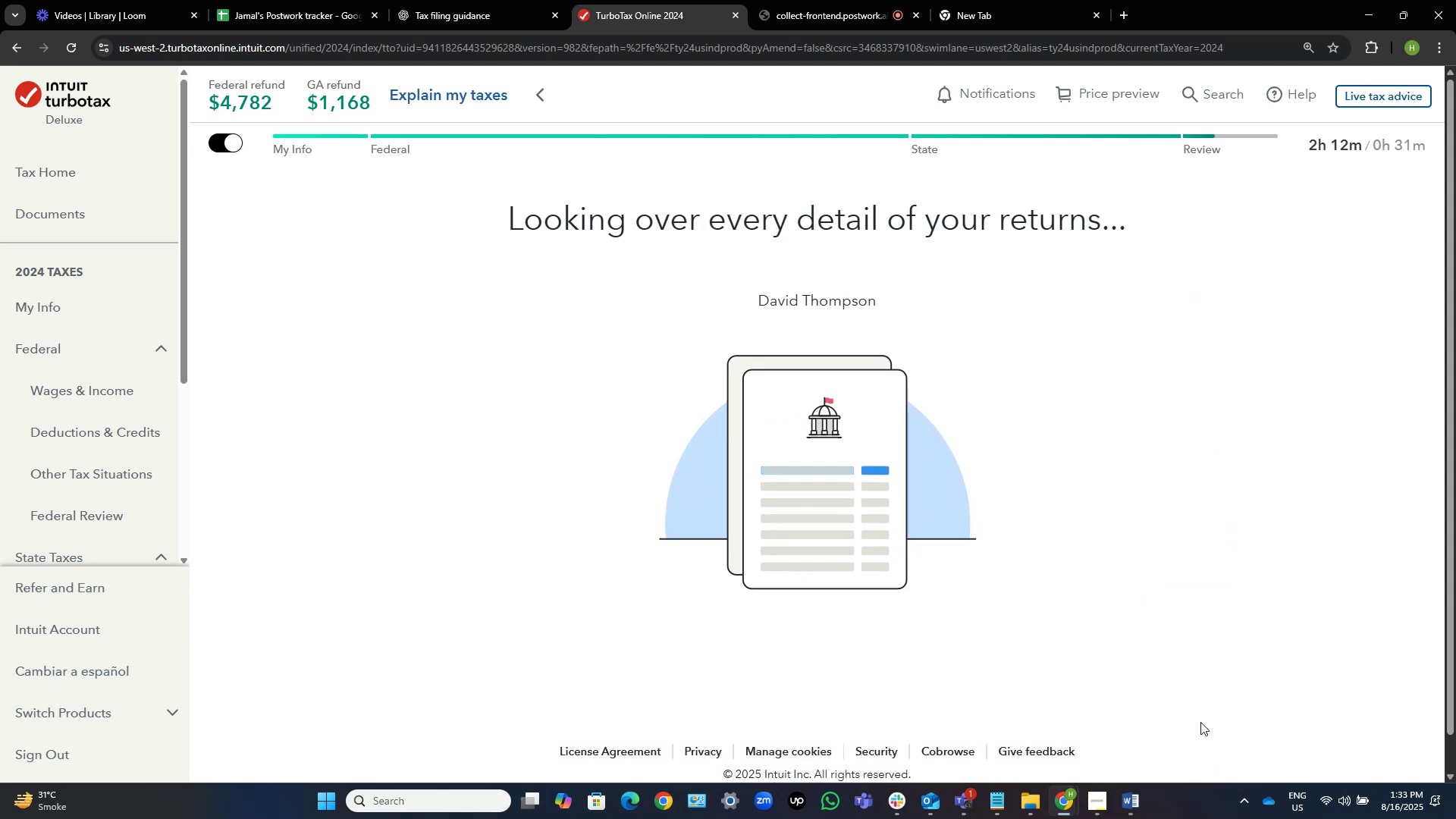 
left_click([1131, 808])
 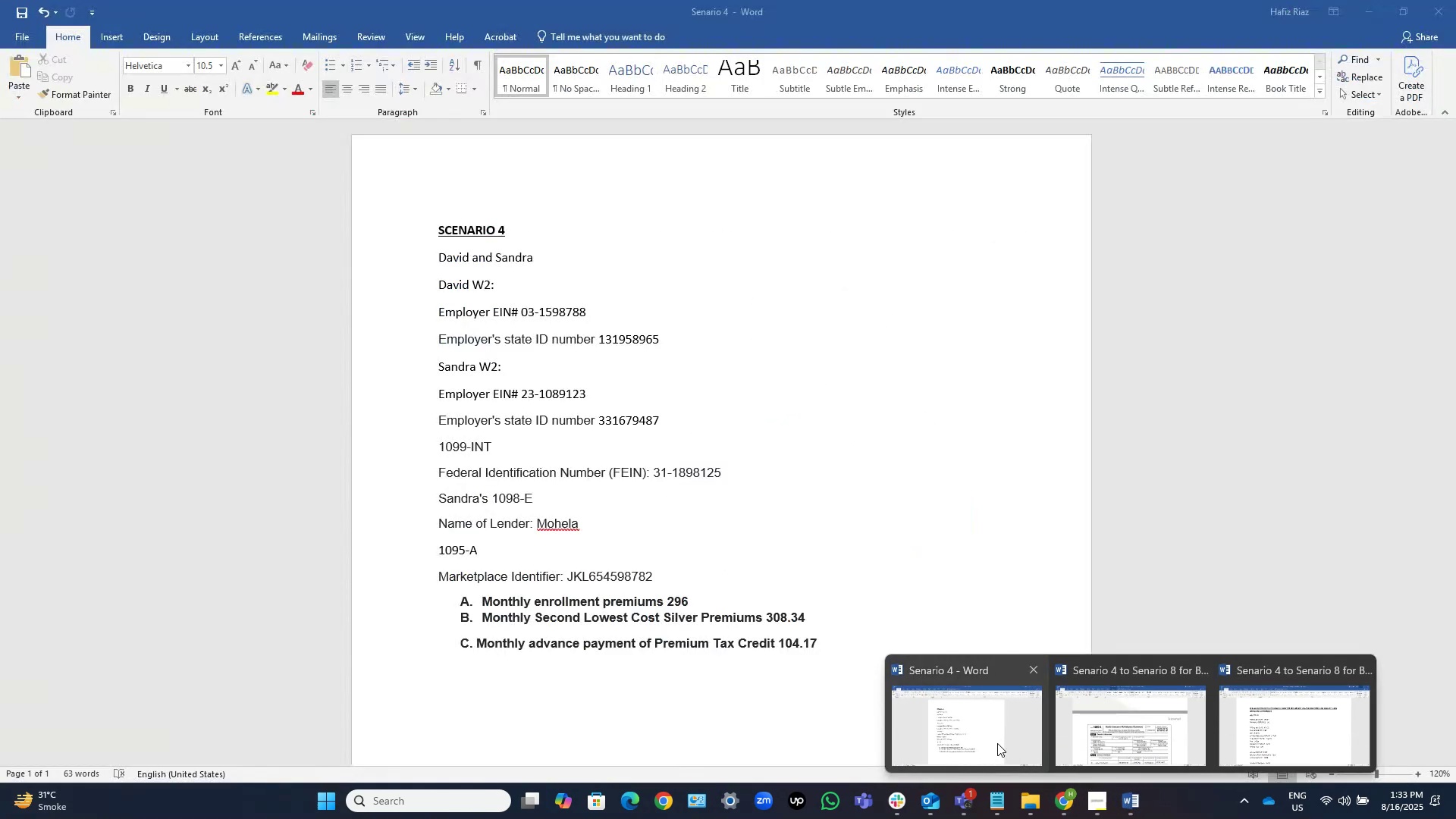 
left_click([997, 743])
 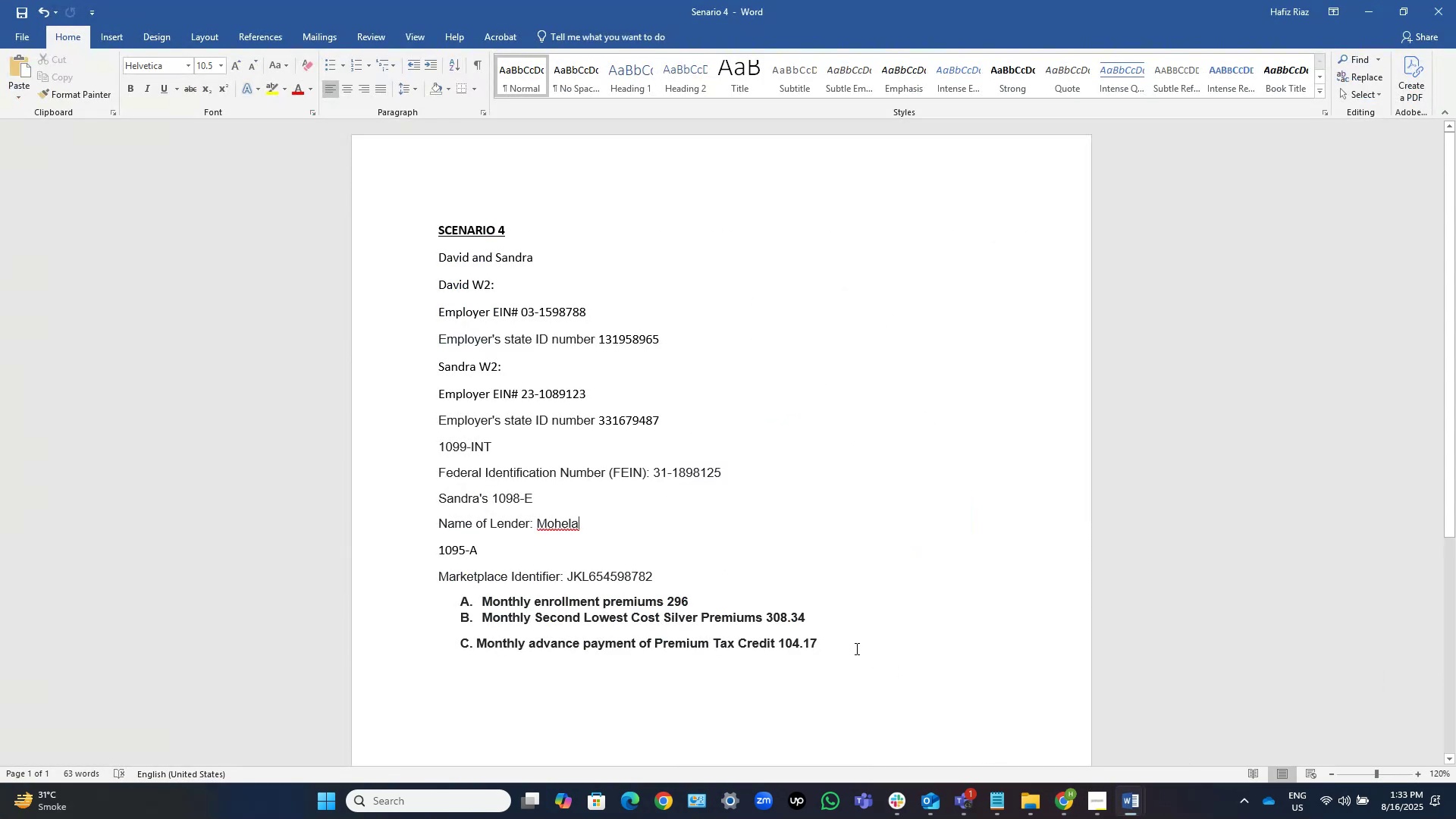 
left_click([862, 641])
 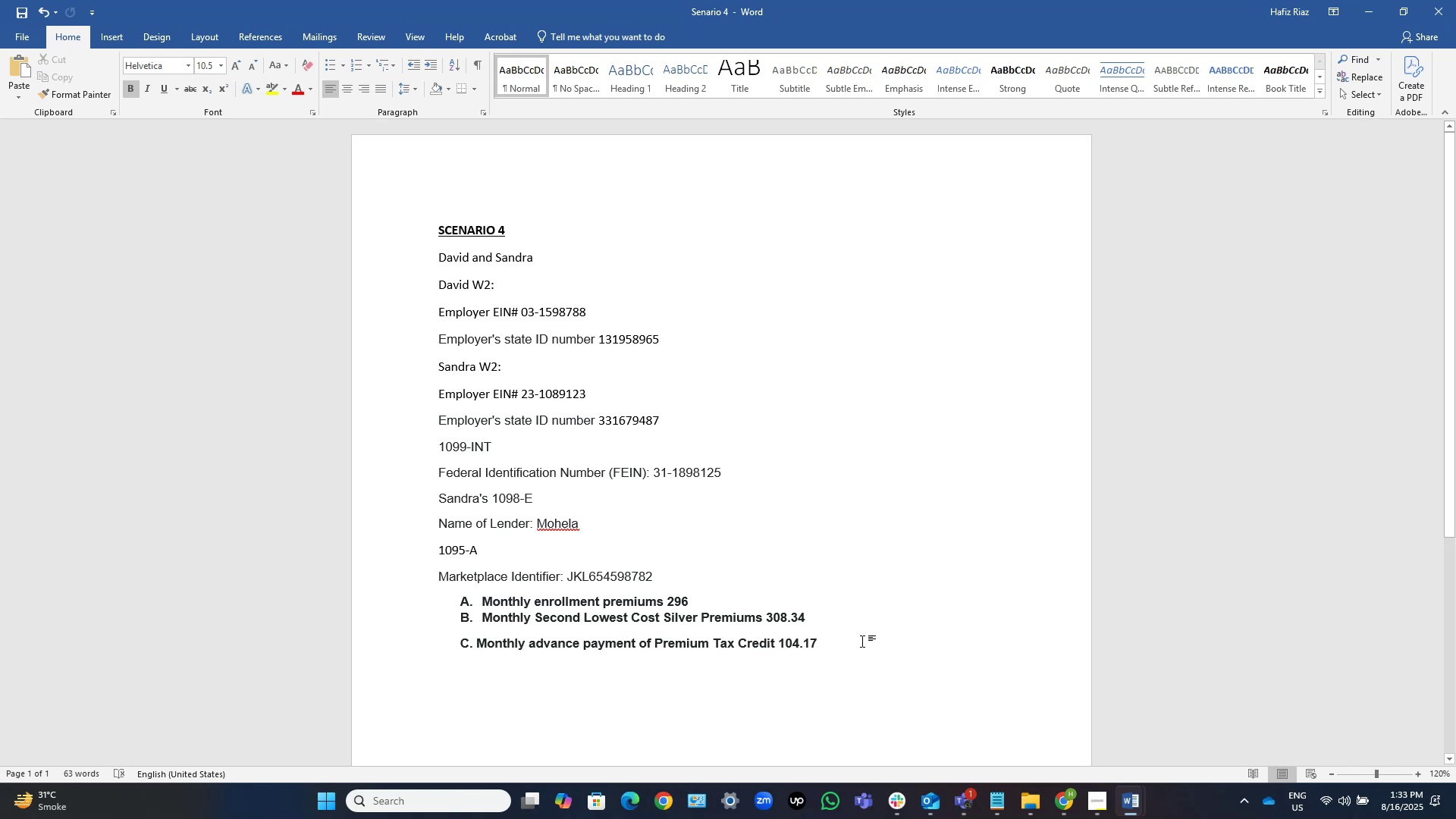 
key(NumpadEnter)
key(NumpadEnter)
type(Federal due taxes)
key(NumpadEnter)
type(State due taxes)
 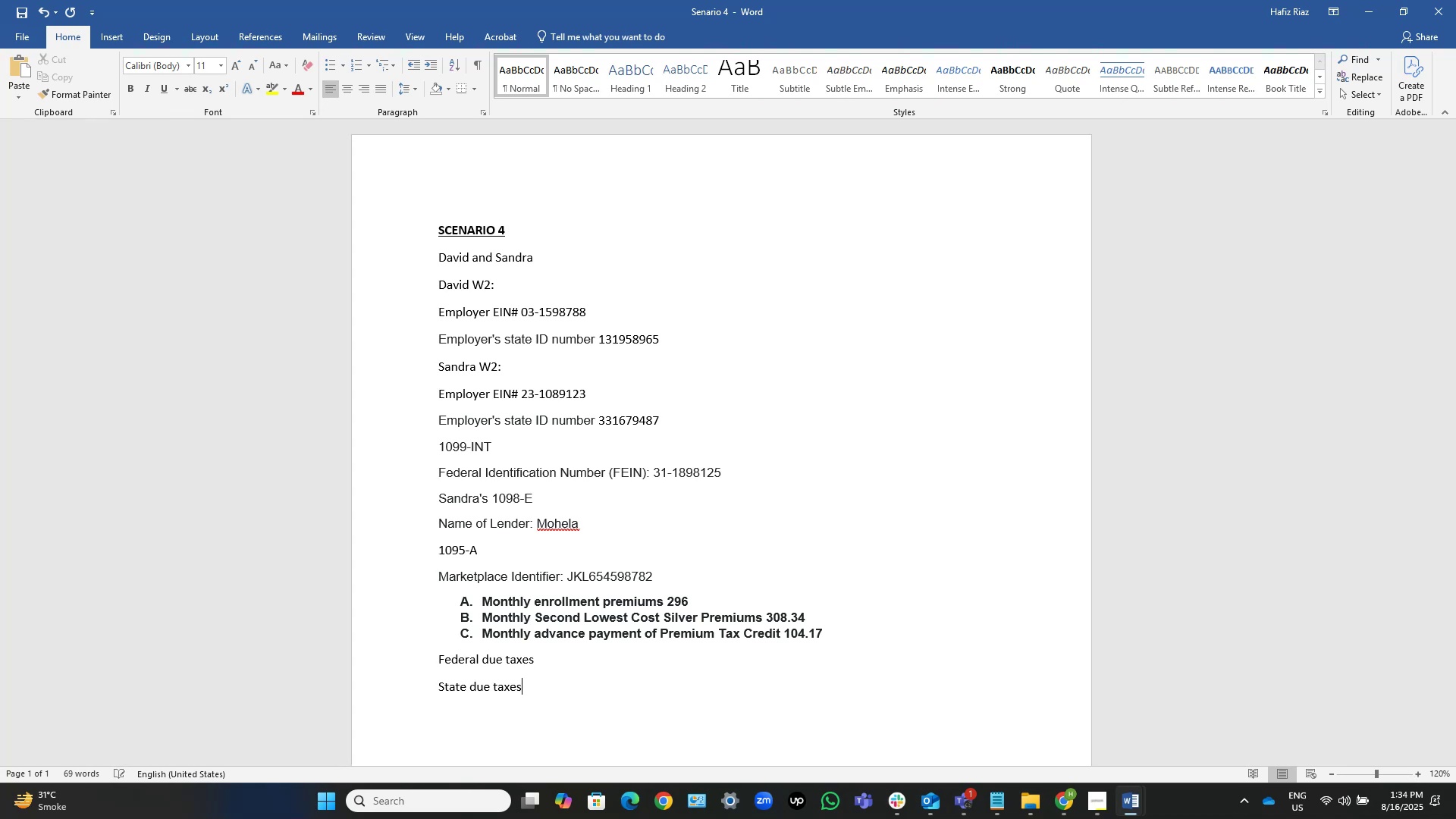 
key(ArrowUp)
 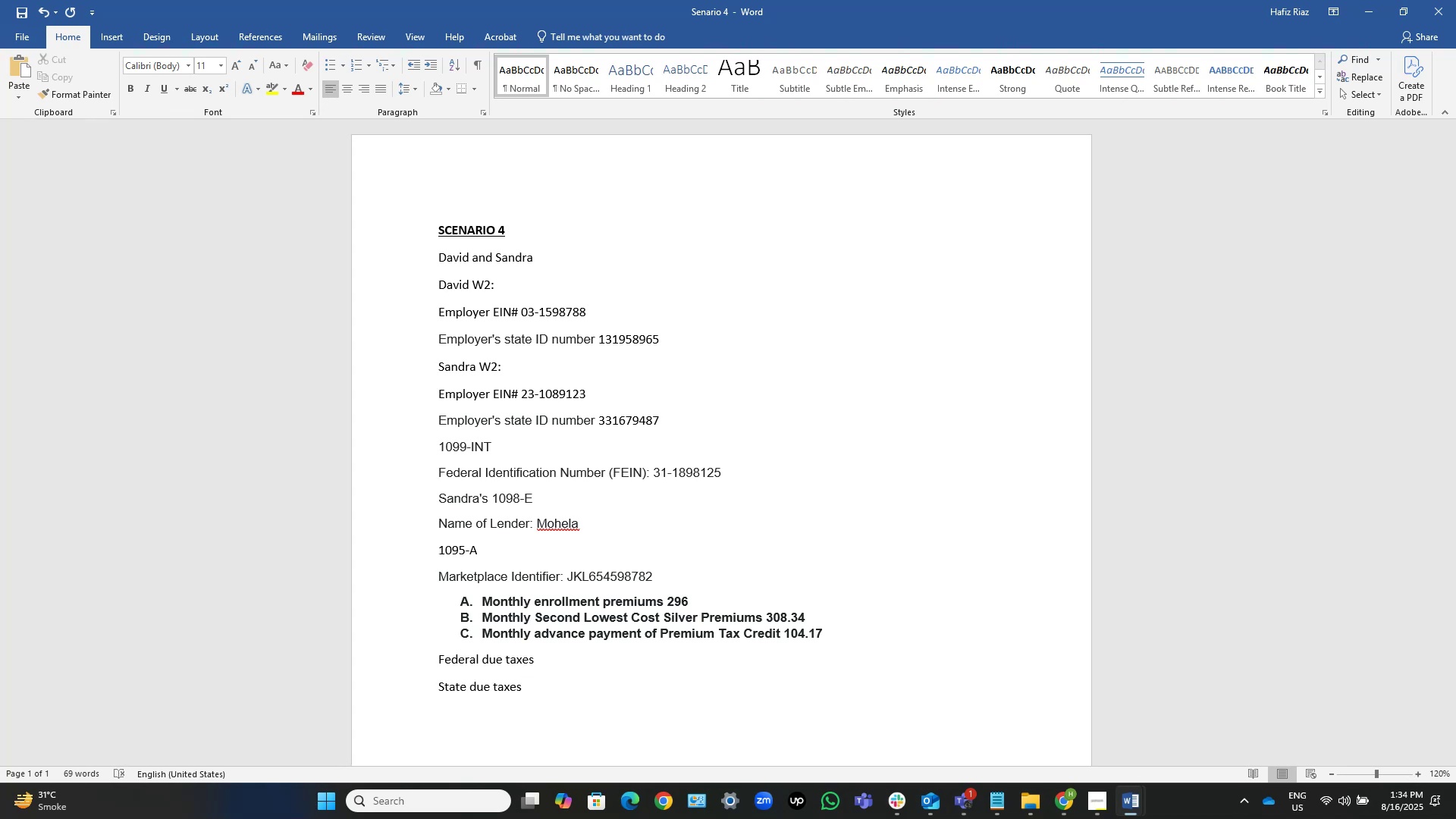 
key(End)
 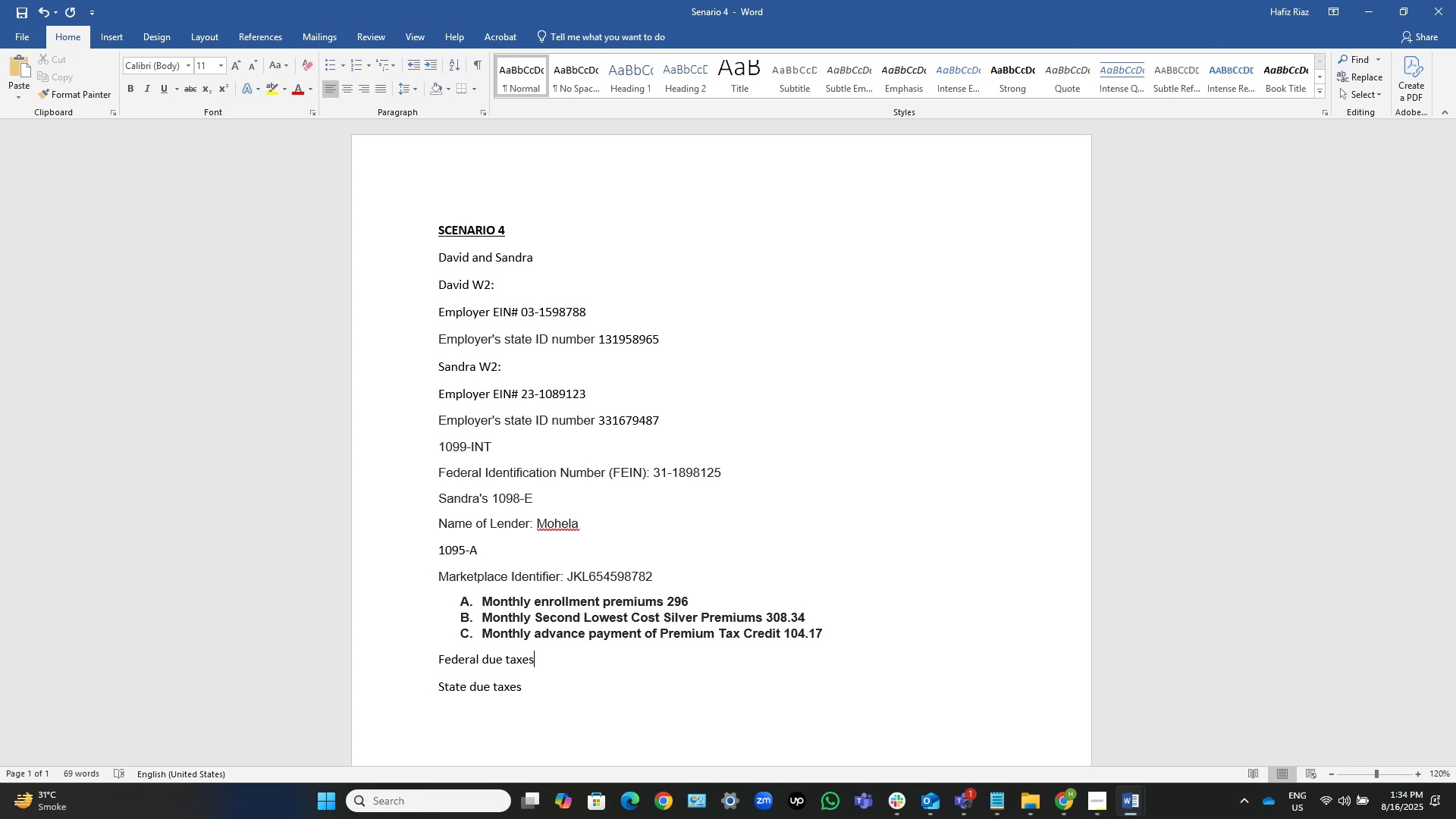 
key(Space)
 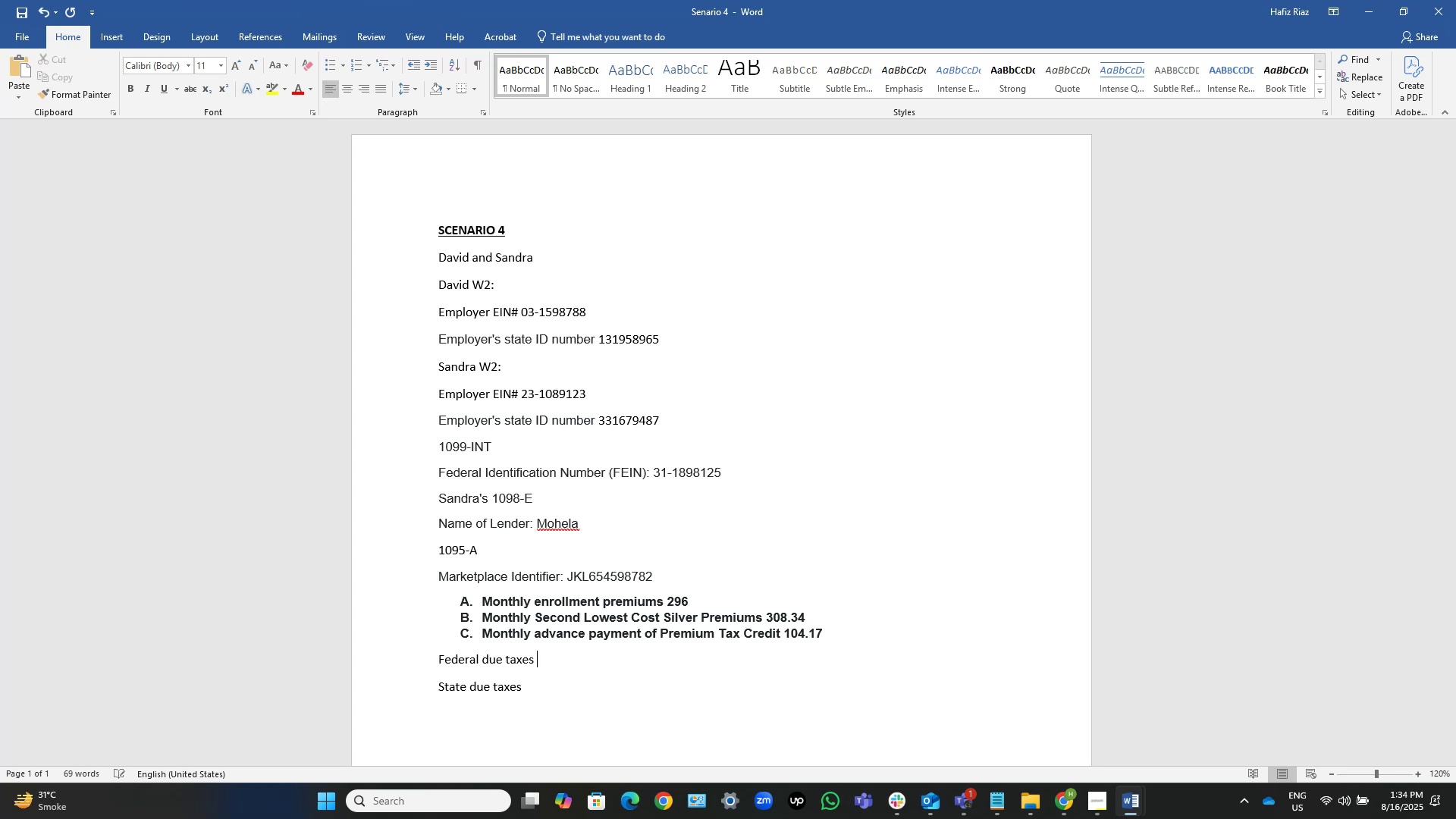 
key(Numpad4)
 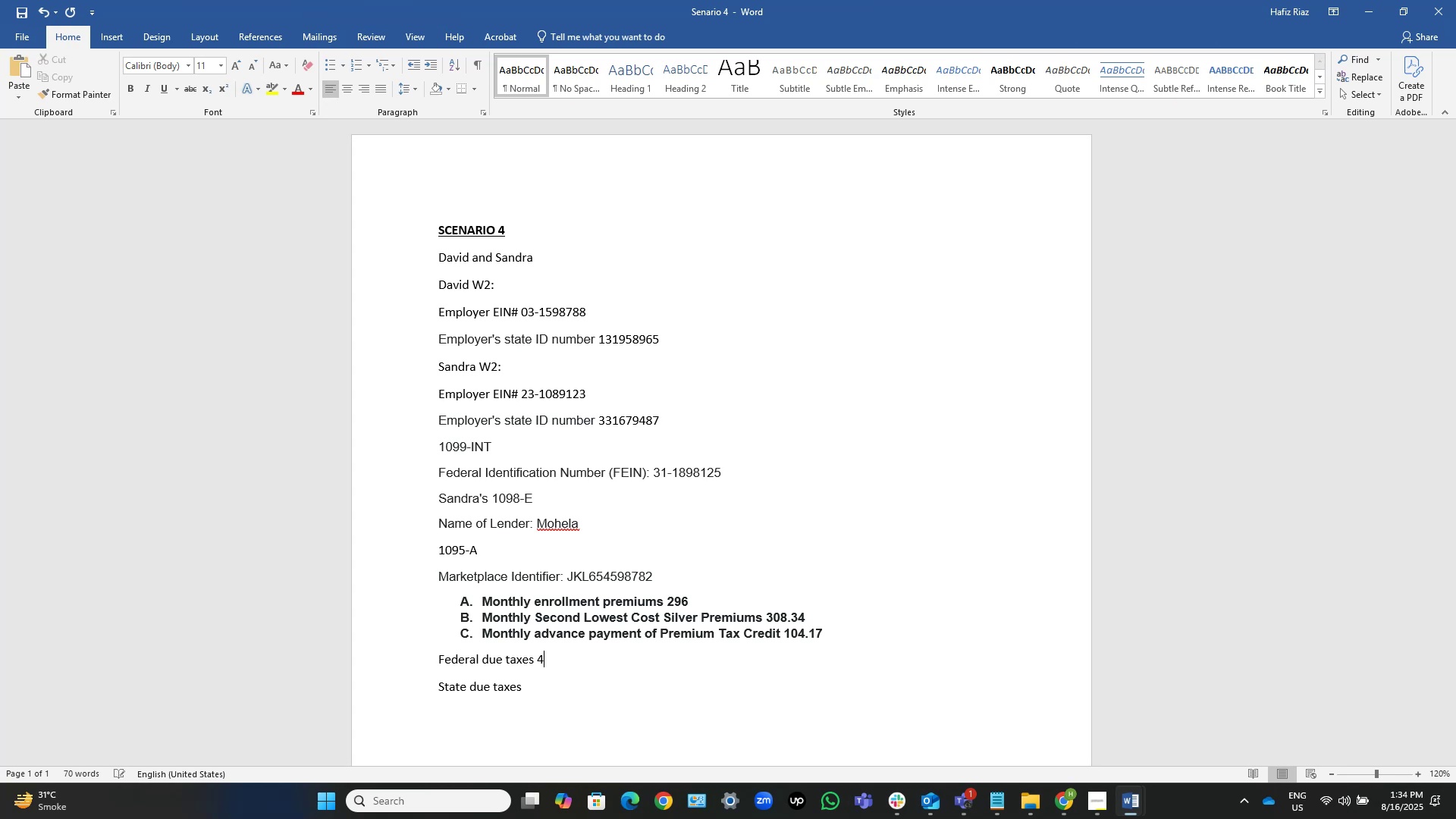 
key(Numpad7)
 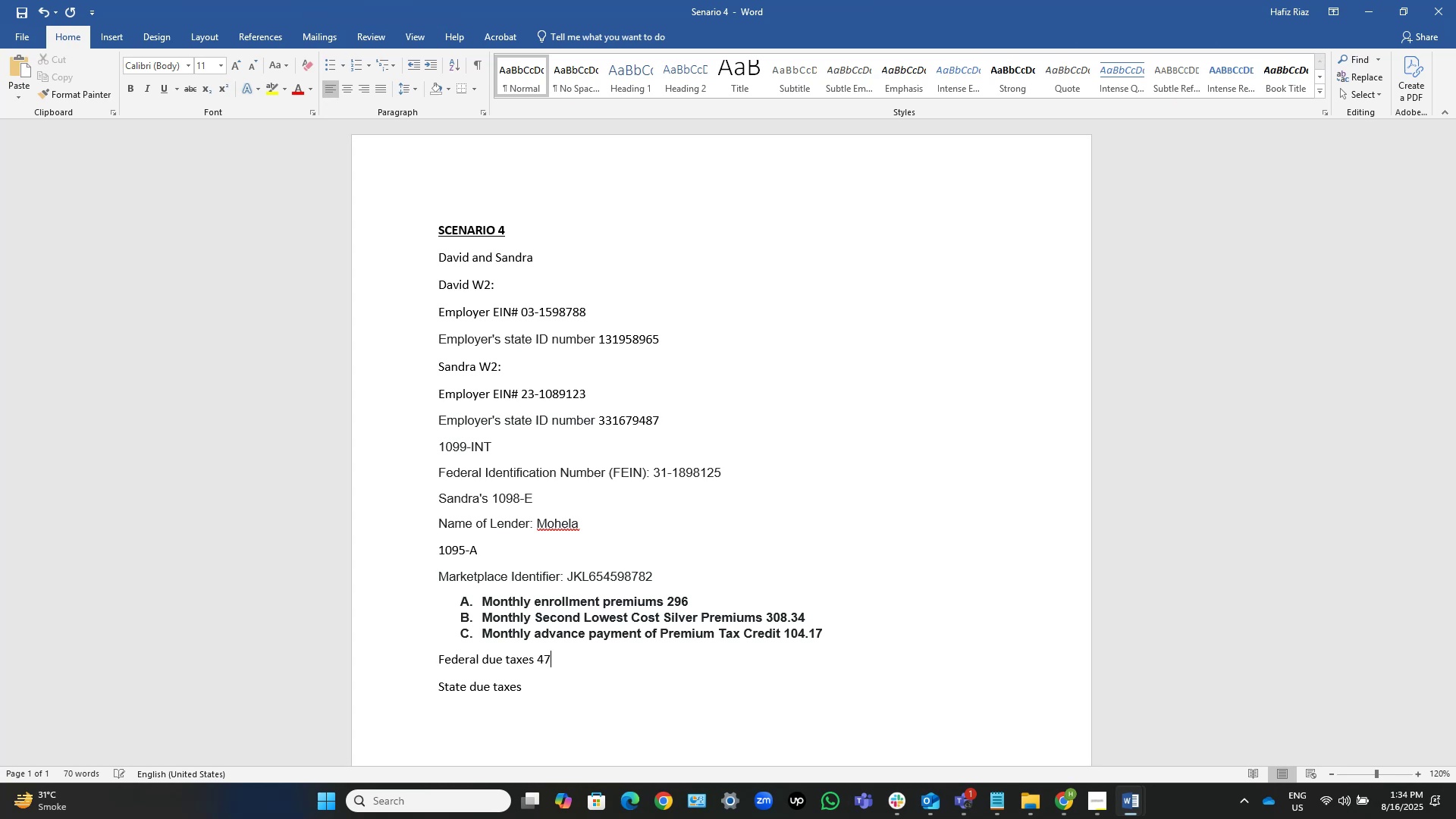 
key(Numpad8)
 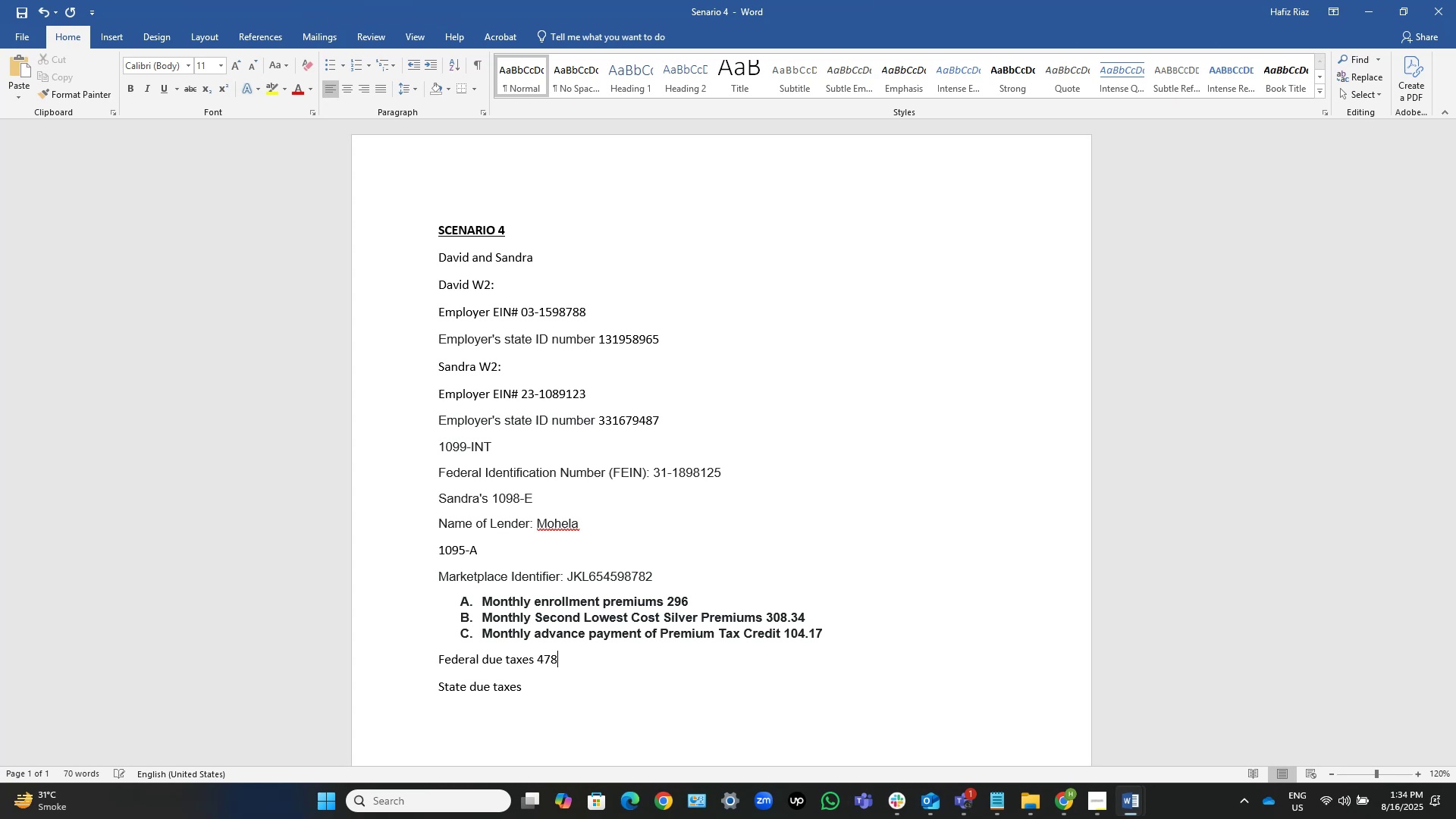 
key(Numpad2)
 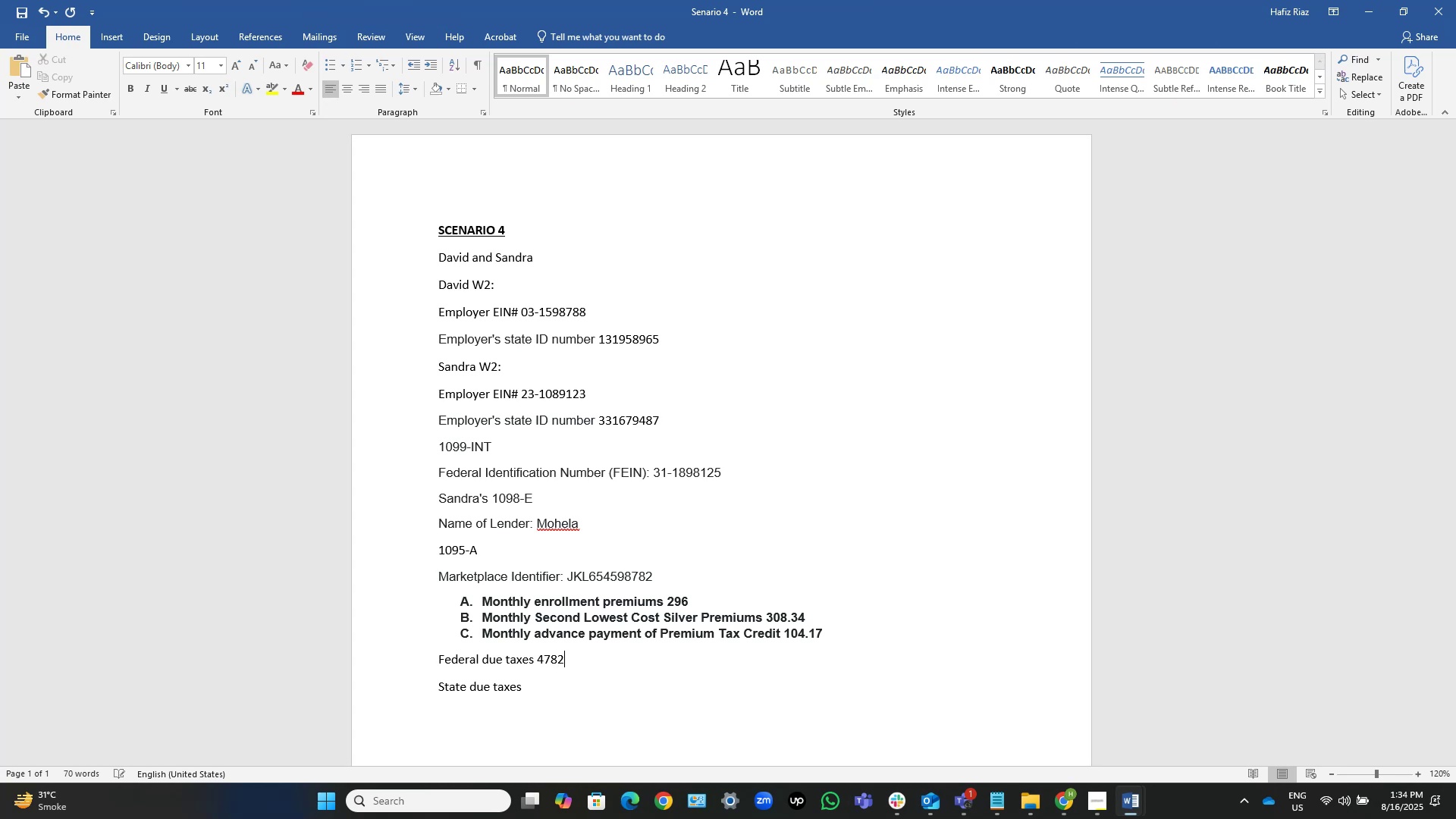 
key(ArrowDown)
 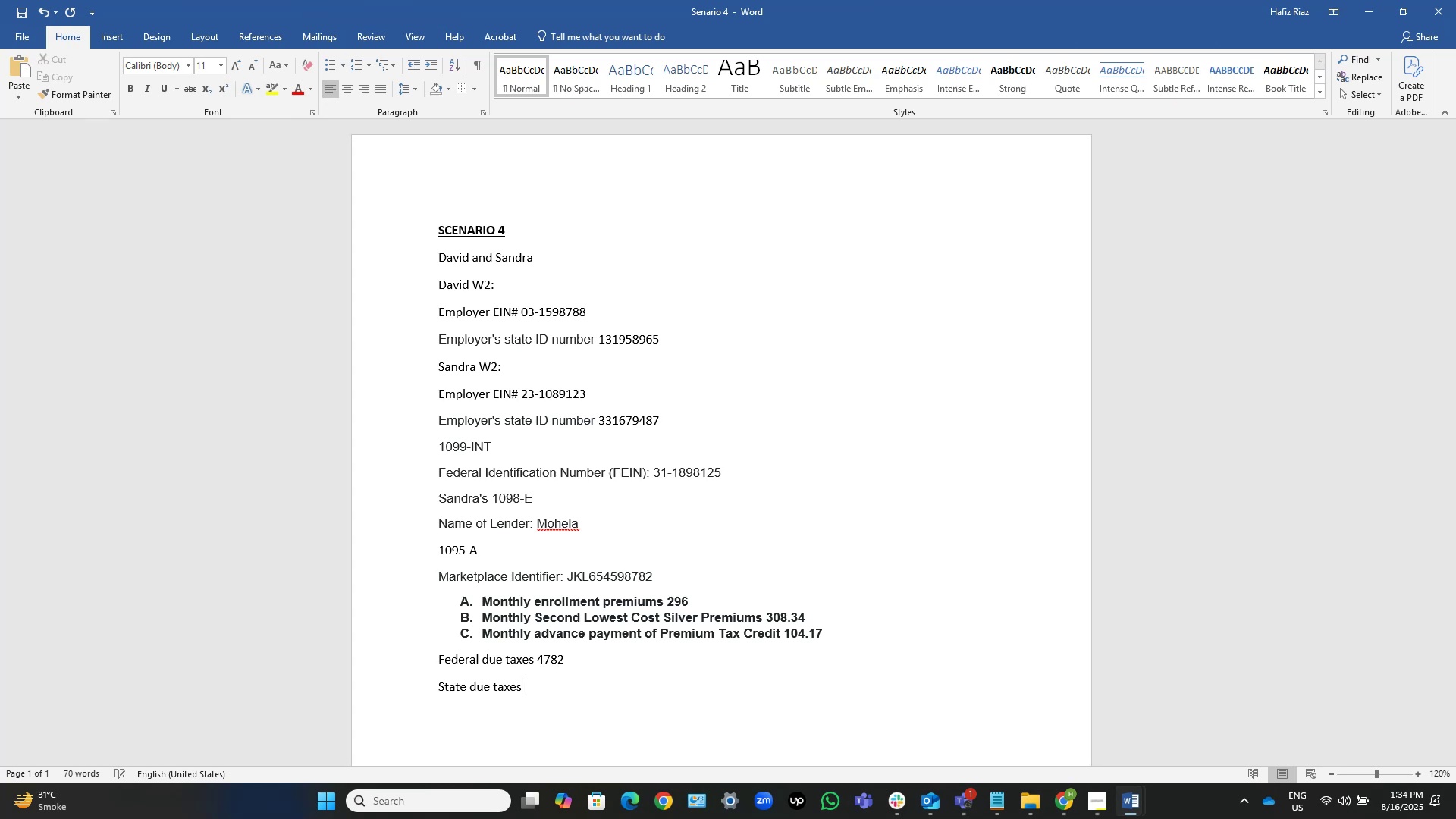 
key(Space)
 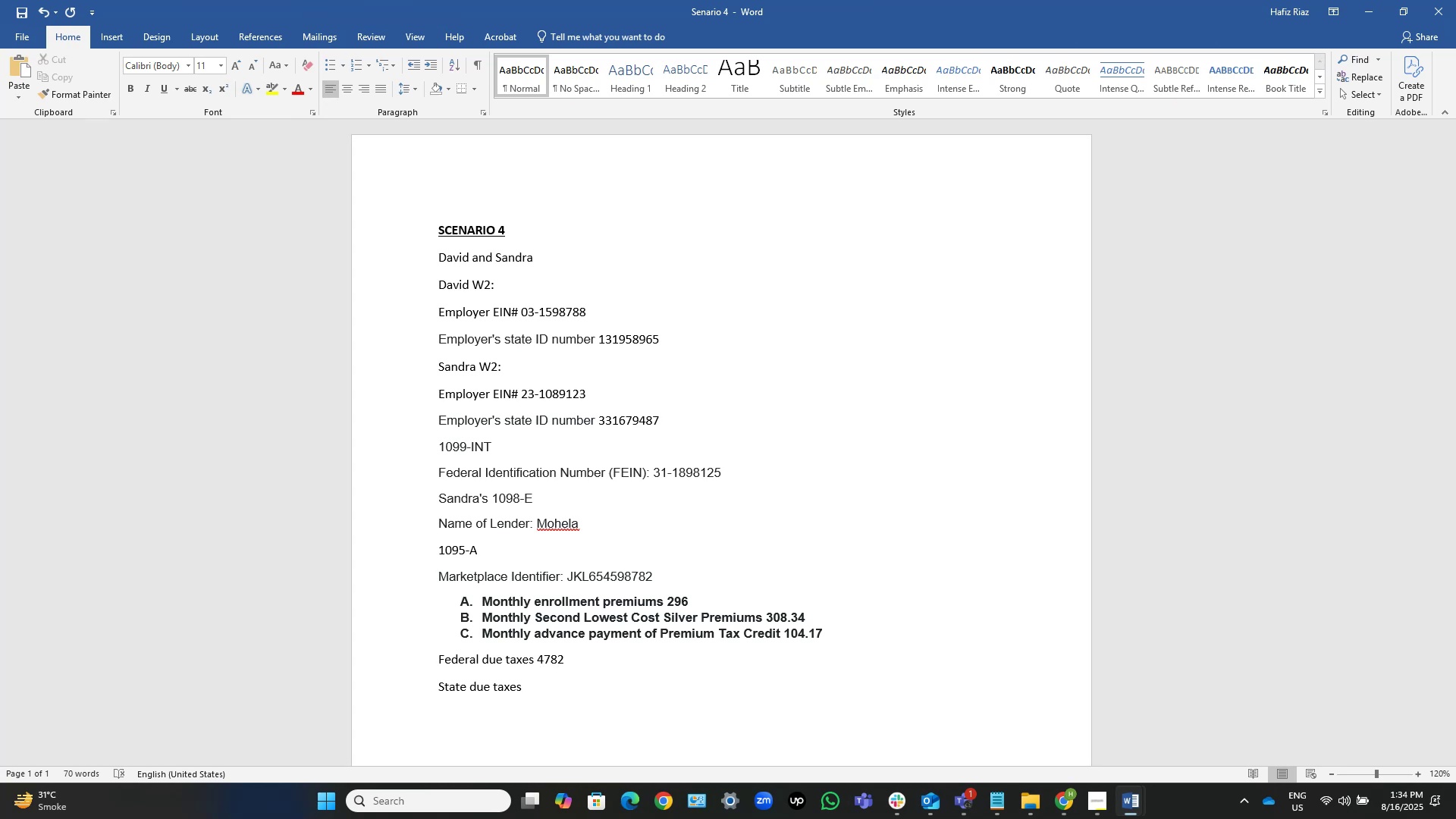 
key(Alt+AltLeft)
 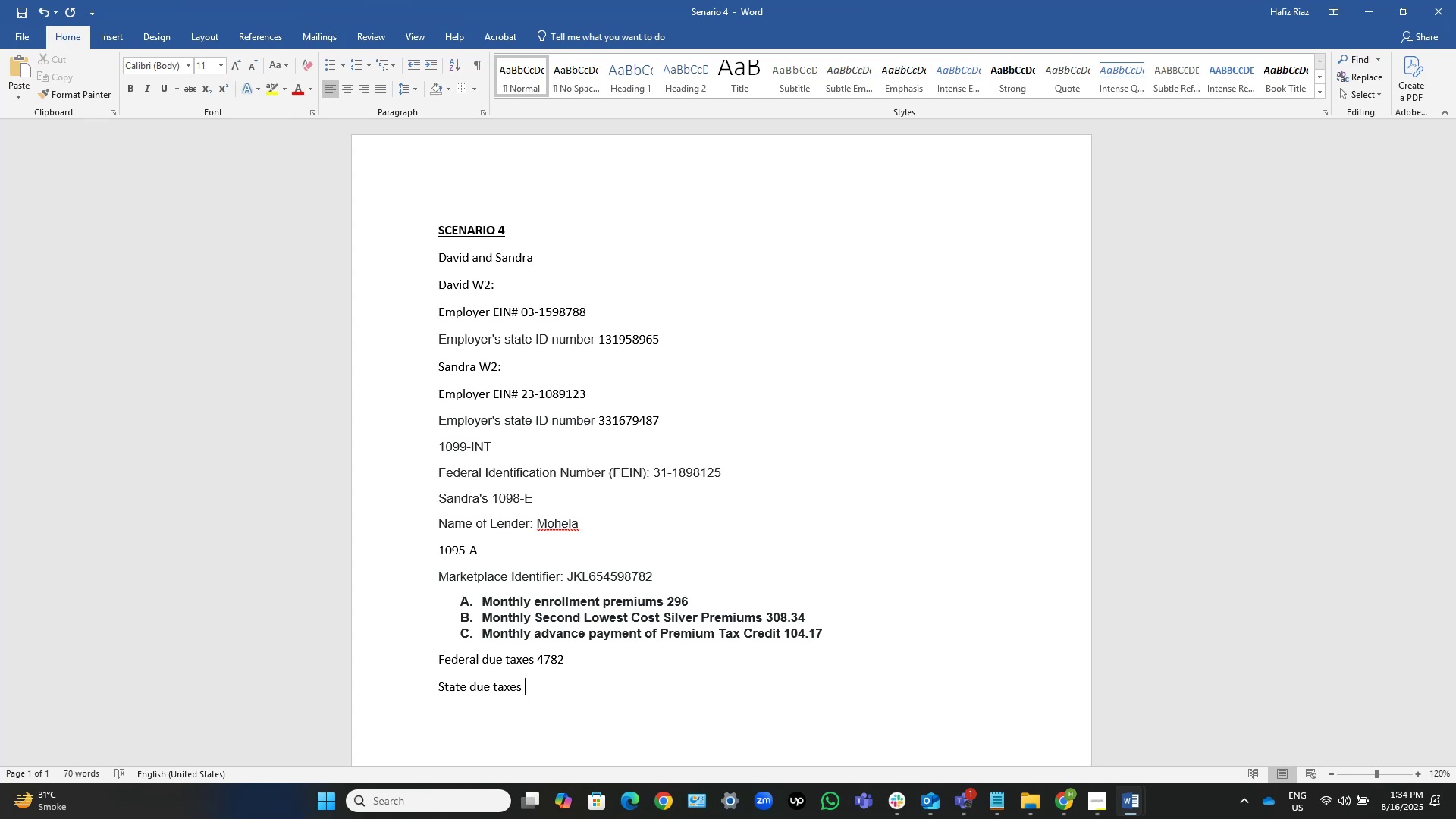 
key(Alt+Tab)
 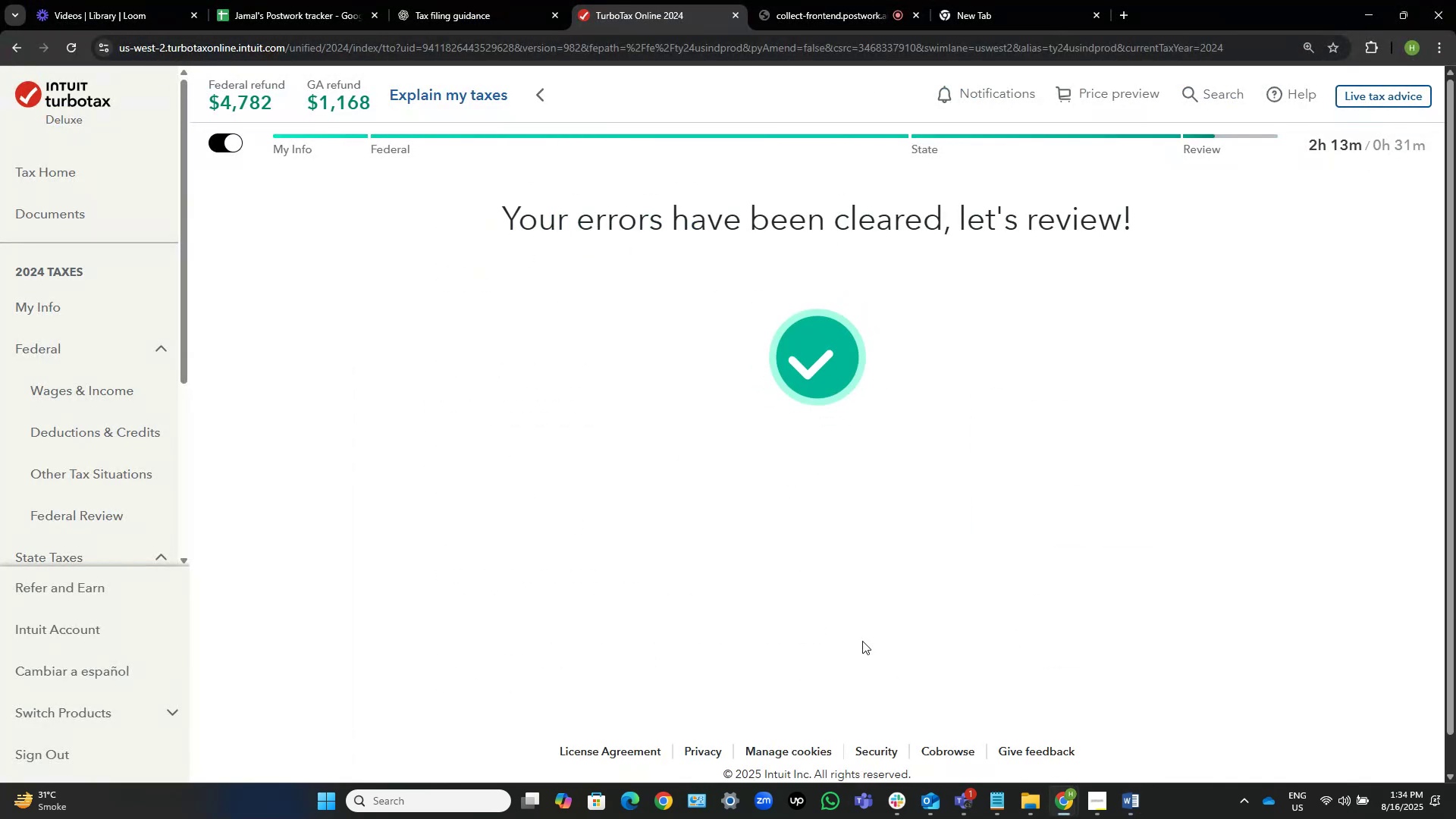 
key(Alt+Tab)
 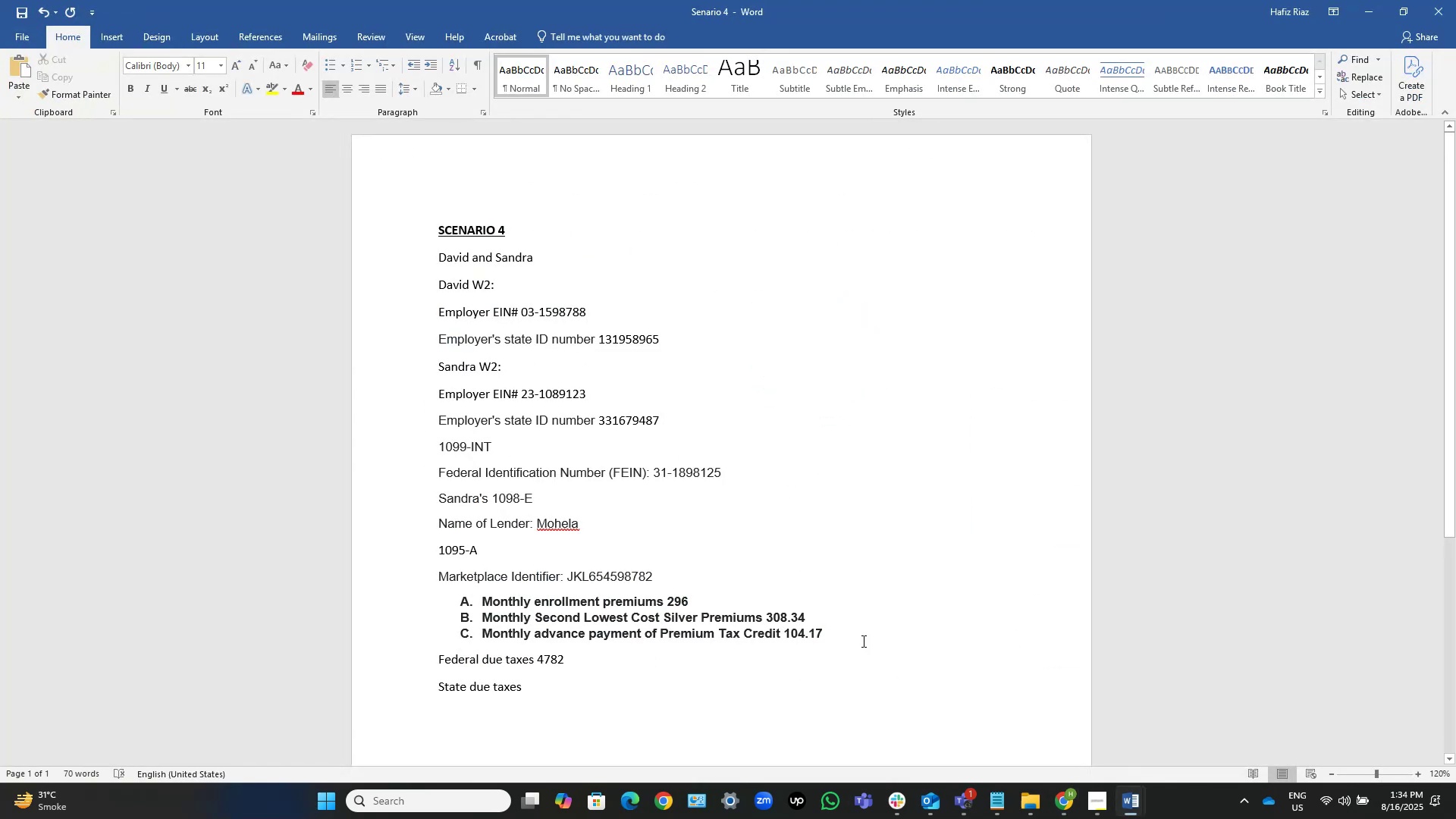 
key(Alt+AltLeft)
 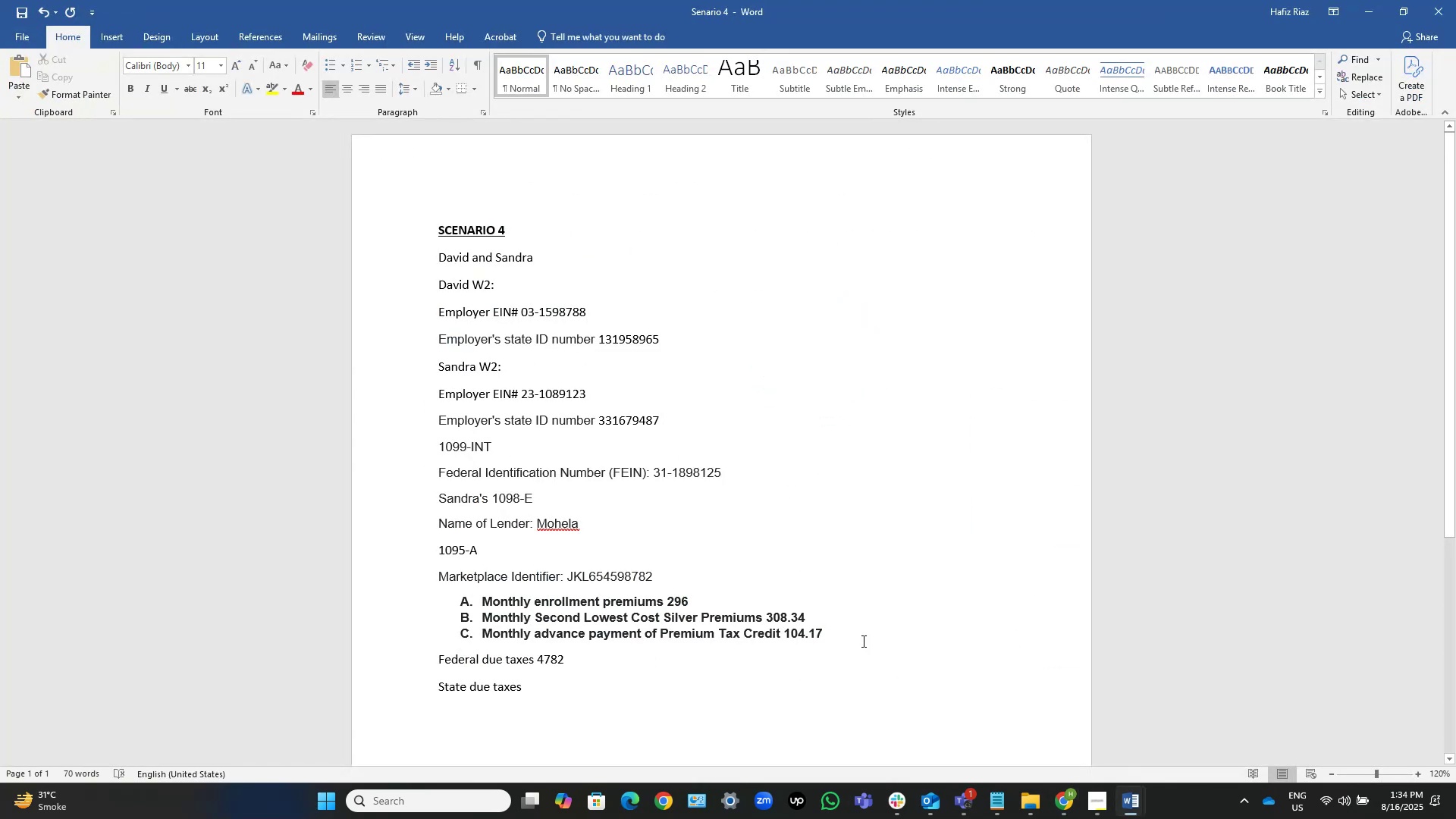 
key(Alt+Tab)
 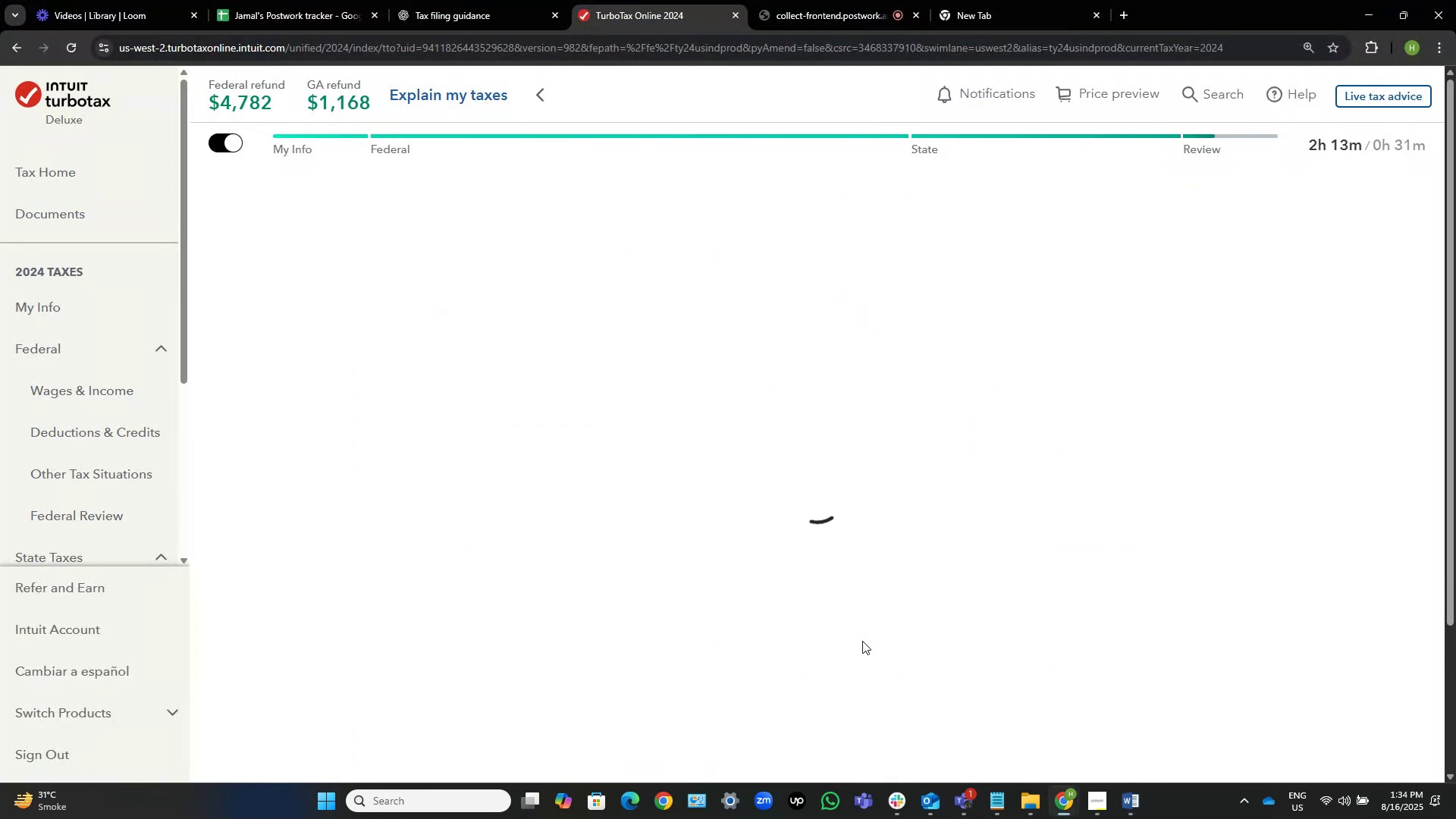 
key(Alt+AltLeft)
 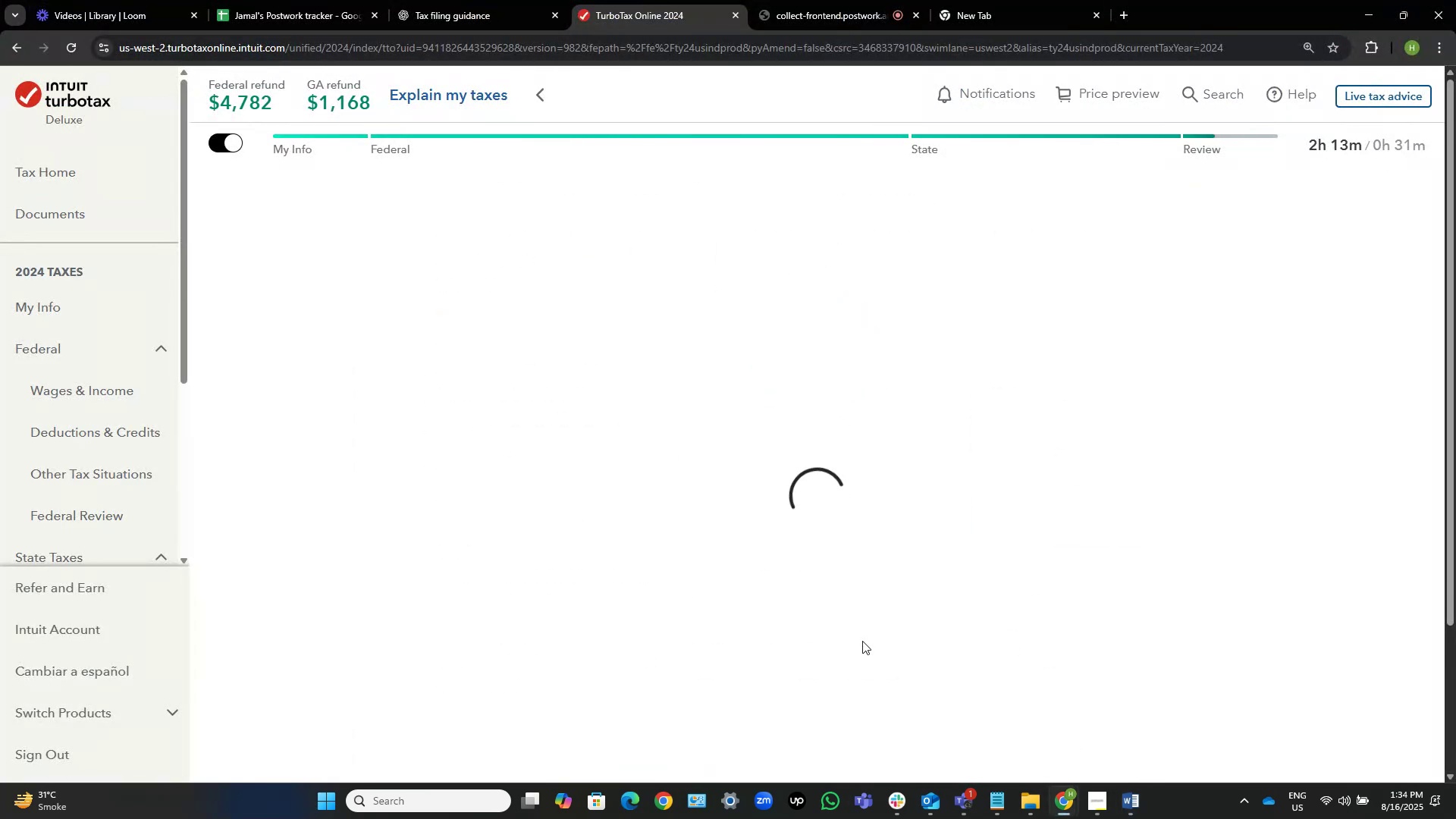 
key(Alt+Tab)
 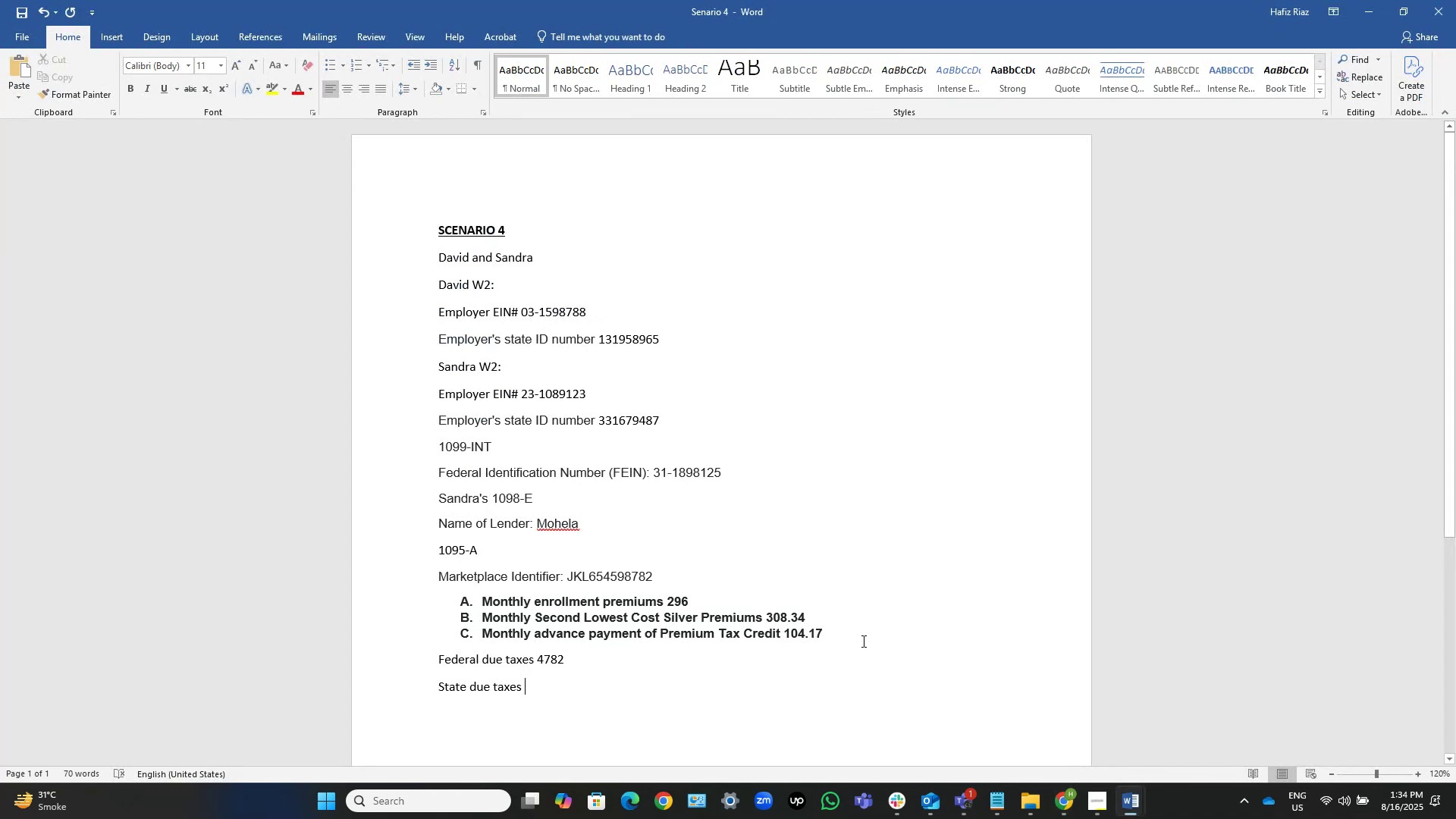 
key(Numpad1)
 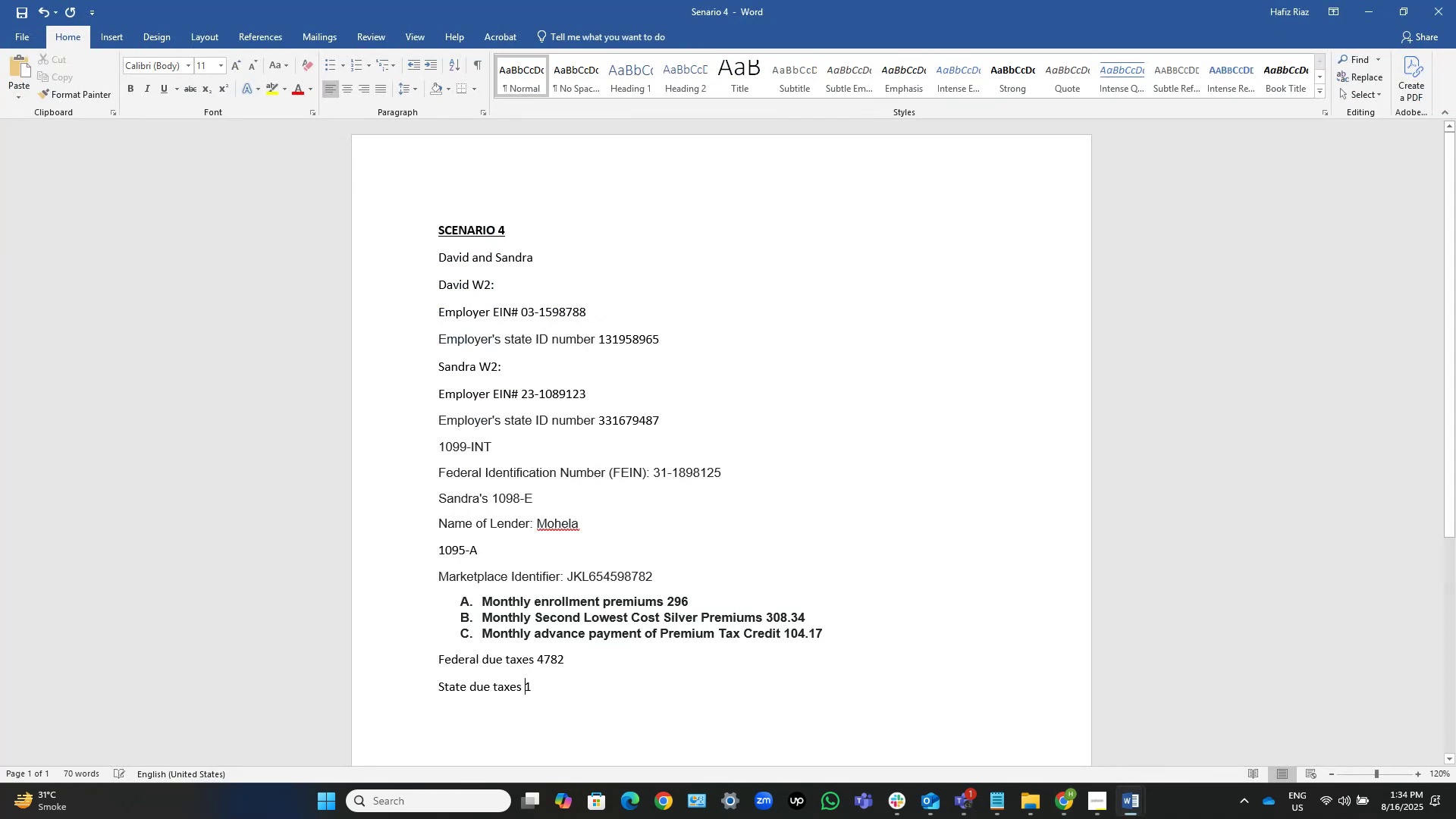 
key(Numpad1)
 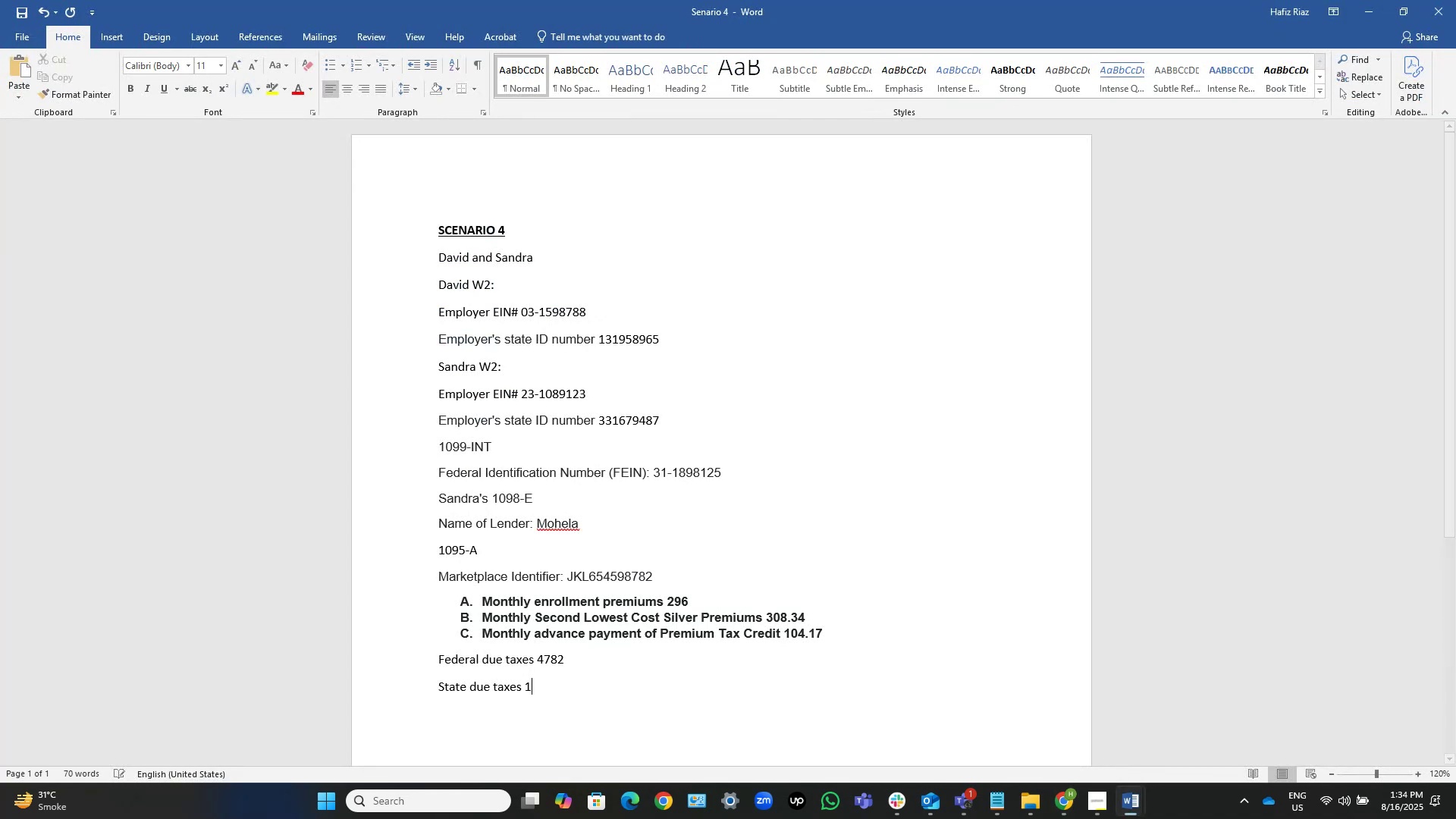 
key(Numpad6)
 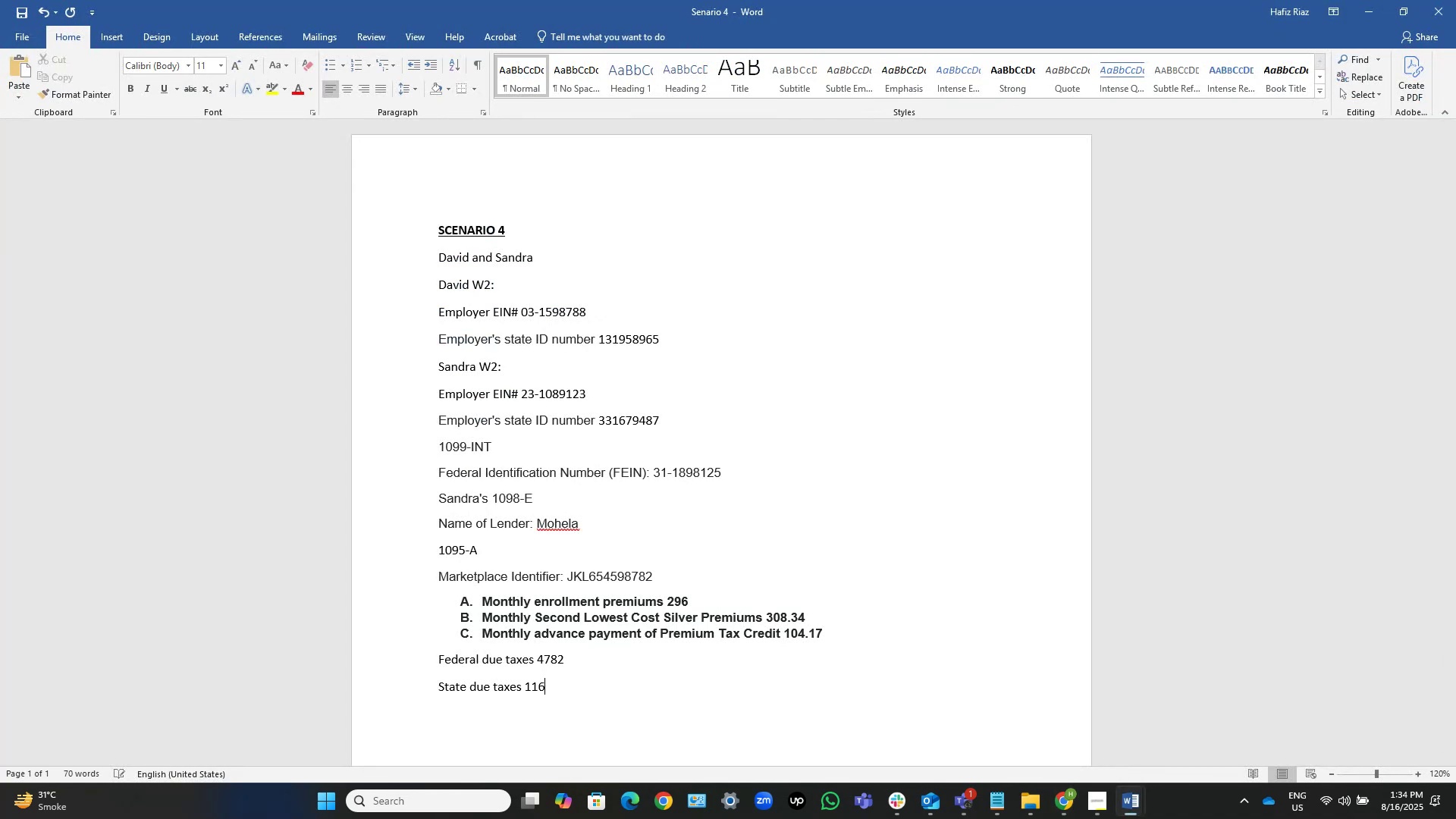 
key(Numpad8)
 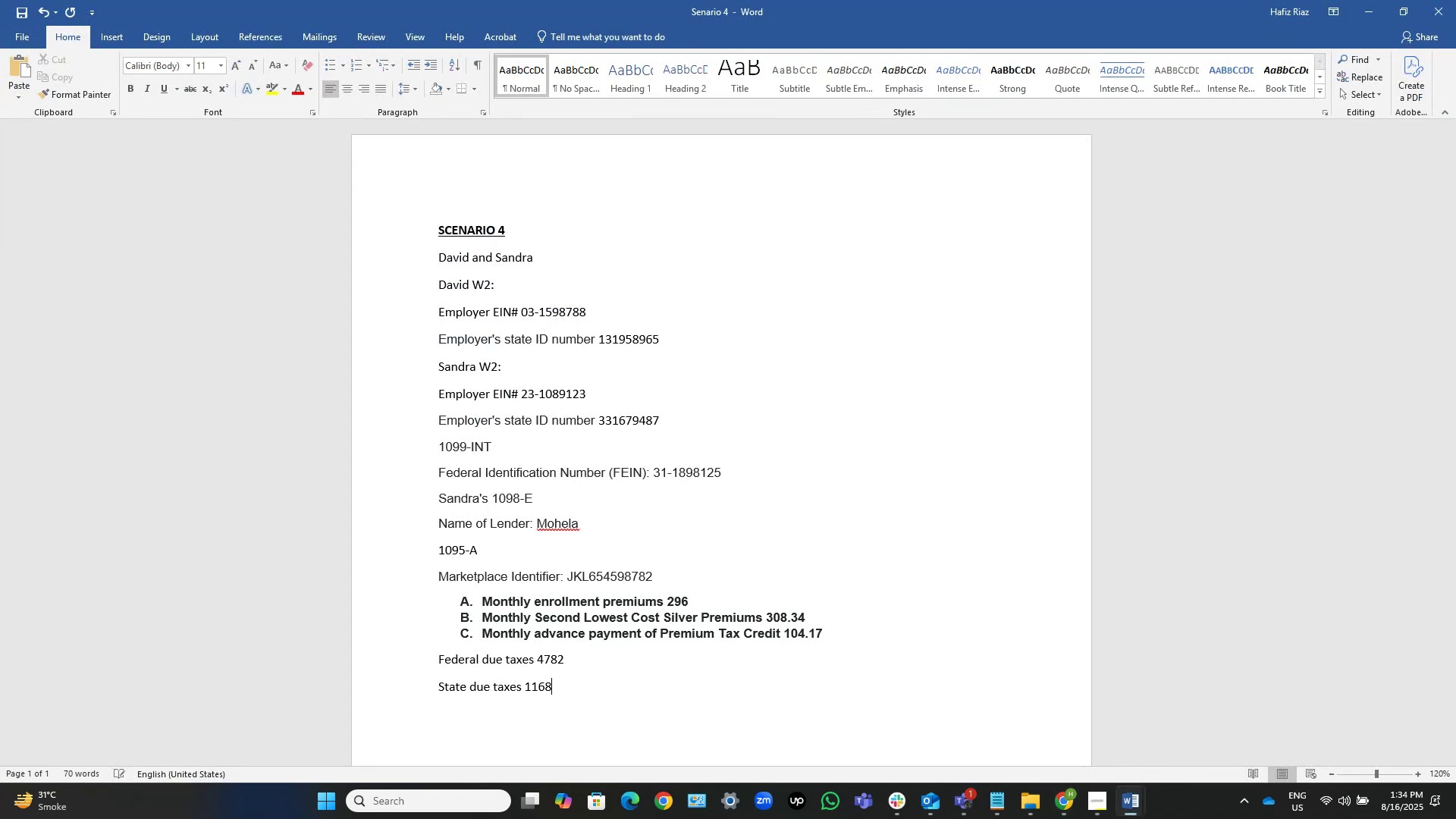 
key(Control+S)
 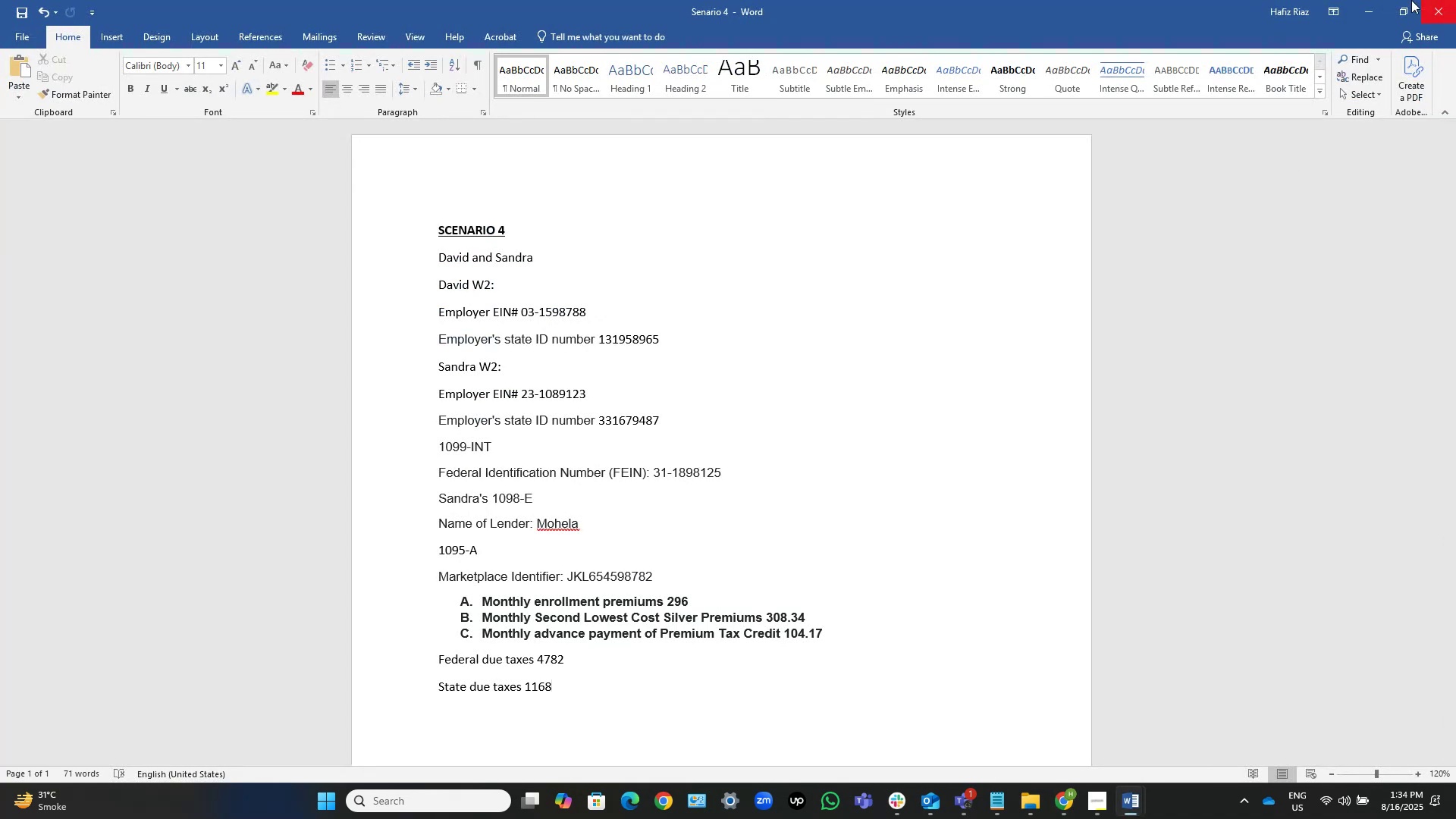 
left_click([1374, 14])
 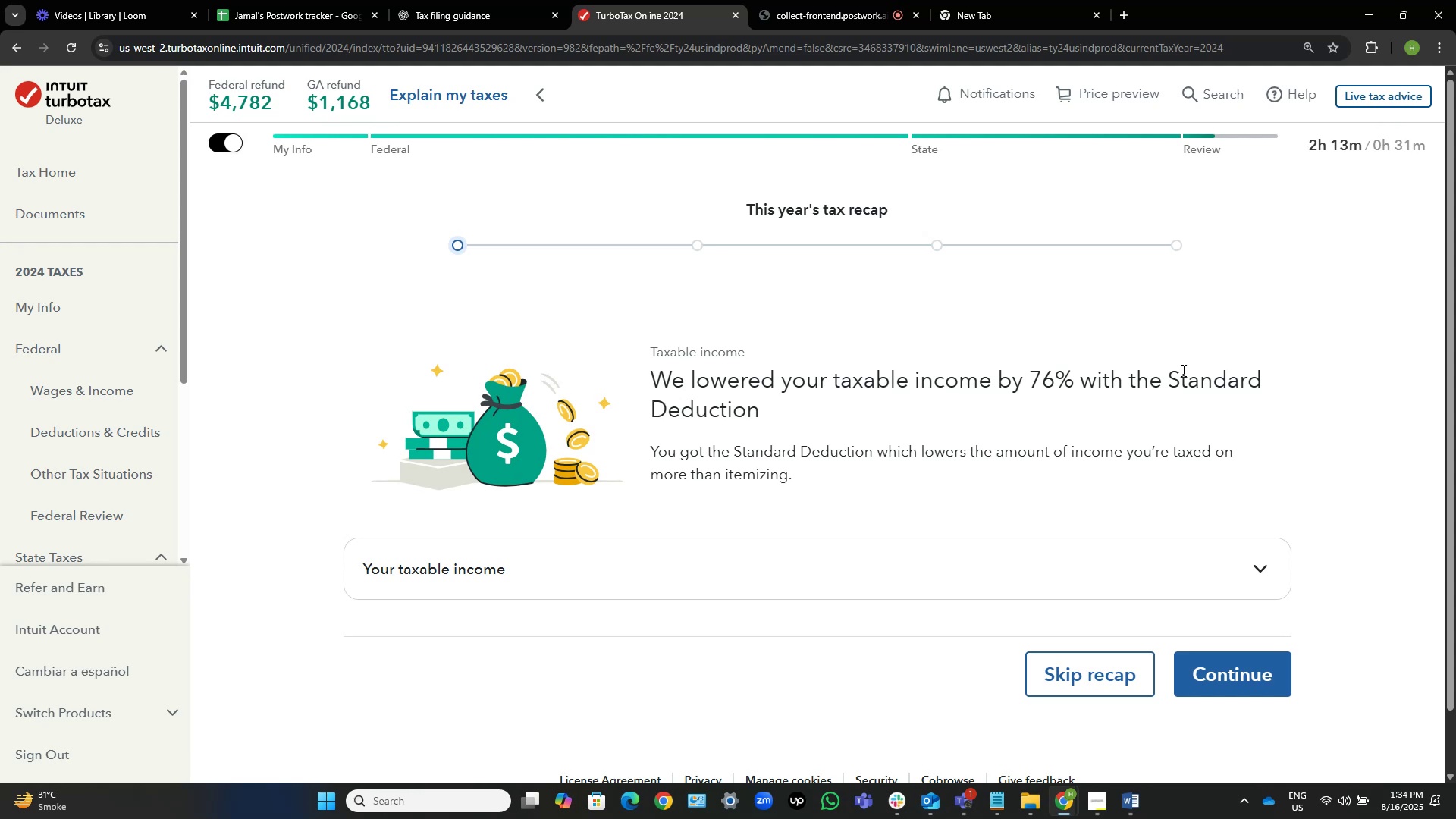 
wait(16.43)
 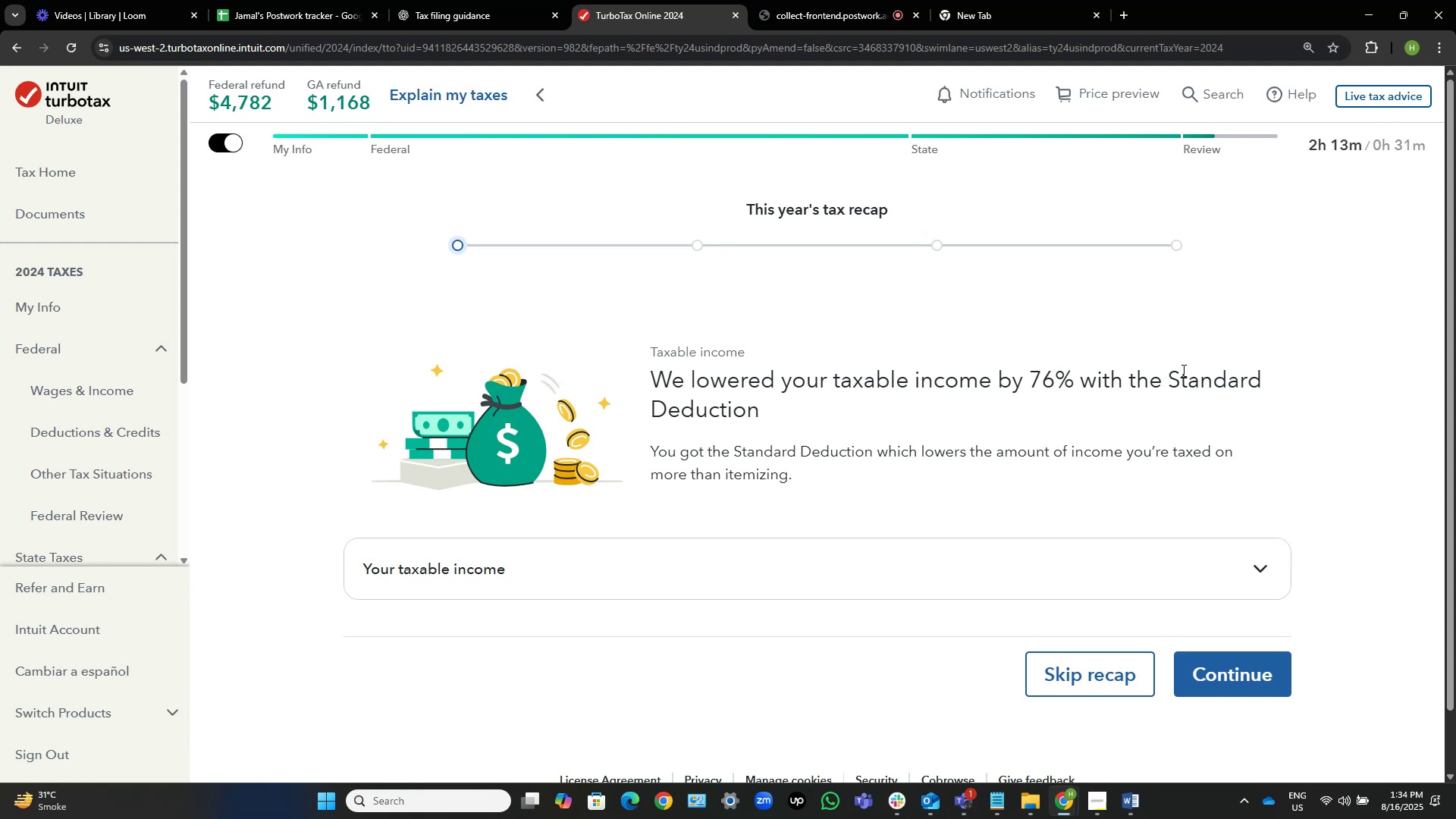 
scroll: coordinate [1064, 413], scroll_direction: down, amount: 3.0
 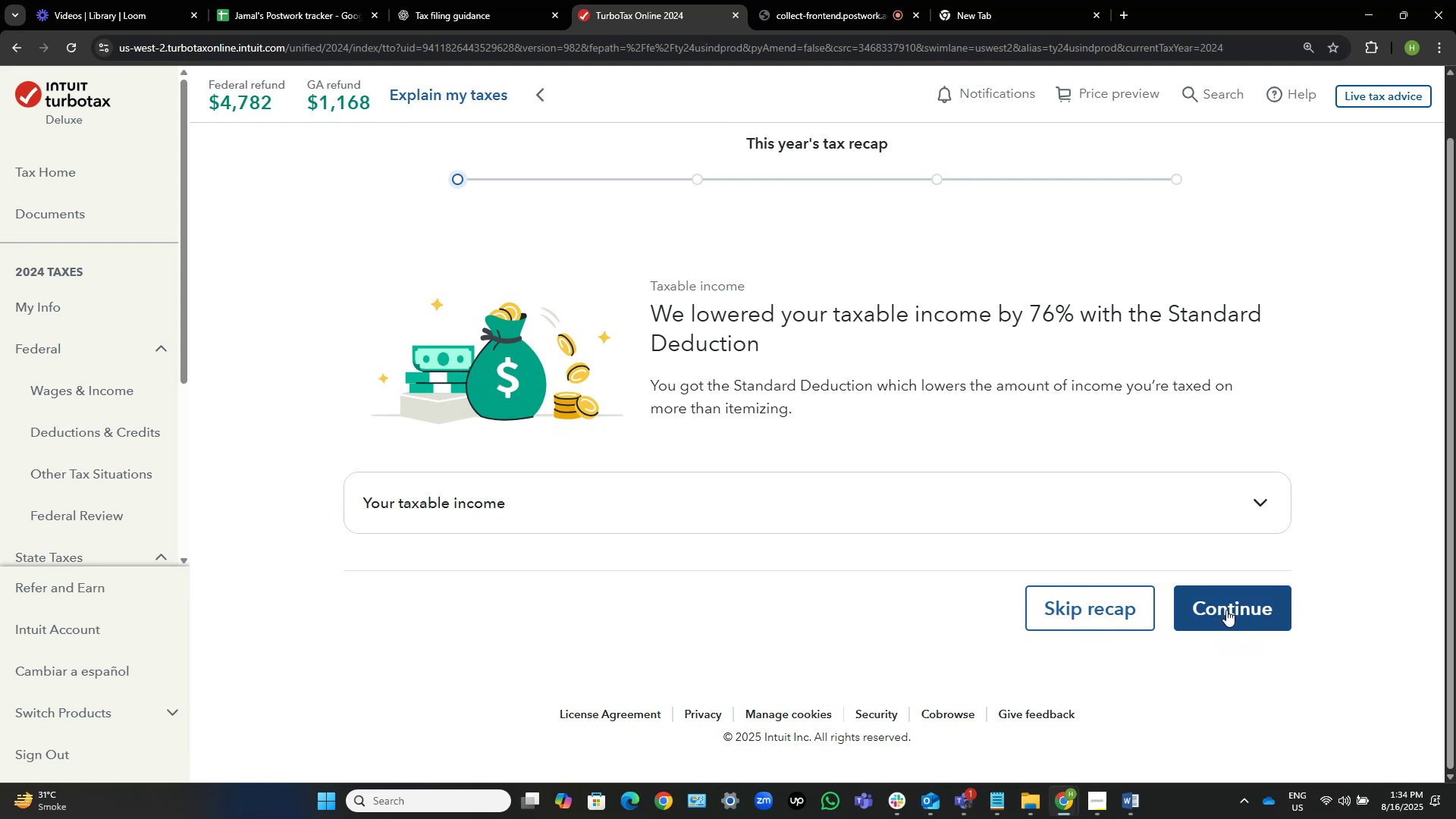 
left_click([1241, 612])
 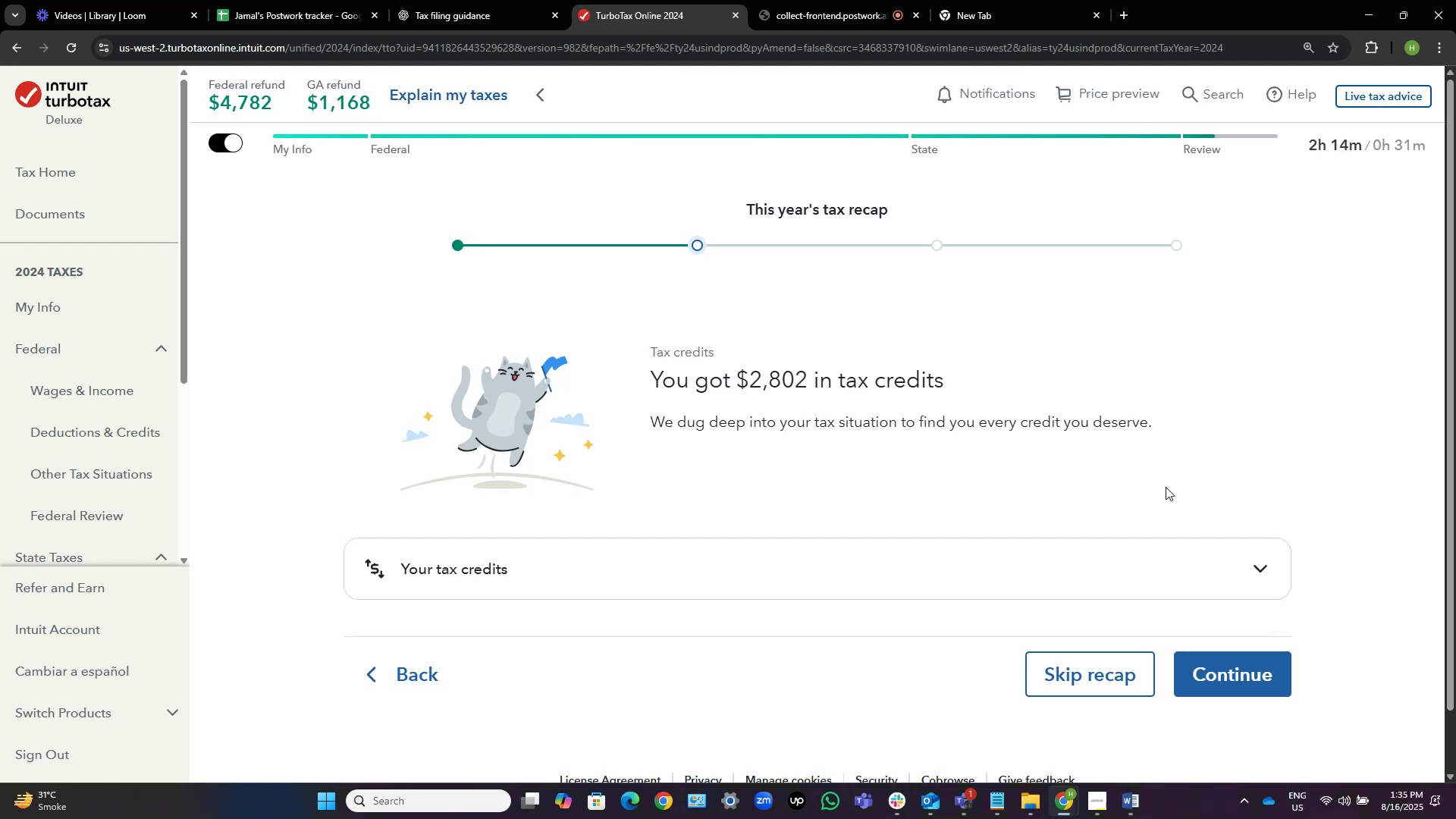 
wait(19.73)
 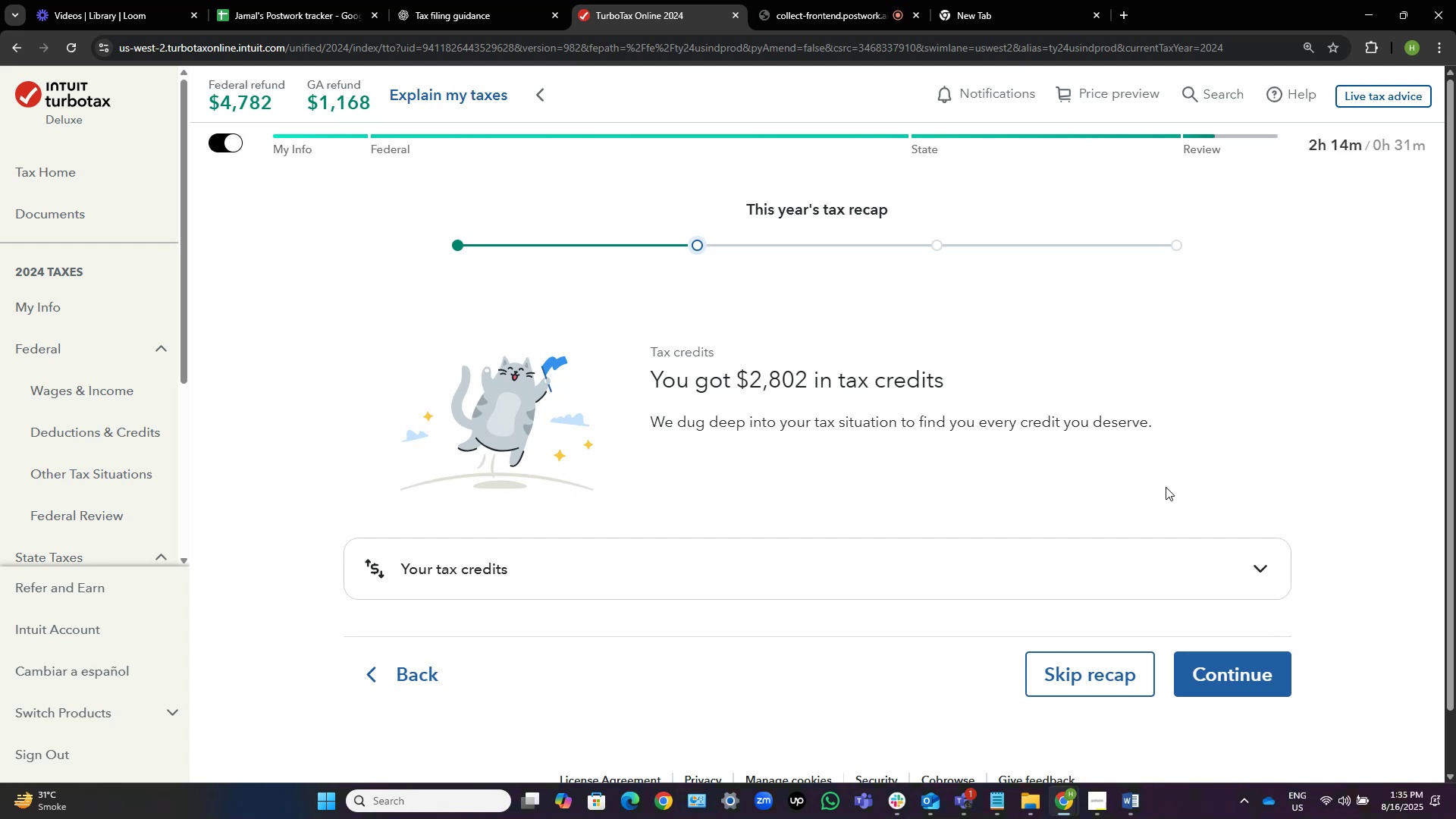 
left_click([1216, 673])
 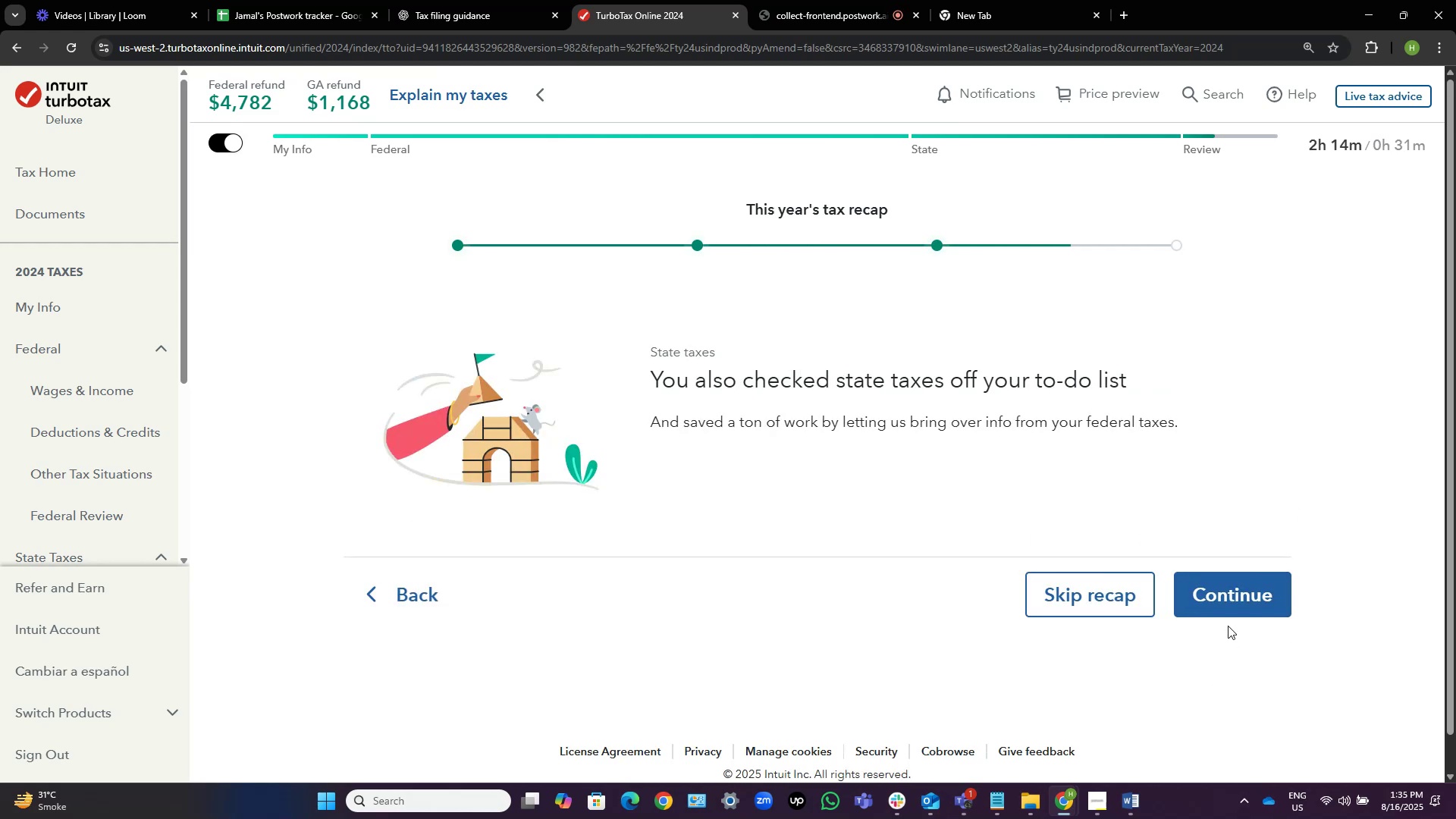 
left_click([1228, 617])
 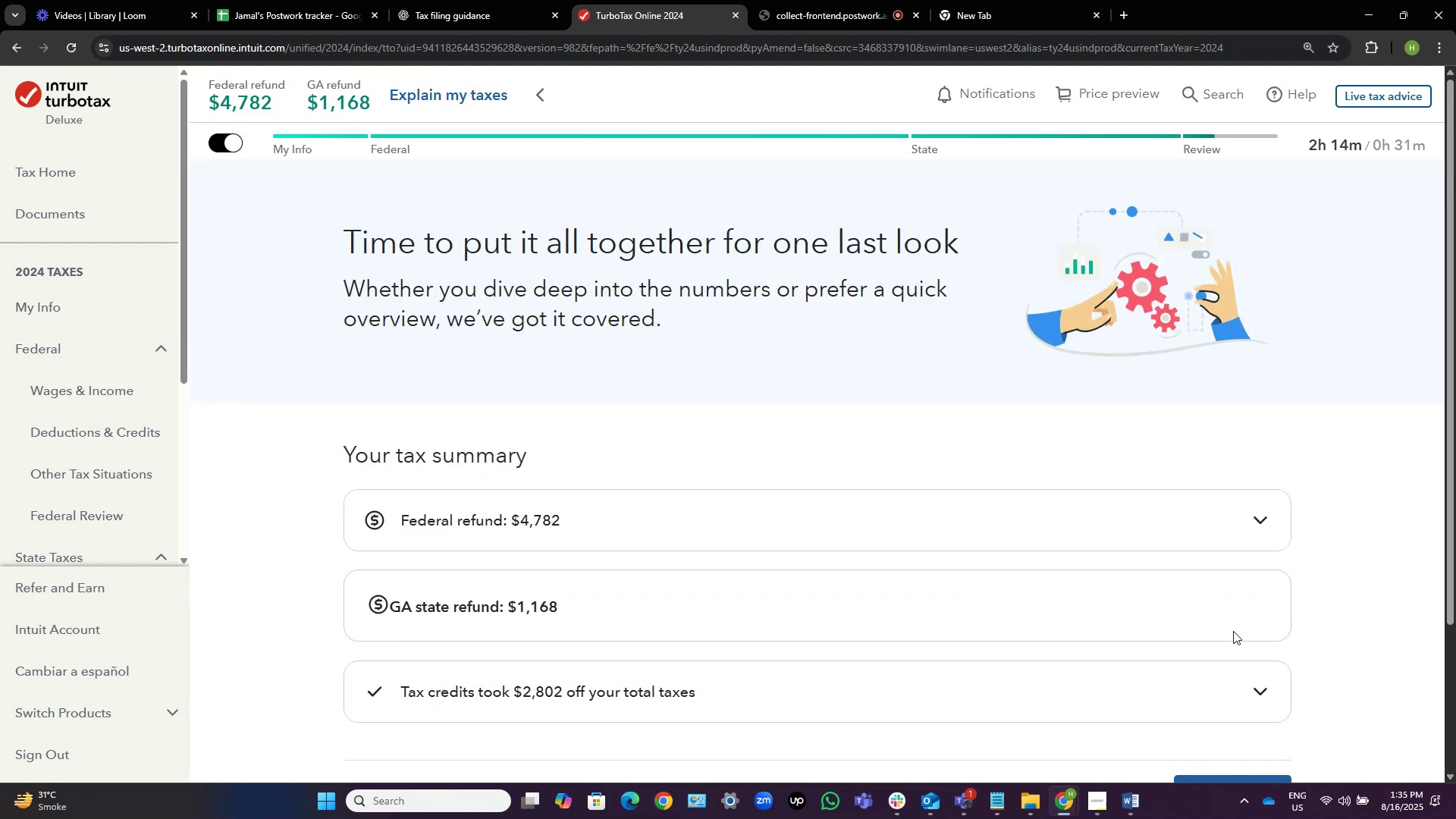 
scroll: coordinate [1233, 631], scroll_direction: down, amount: 3.0
 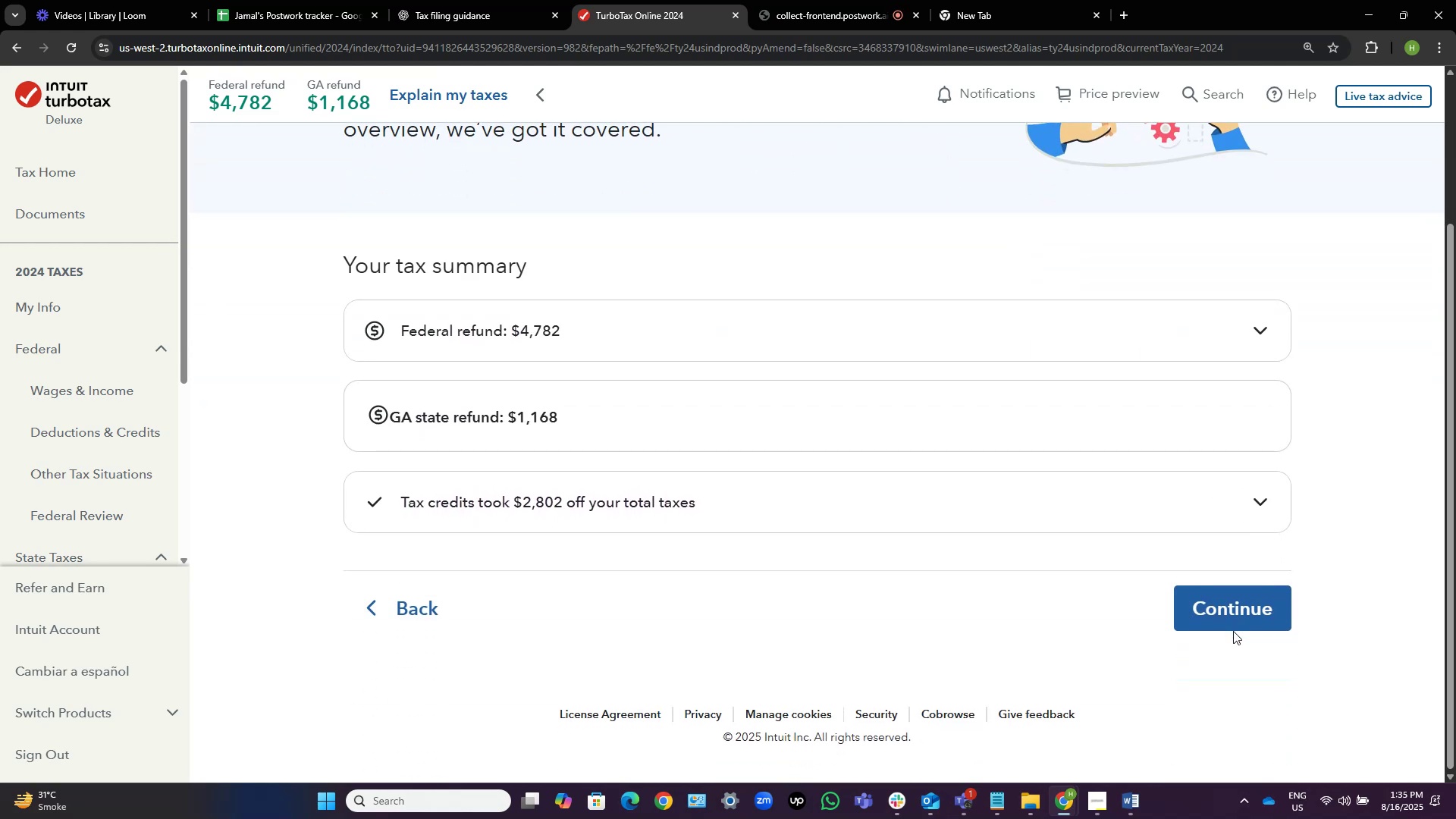 
wait(6.47)
 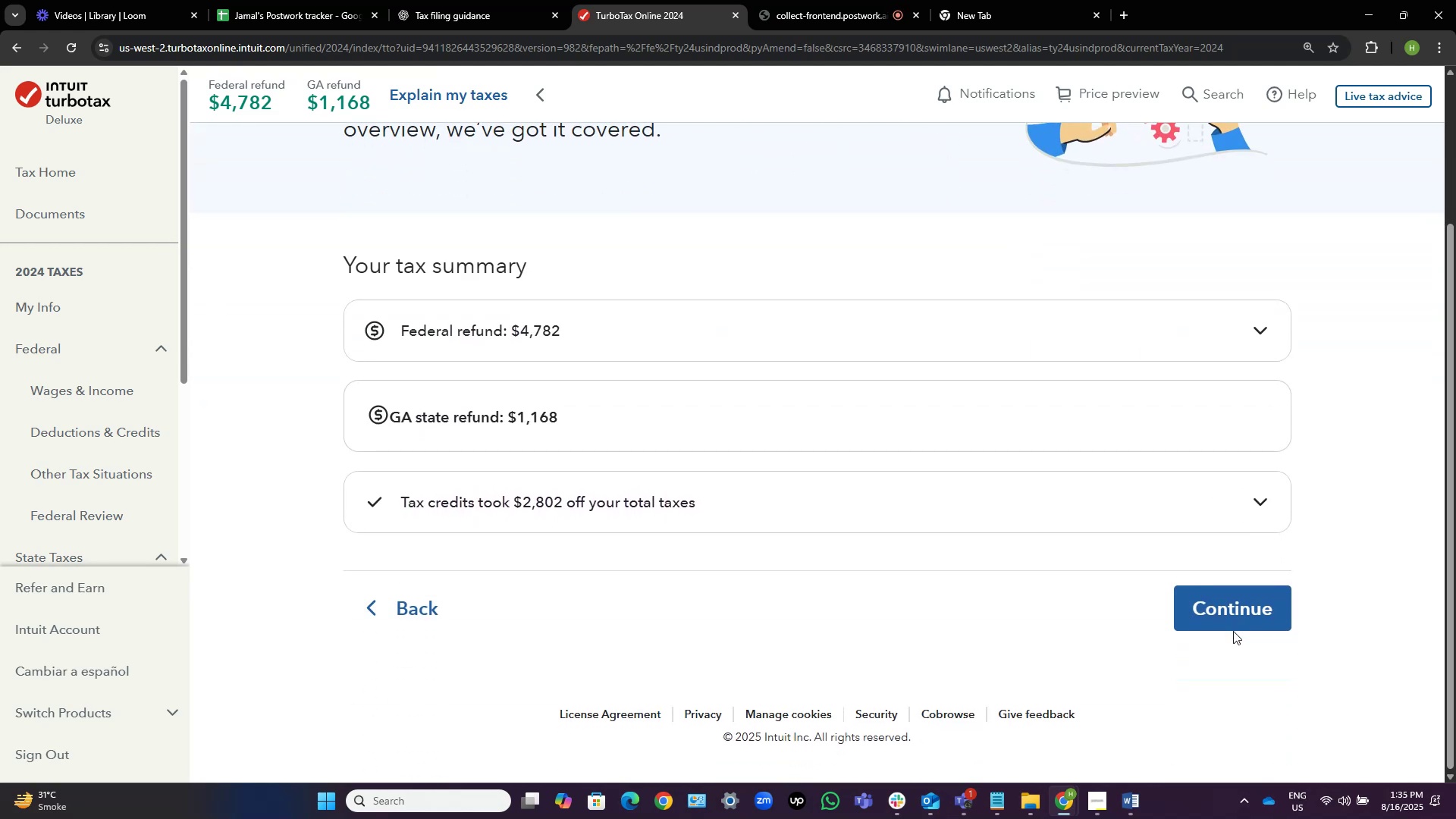 
left_click([1139, 813])
 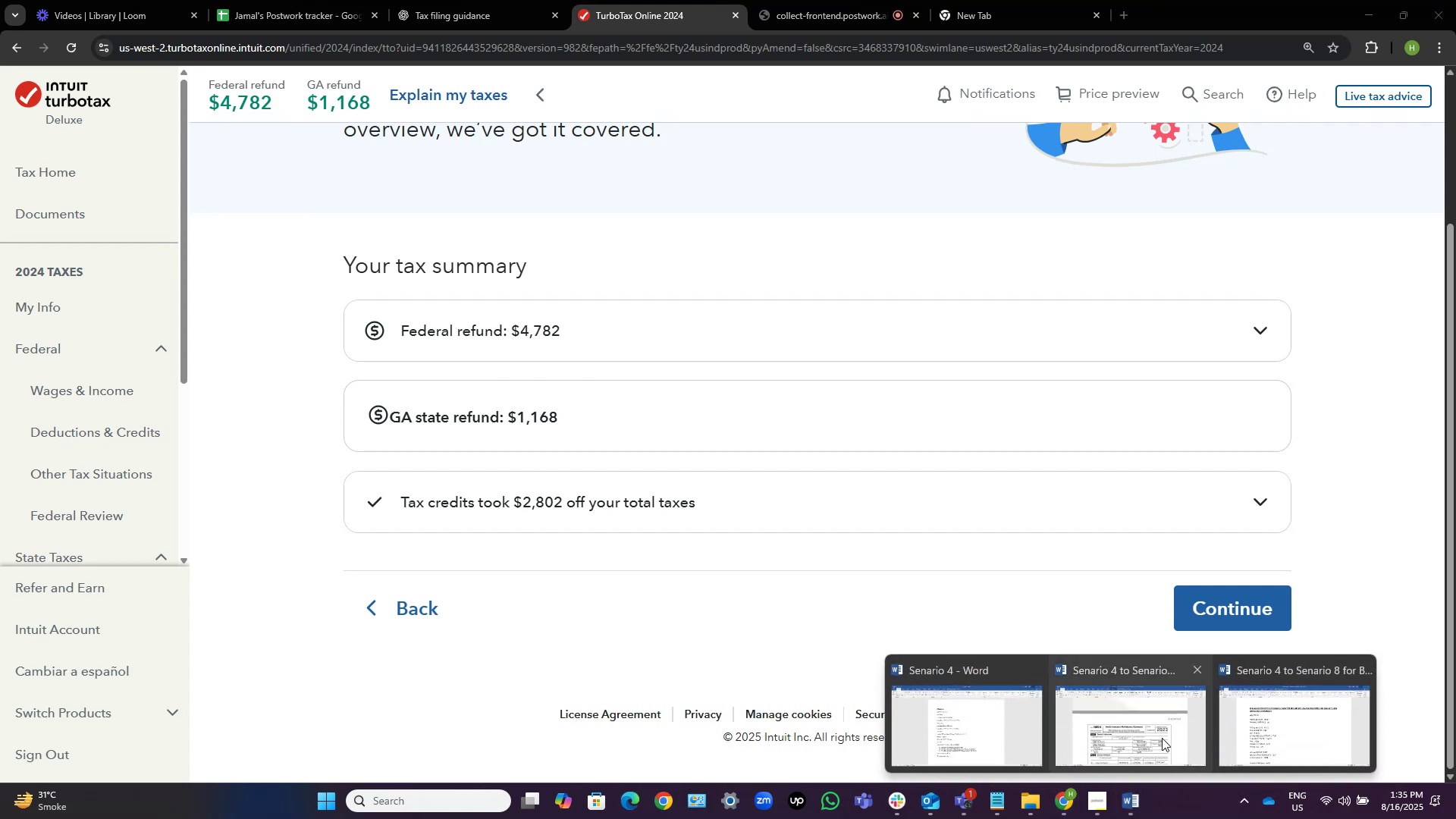 
left_click([1156, 736])
 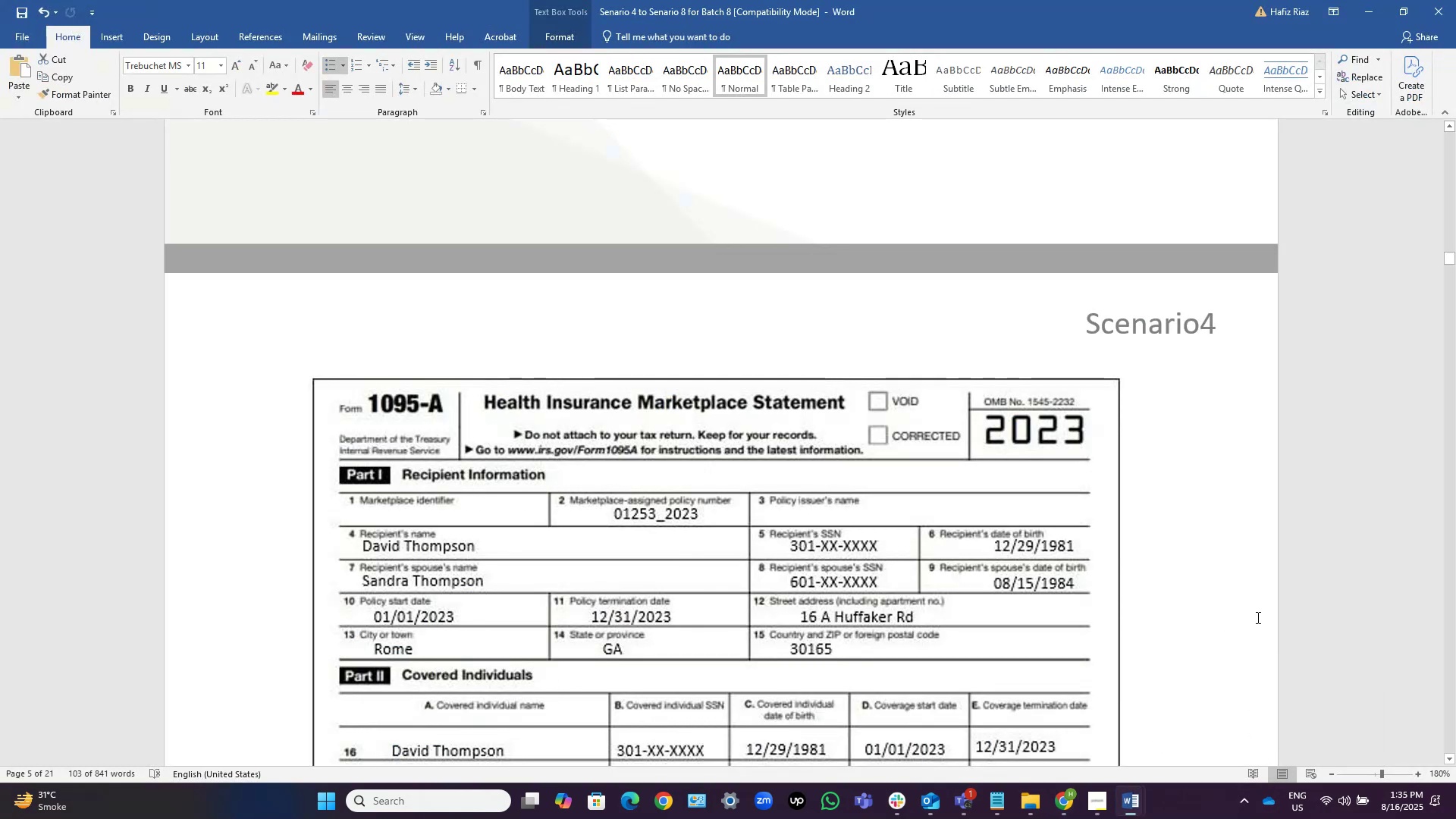 
scroll: coordinate [1310, 548], scroll_direction: up, amount: 23.0
 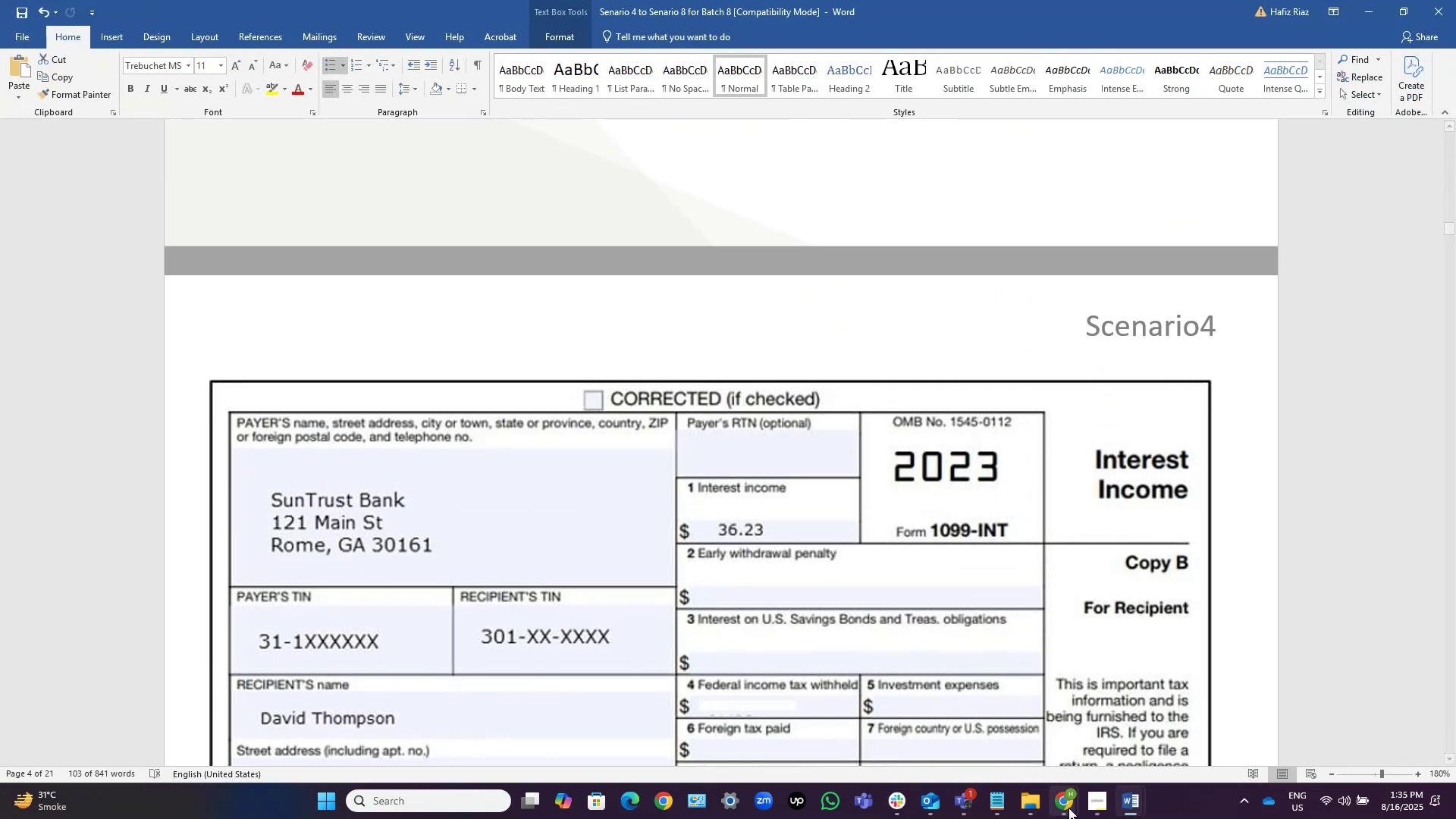 
left_click([1131, 814])
 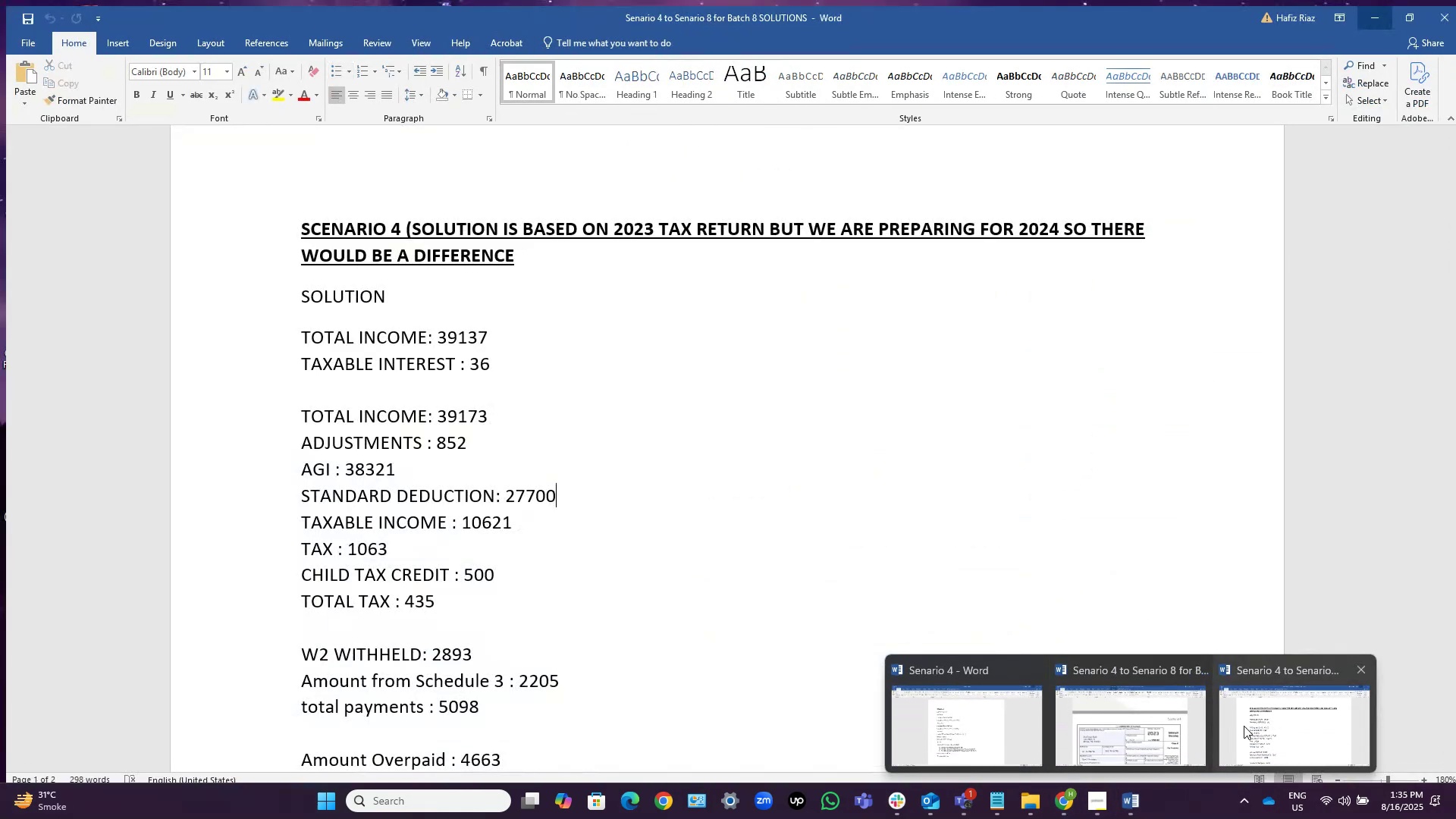 
left_click([1262, 727])
 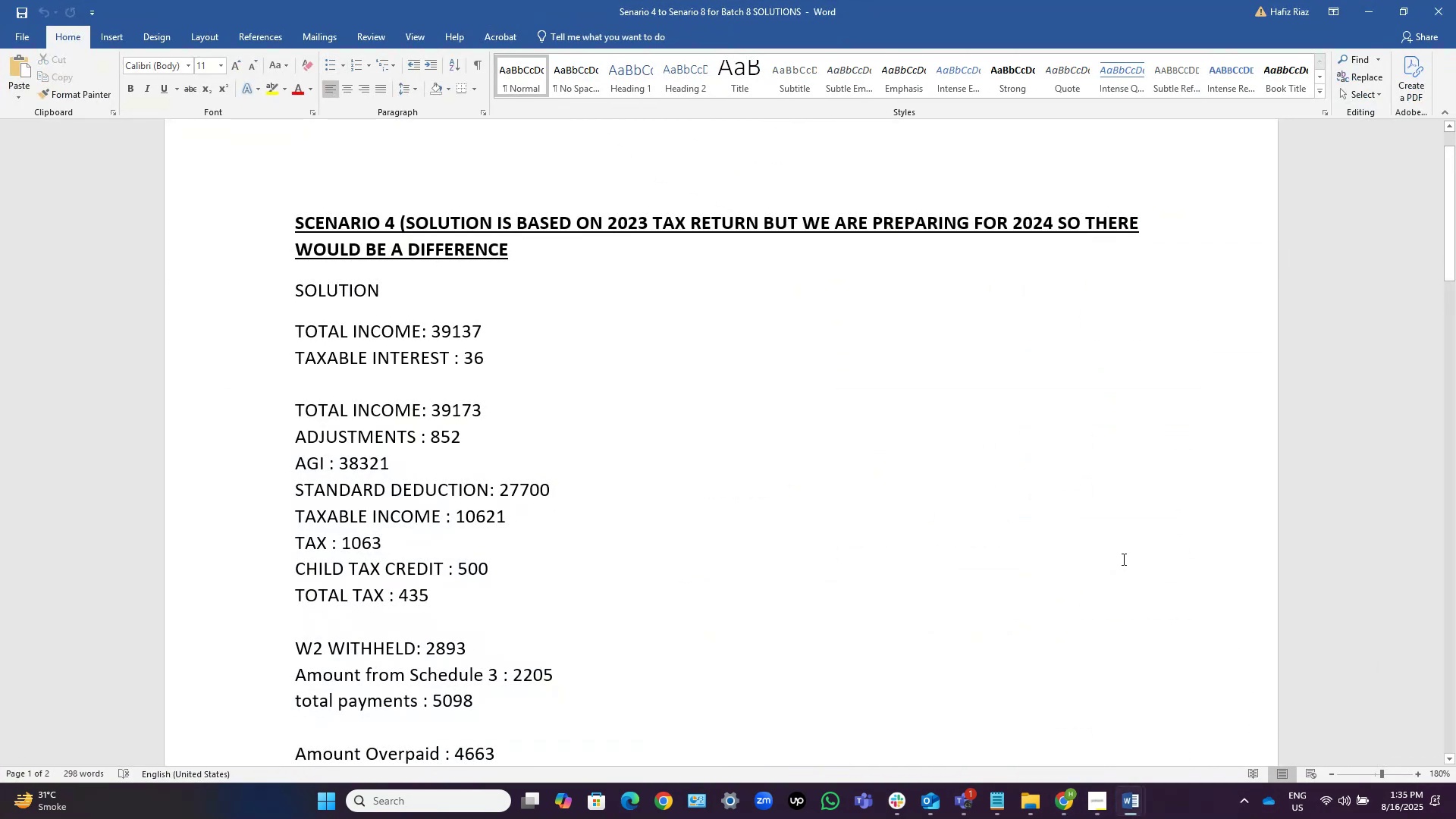 
scroll: coordinate [1122, 559], scroll_direction: down, amount: 1.0
 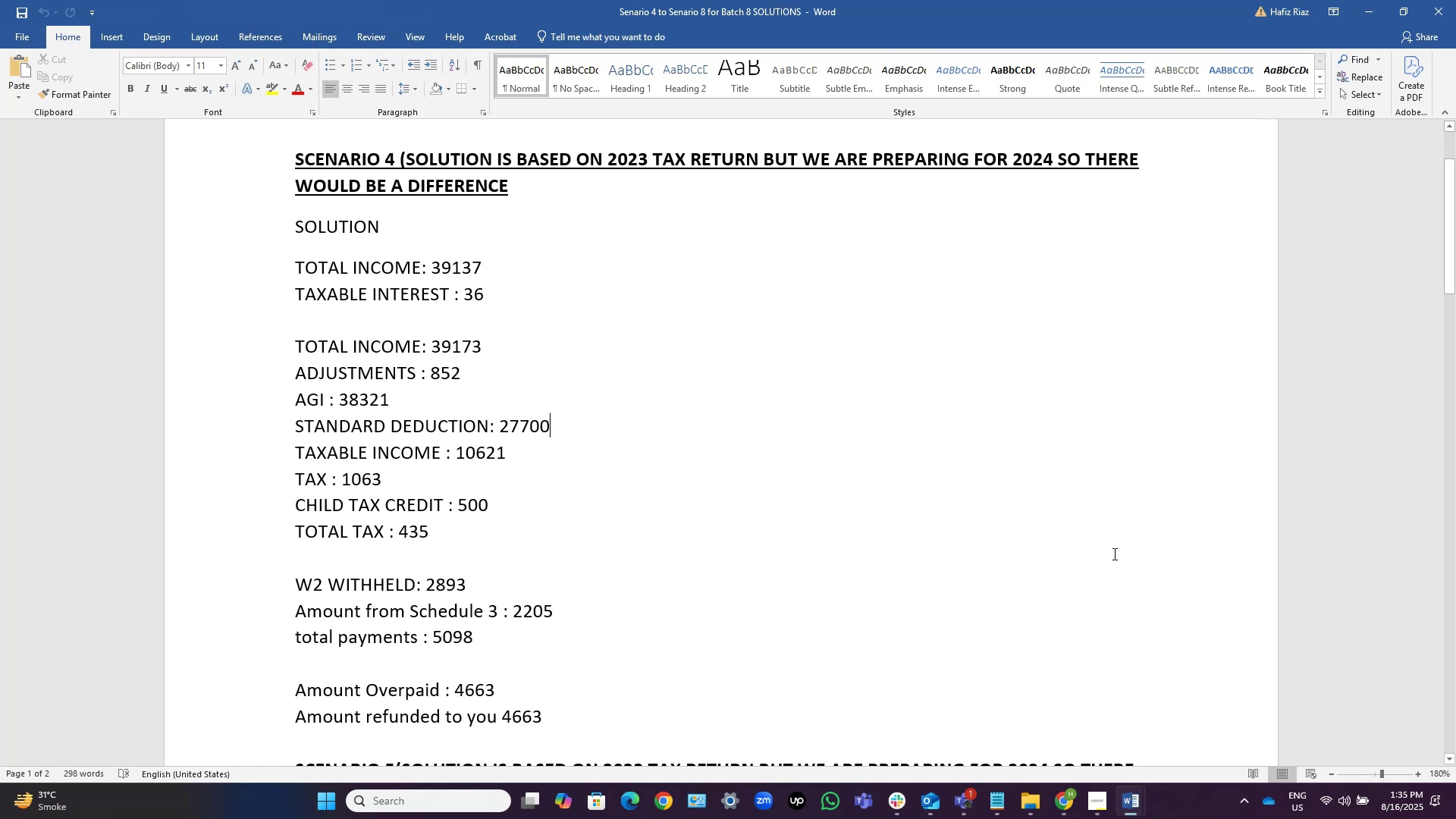 
wait(7.83)
 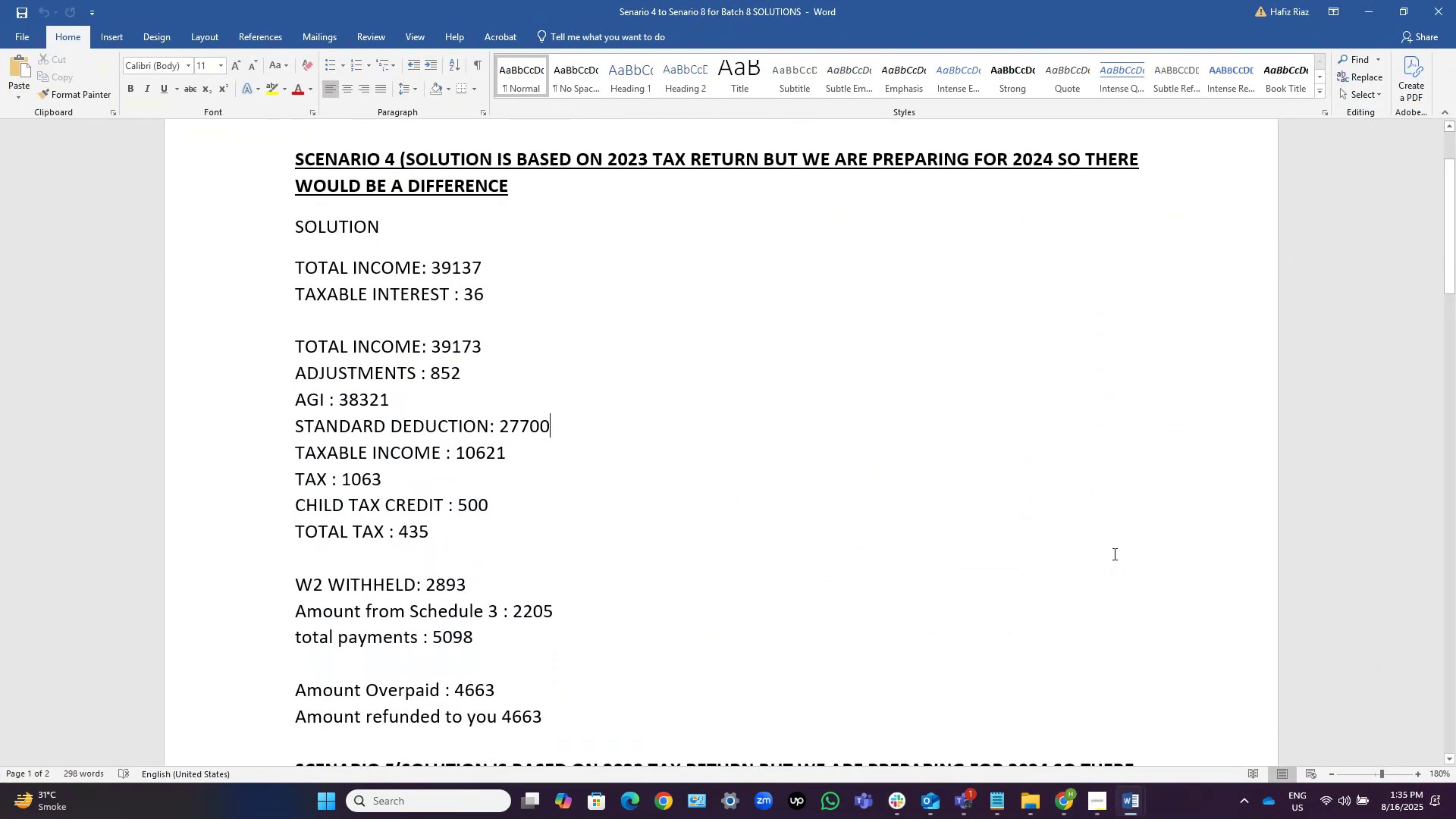 
mouse_move([1046, 789])
 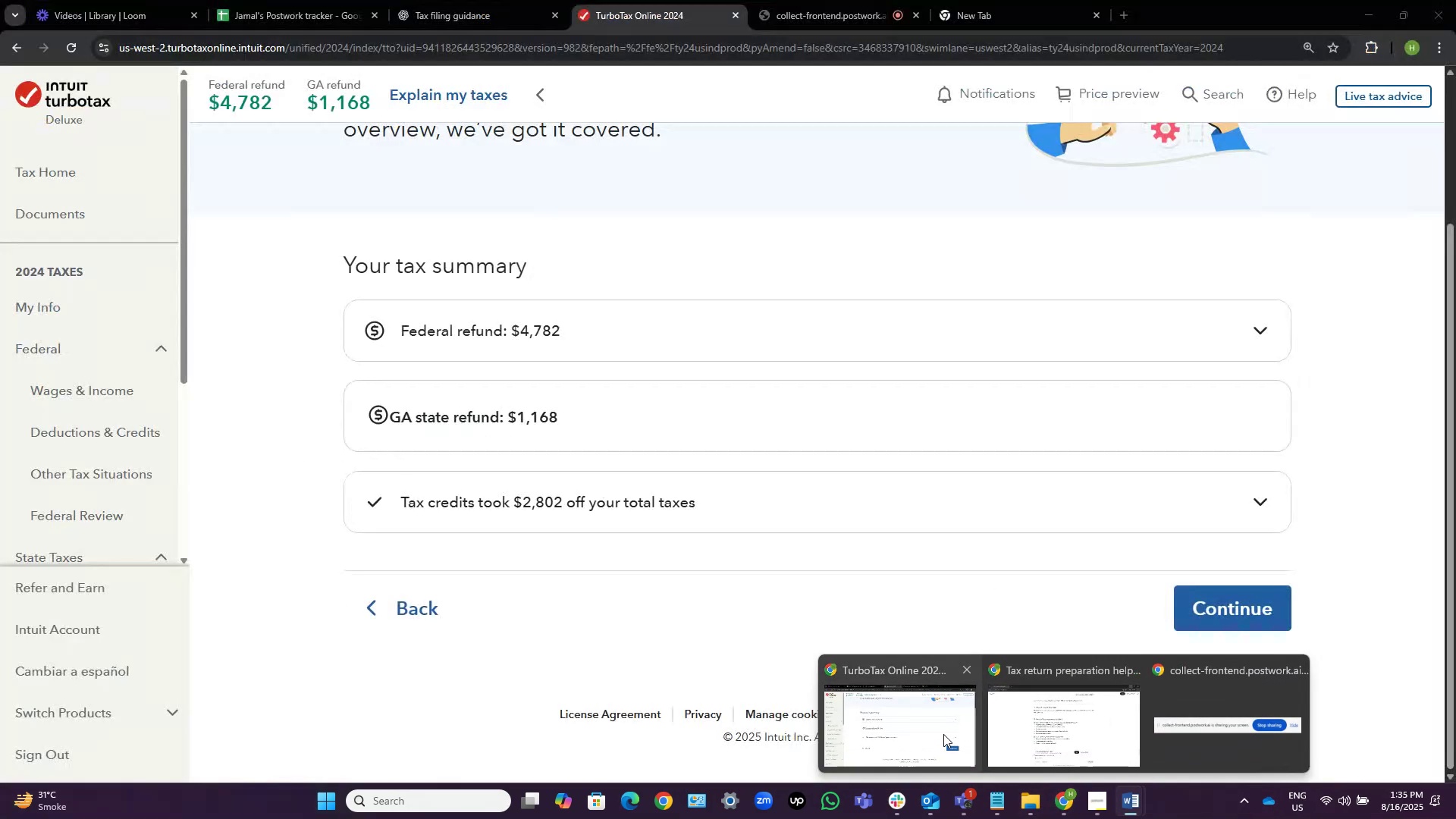 
left_click([943, 734])
 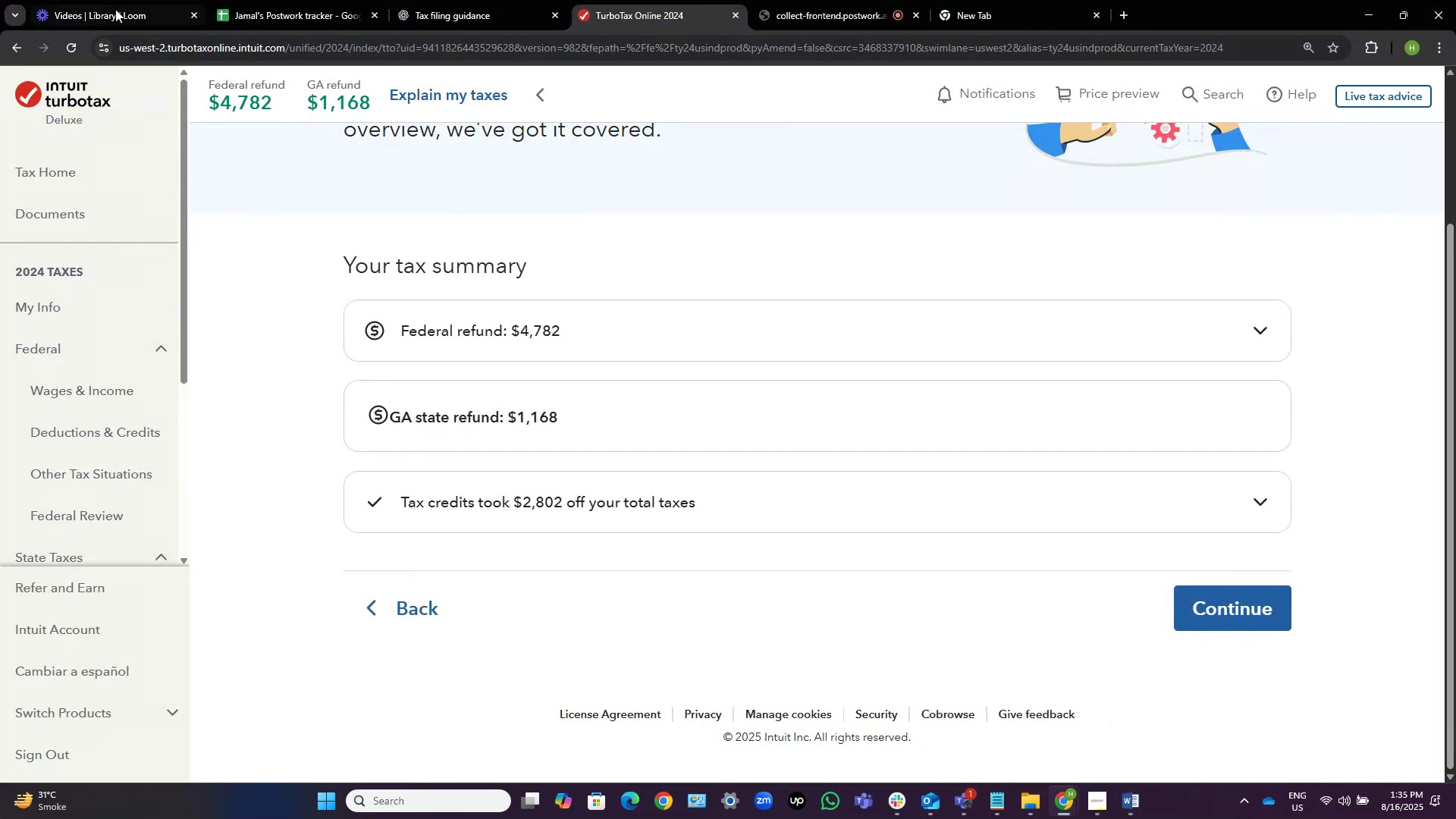 
left_click([115, 9])
 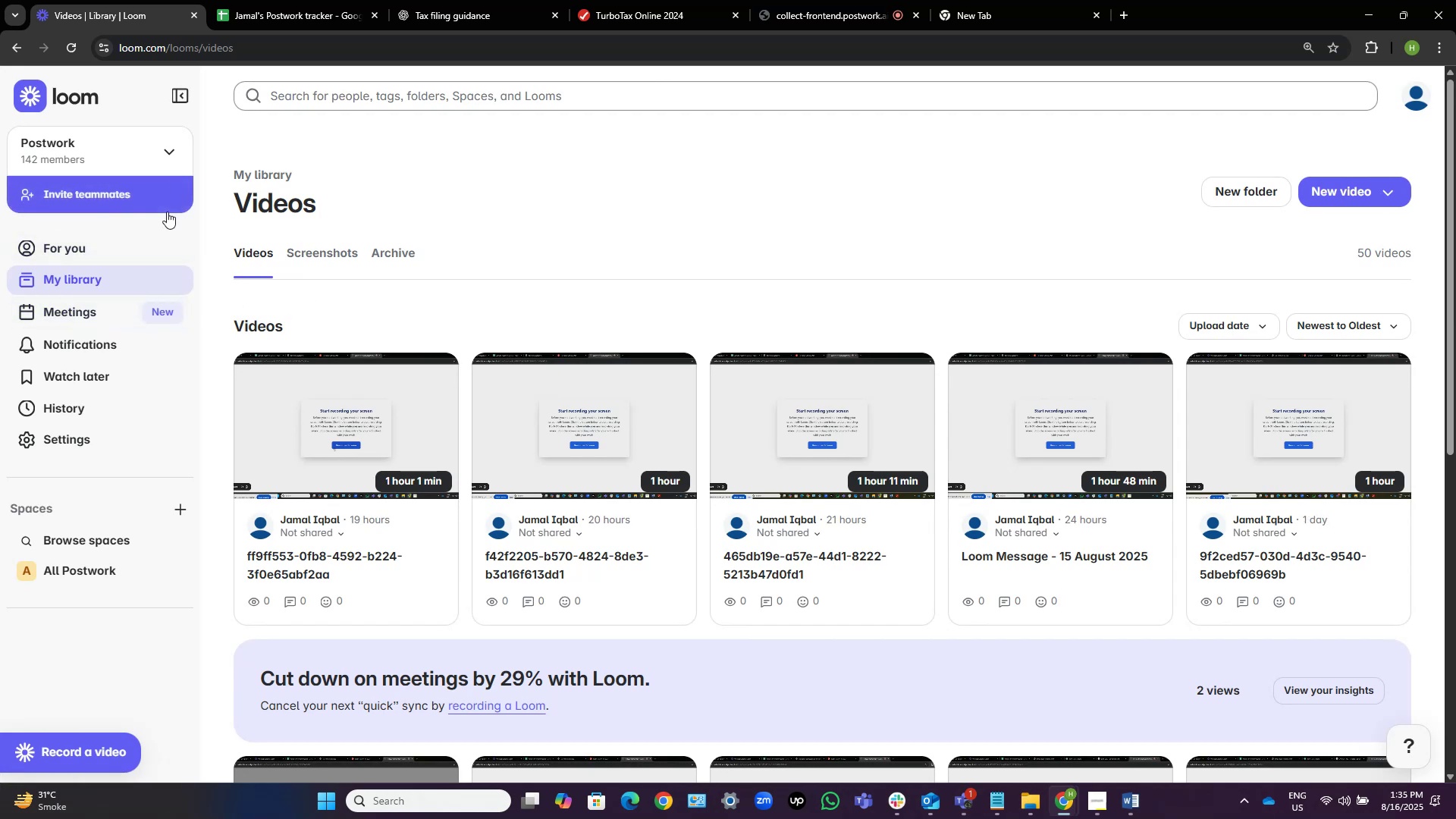 
left_click([169, 145])
 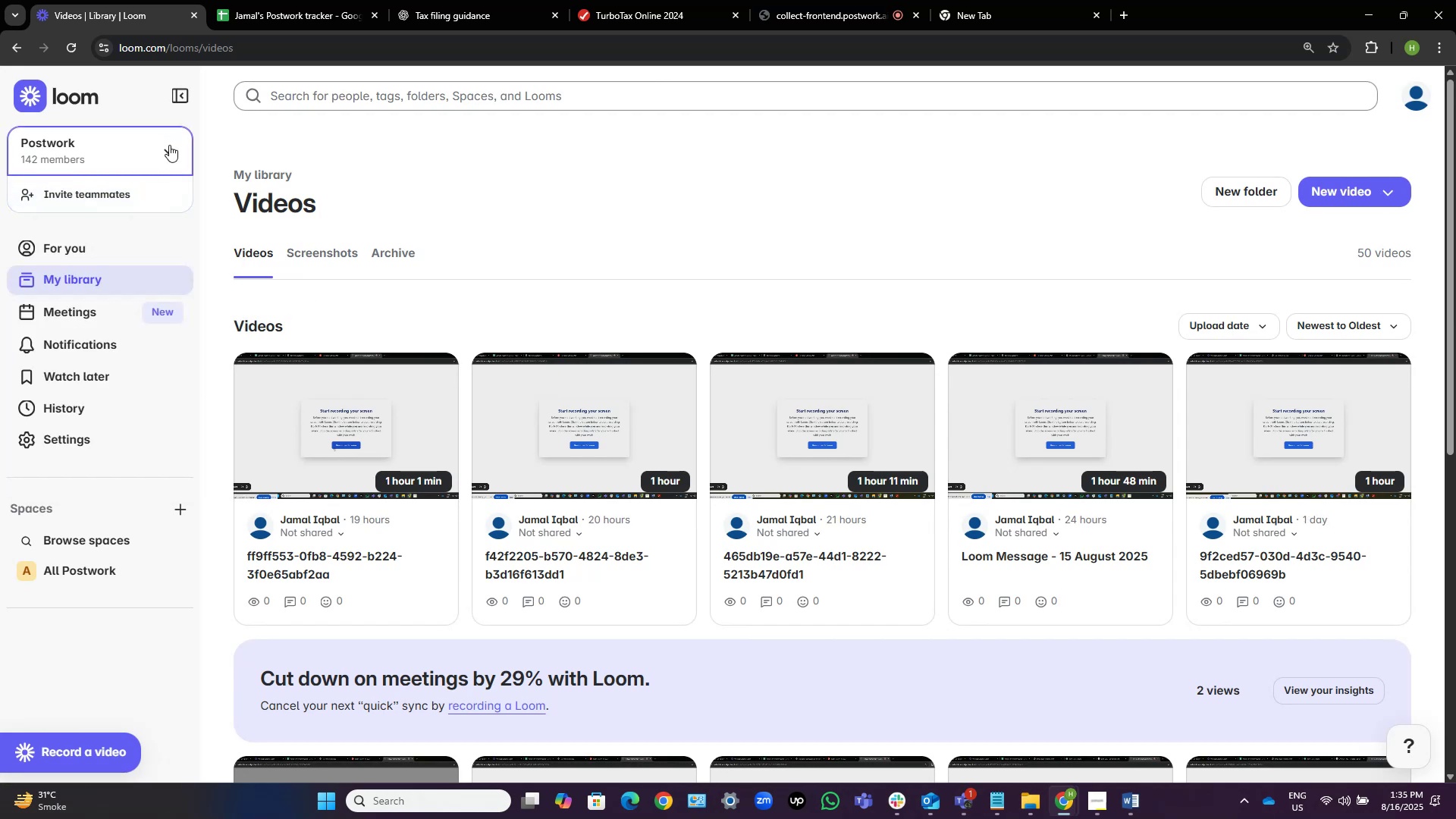 
double_click([169, 145])
 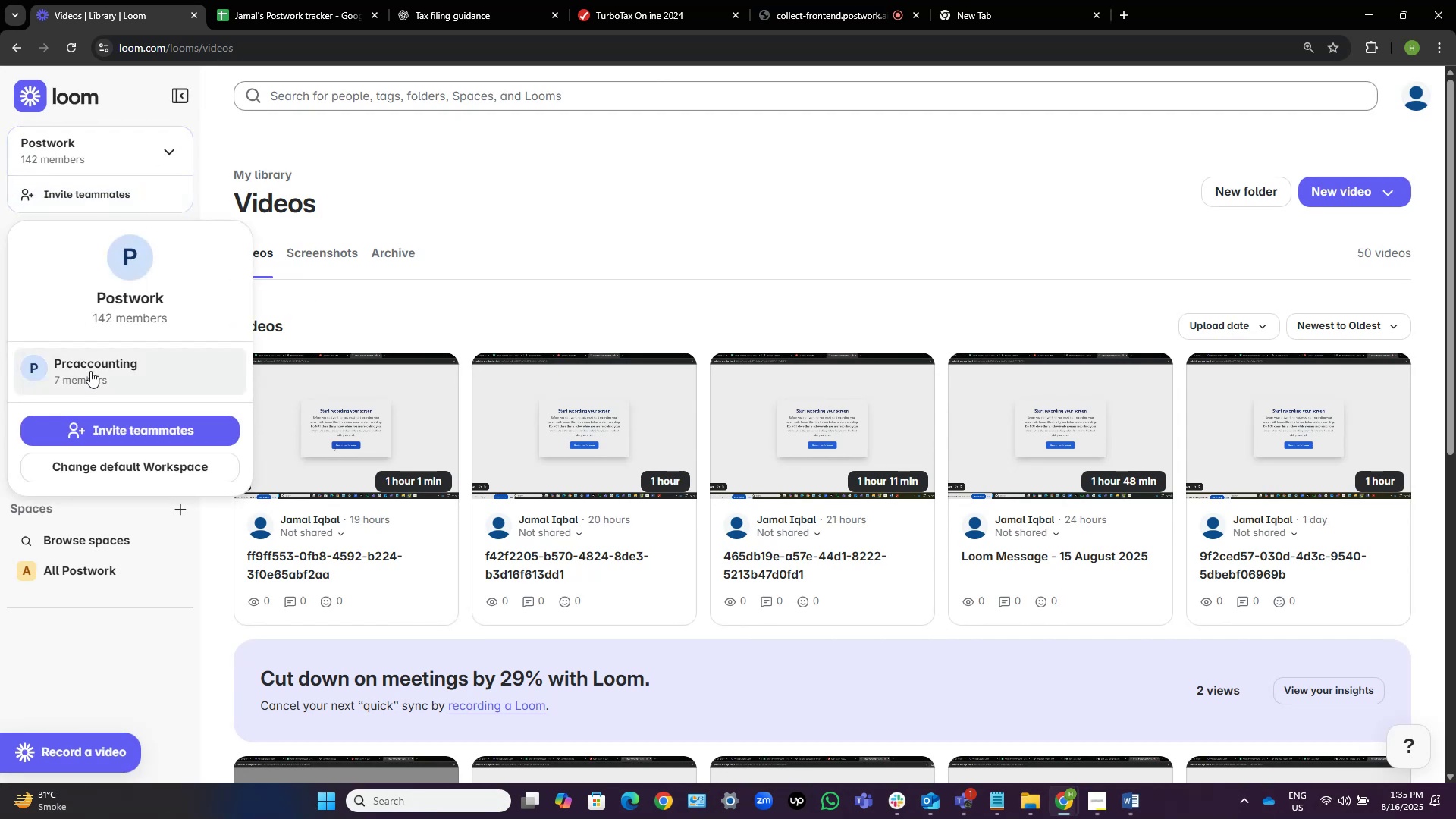 
left_click([91, 371])
 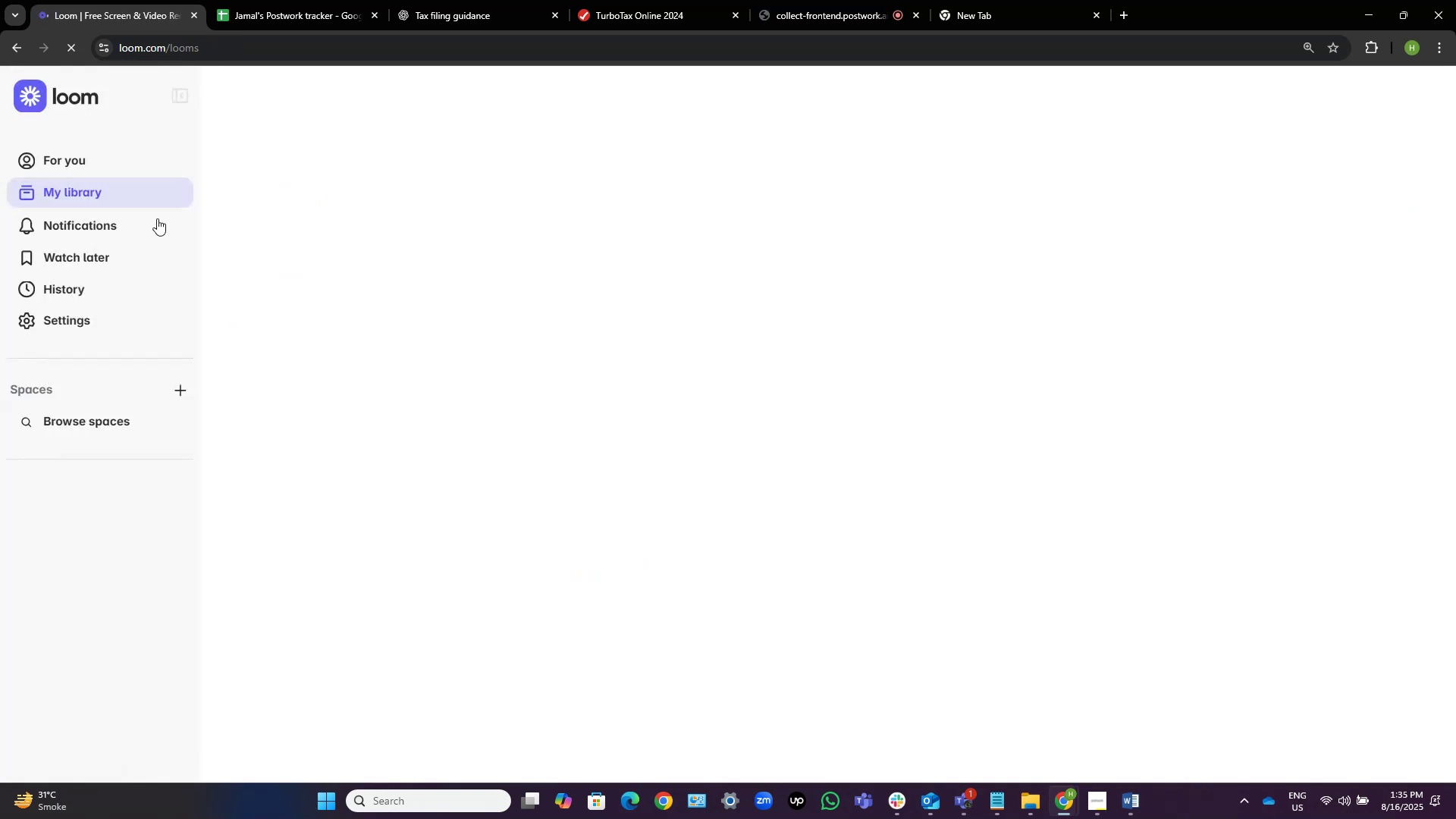 
wait(8.33)
 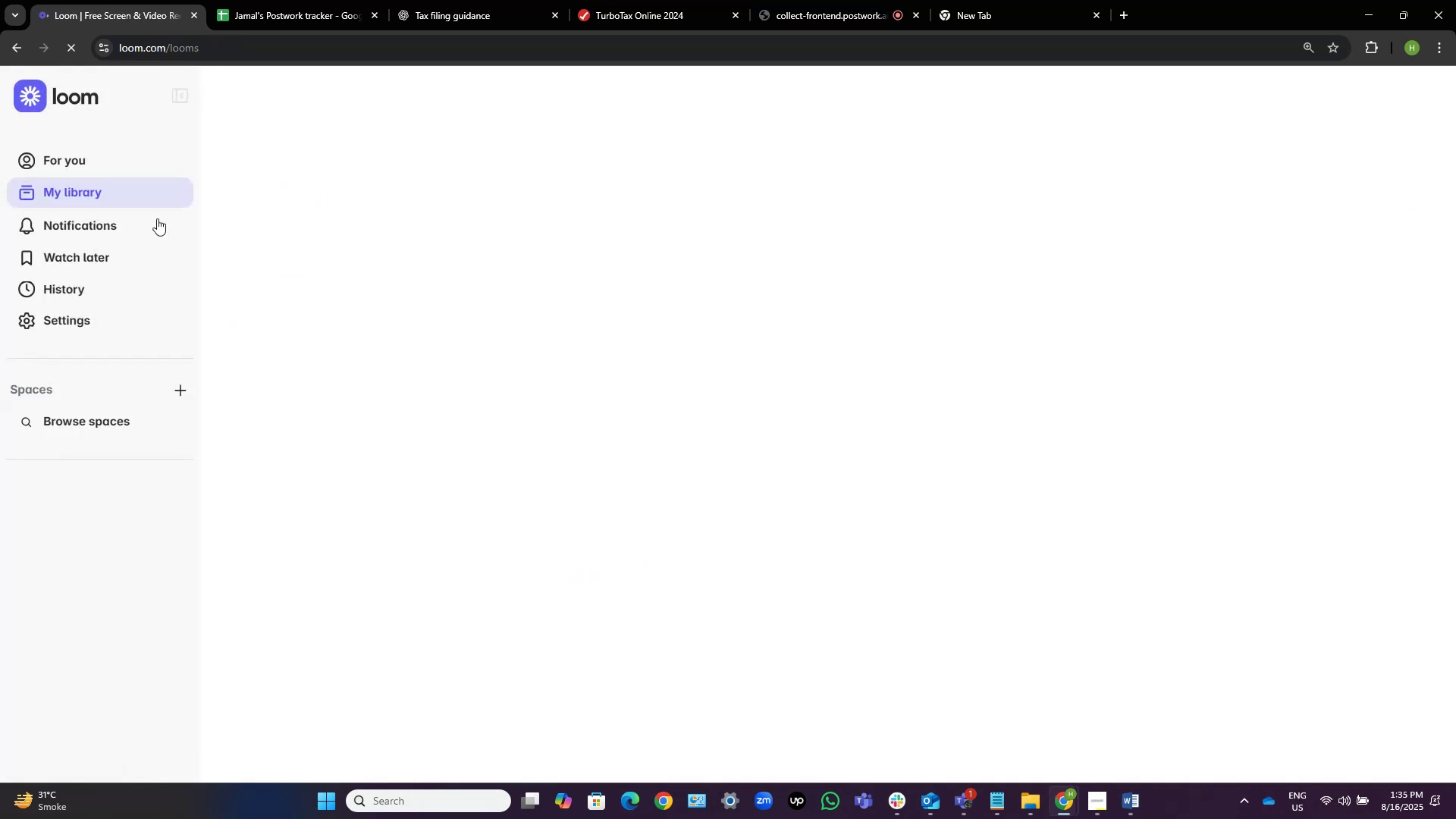 
left_click([628, 0])
 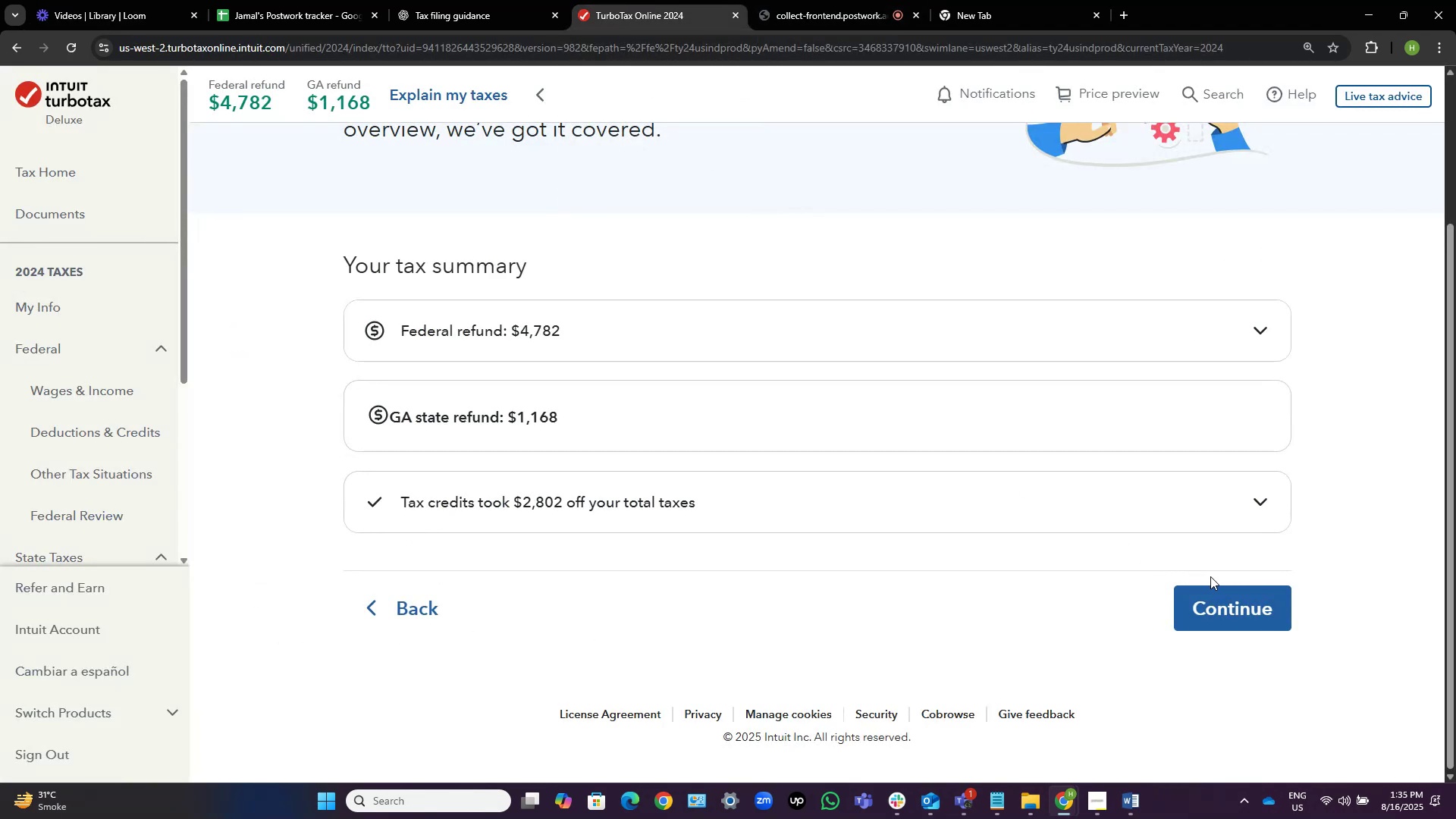 
wait(5.31)
 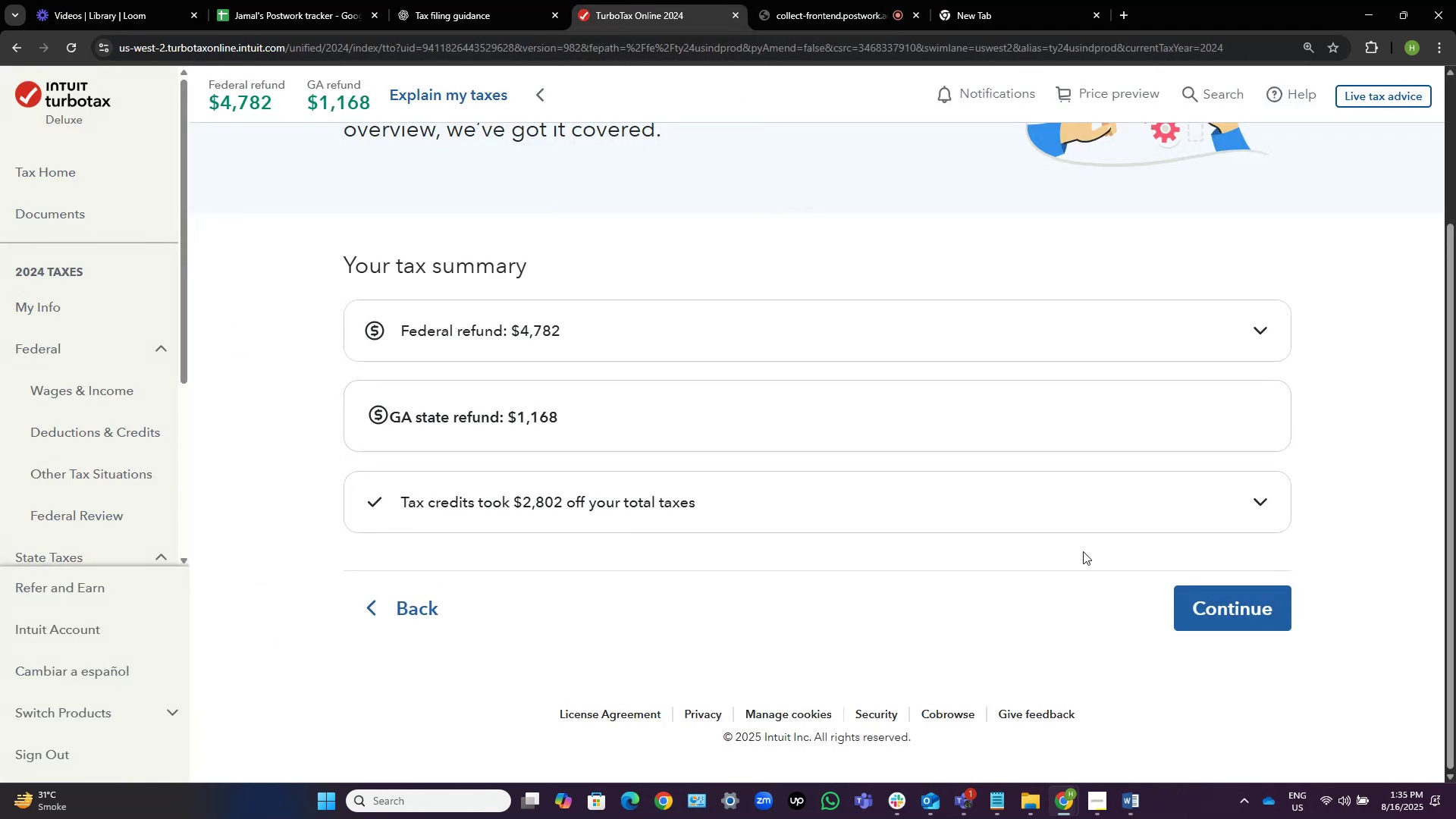 
left_click([1222, 606])
 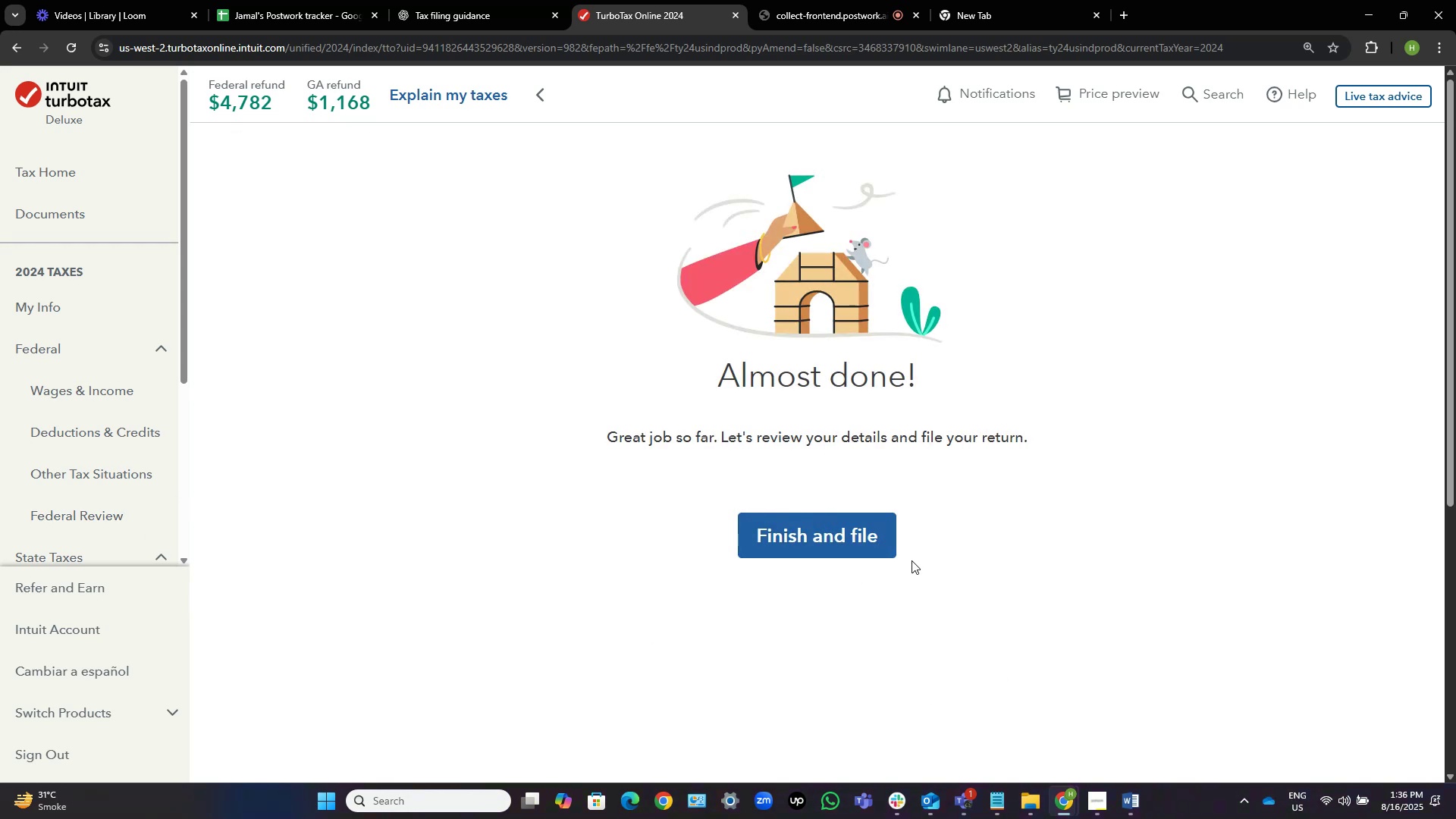 
wait(14.71)
 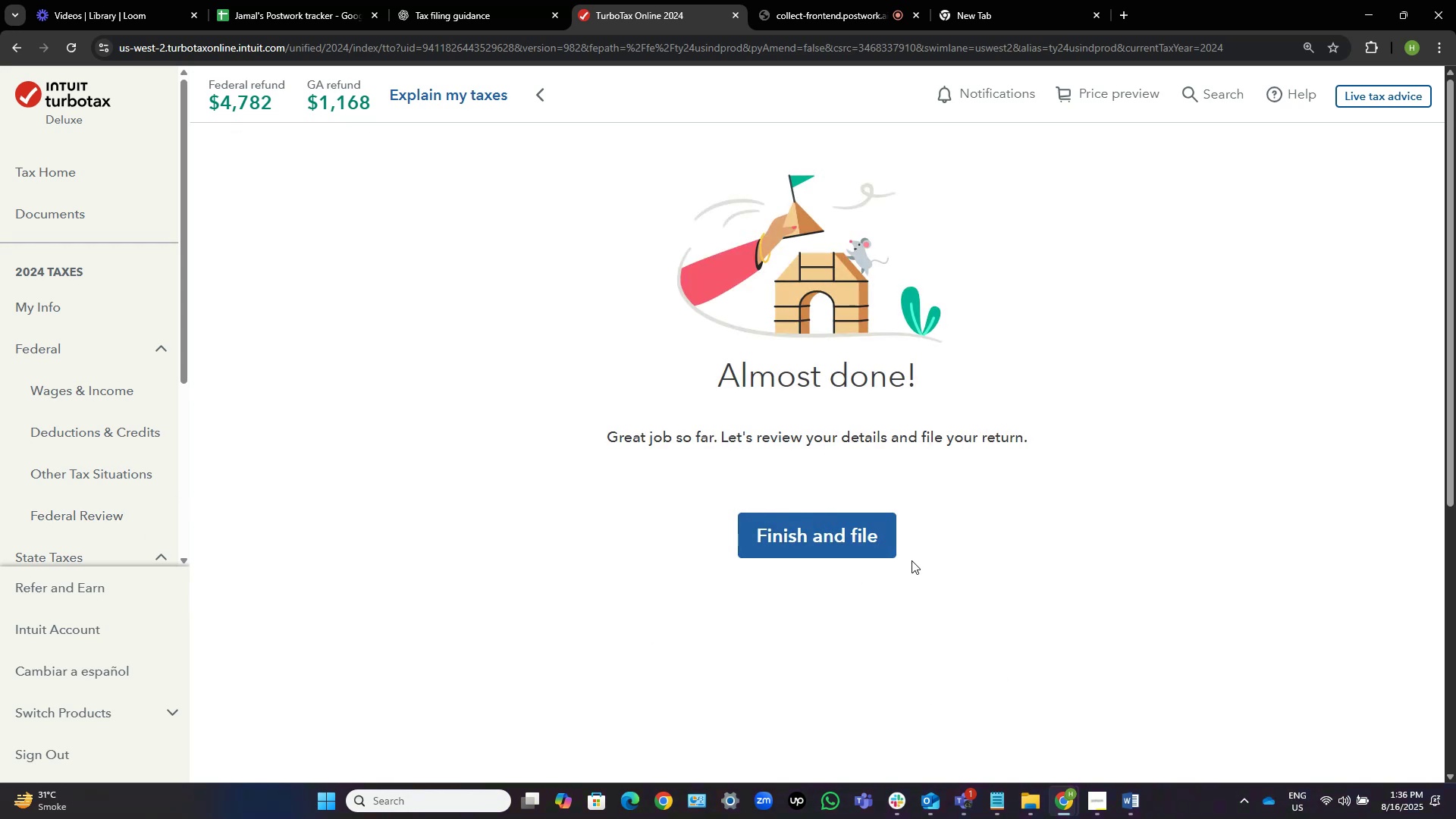 
left_click([1128, 799])
 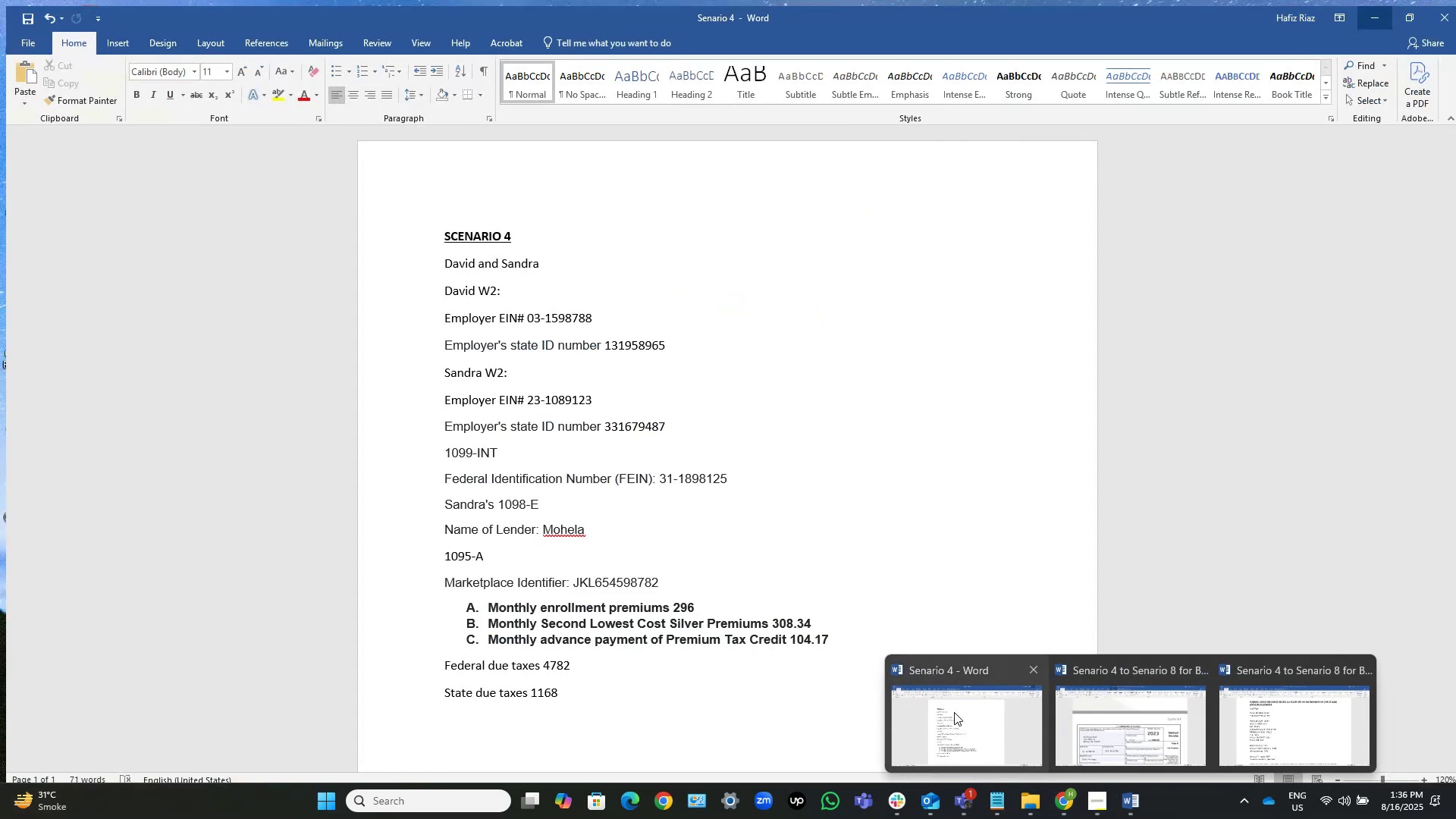 
wait(6.66)
 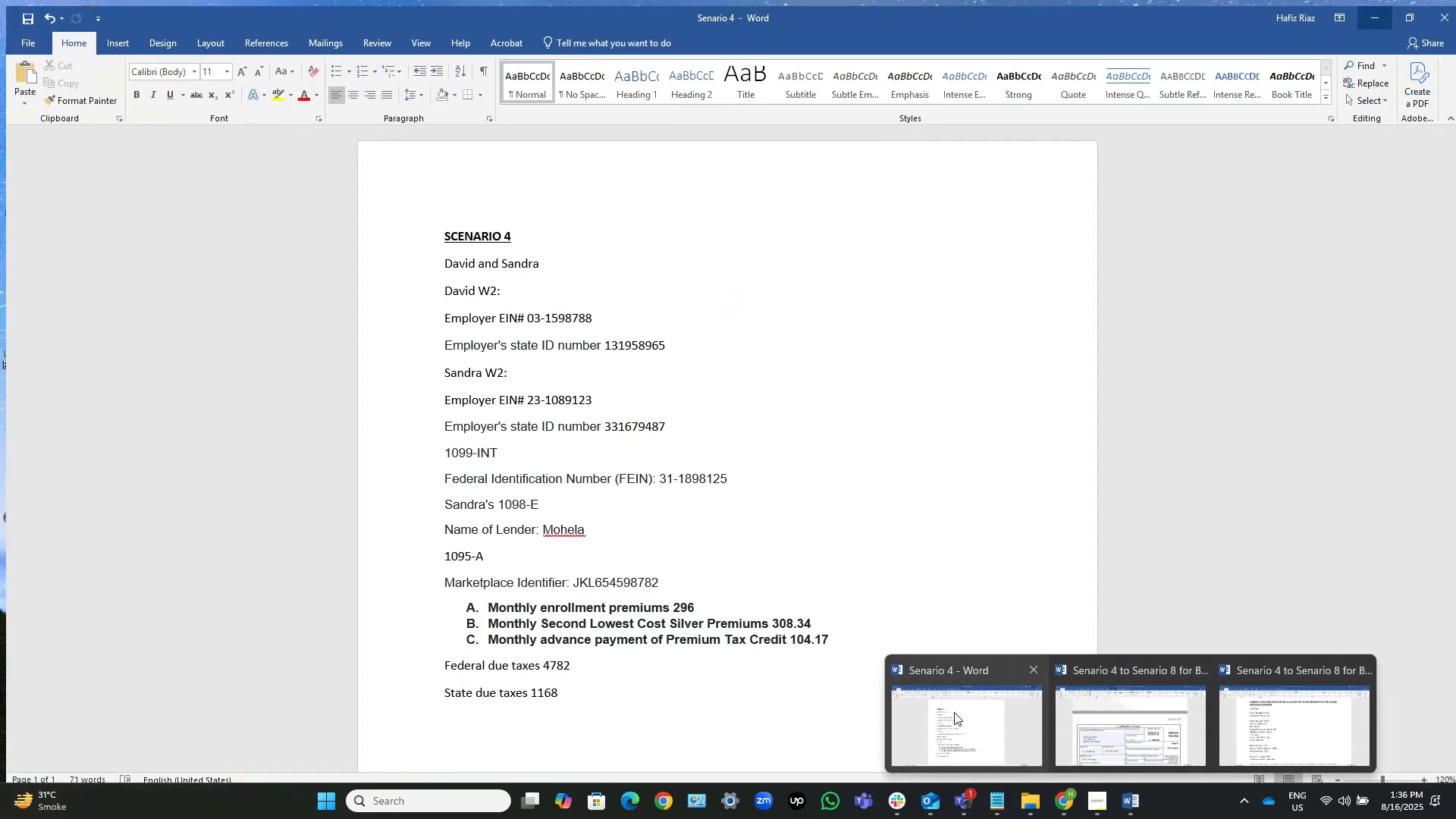 
left_click([400, 561])
 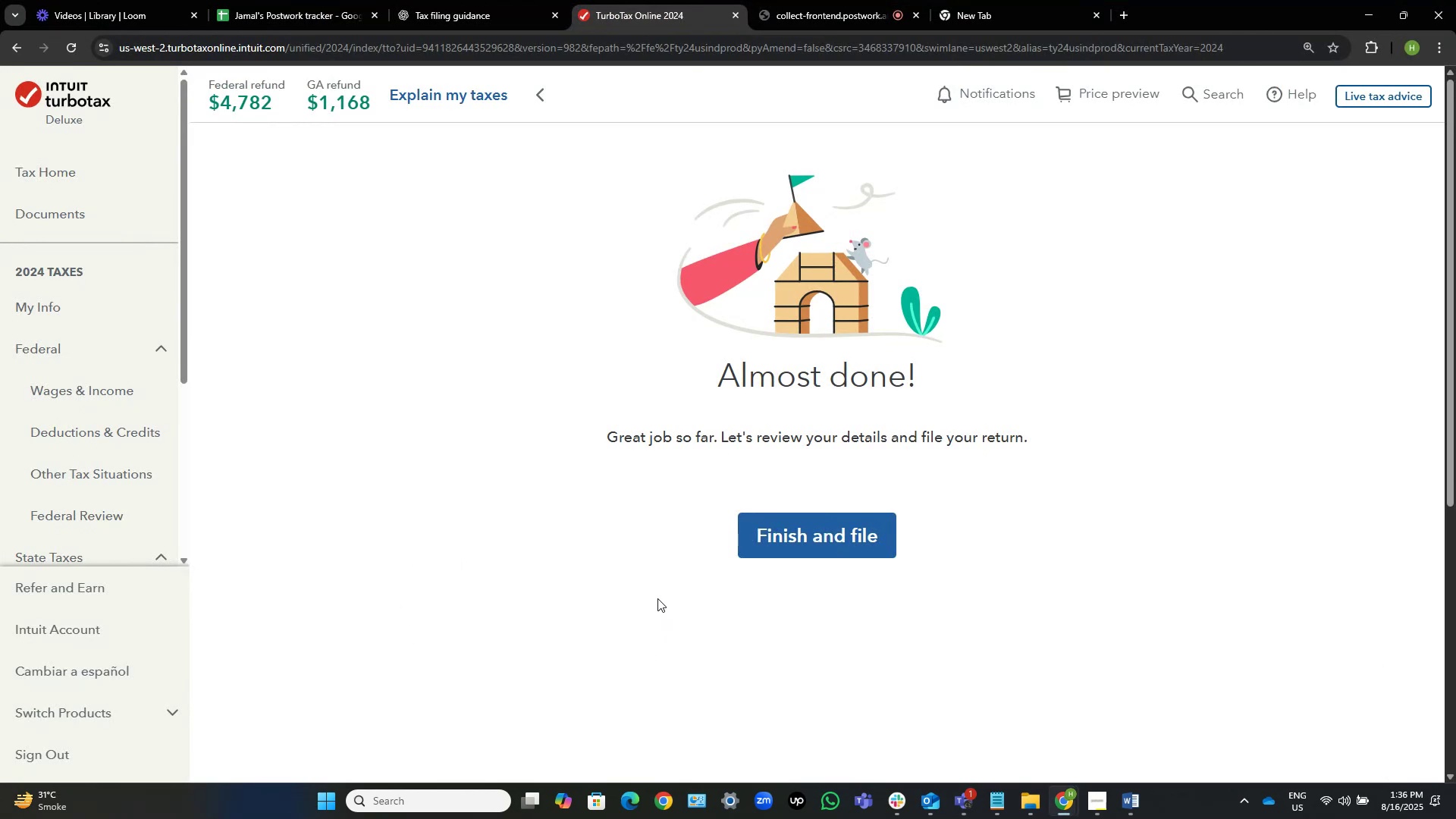 
left_click([1131, 802])
 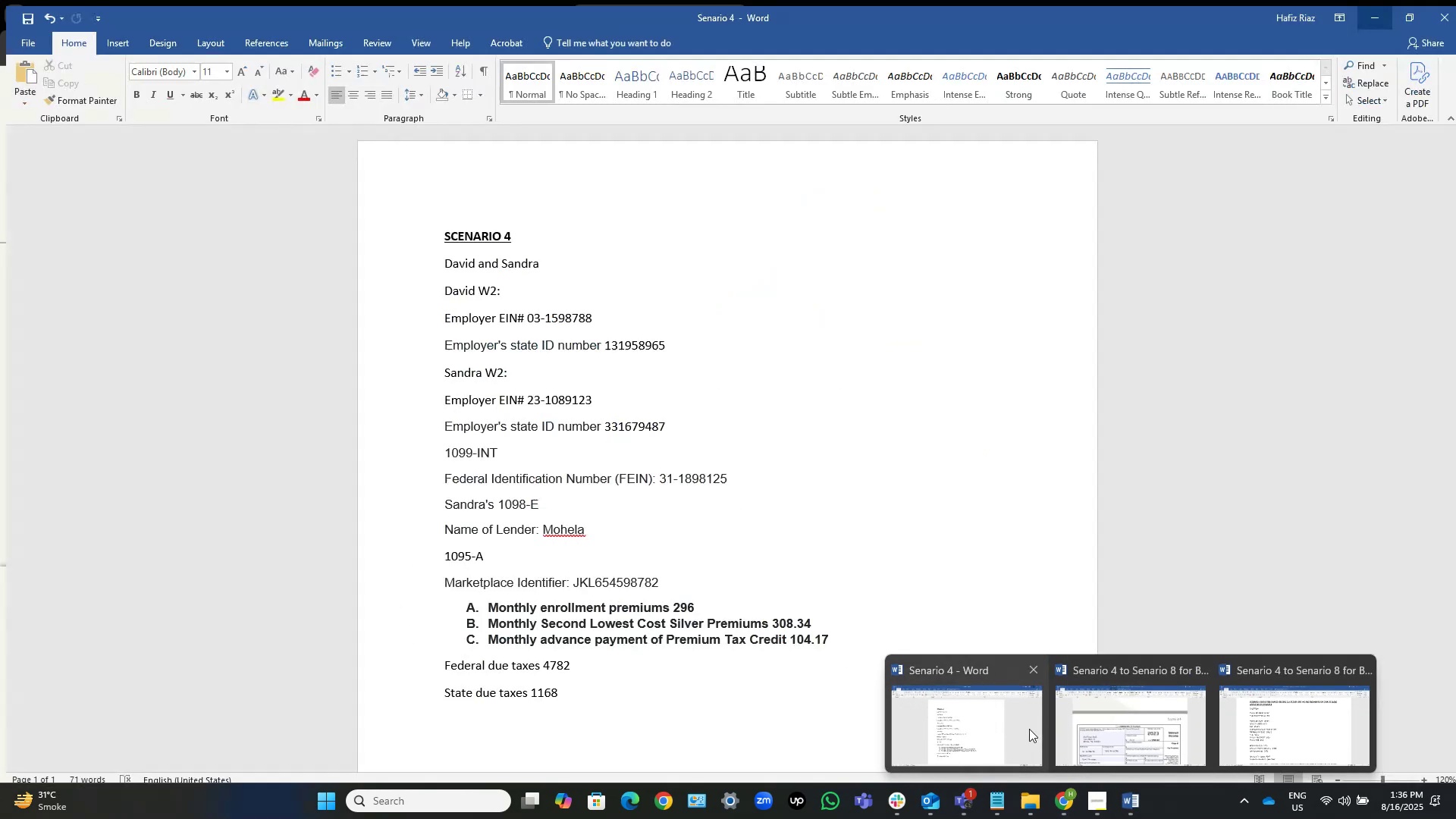 
left_click([1011, 729])
 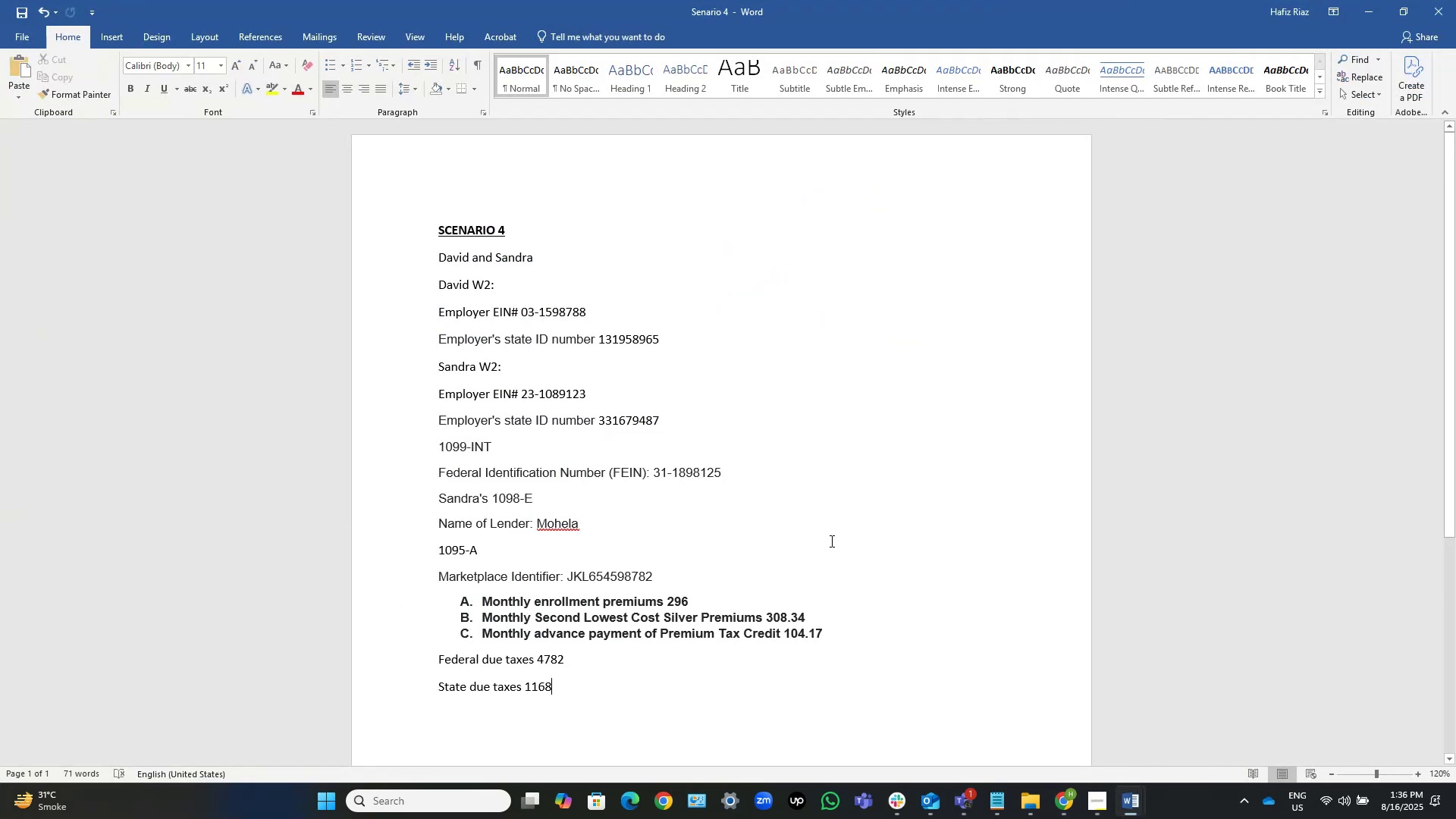 
scroll: coordinate [555, 109], scroll_direction: up, amount: 2.0
 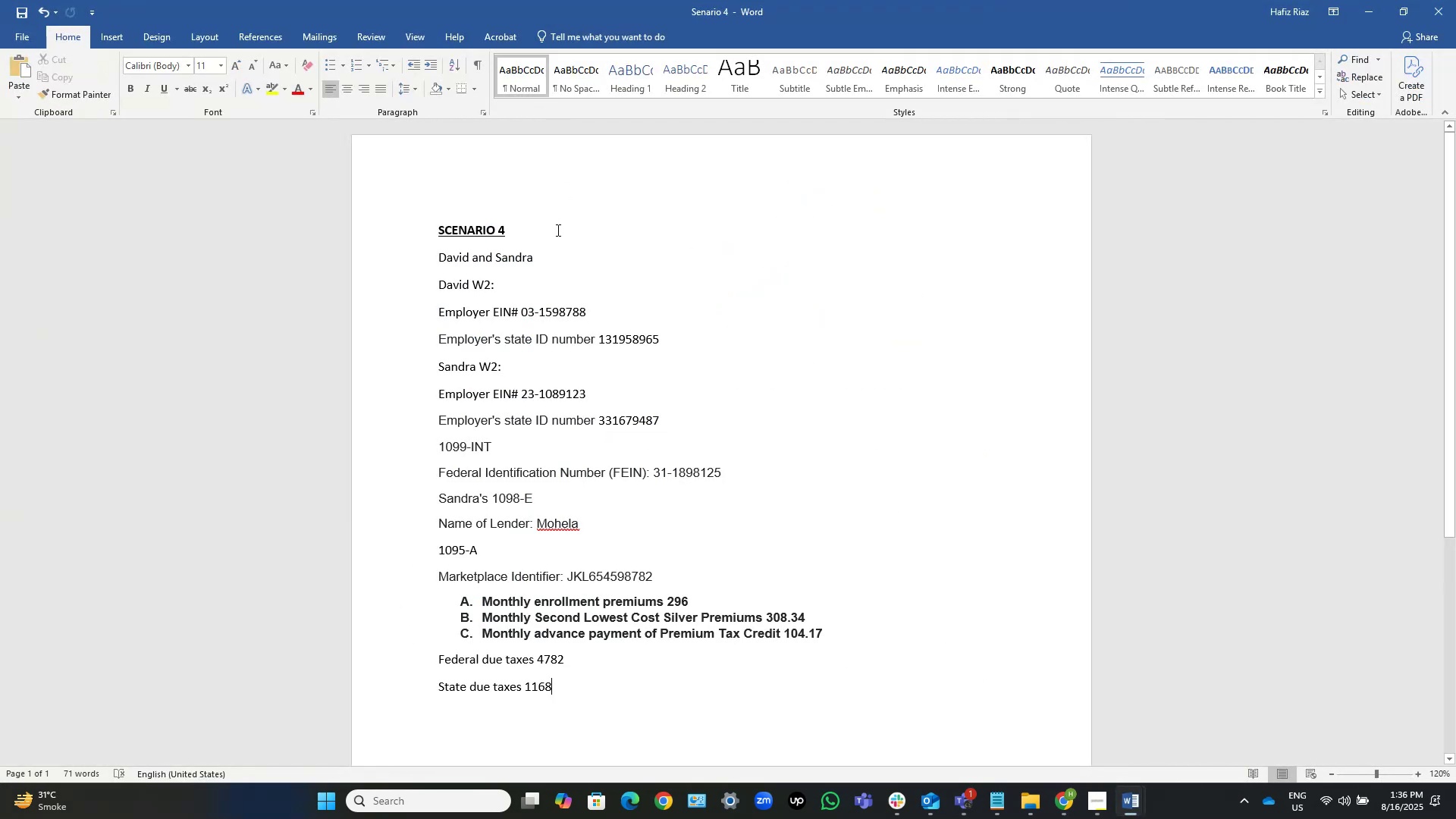 
left_click([552, 224])
 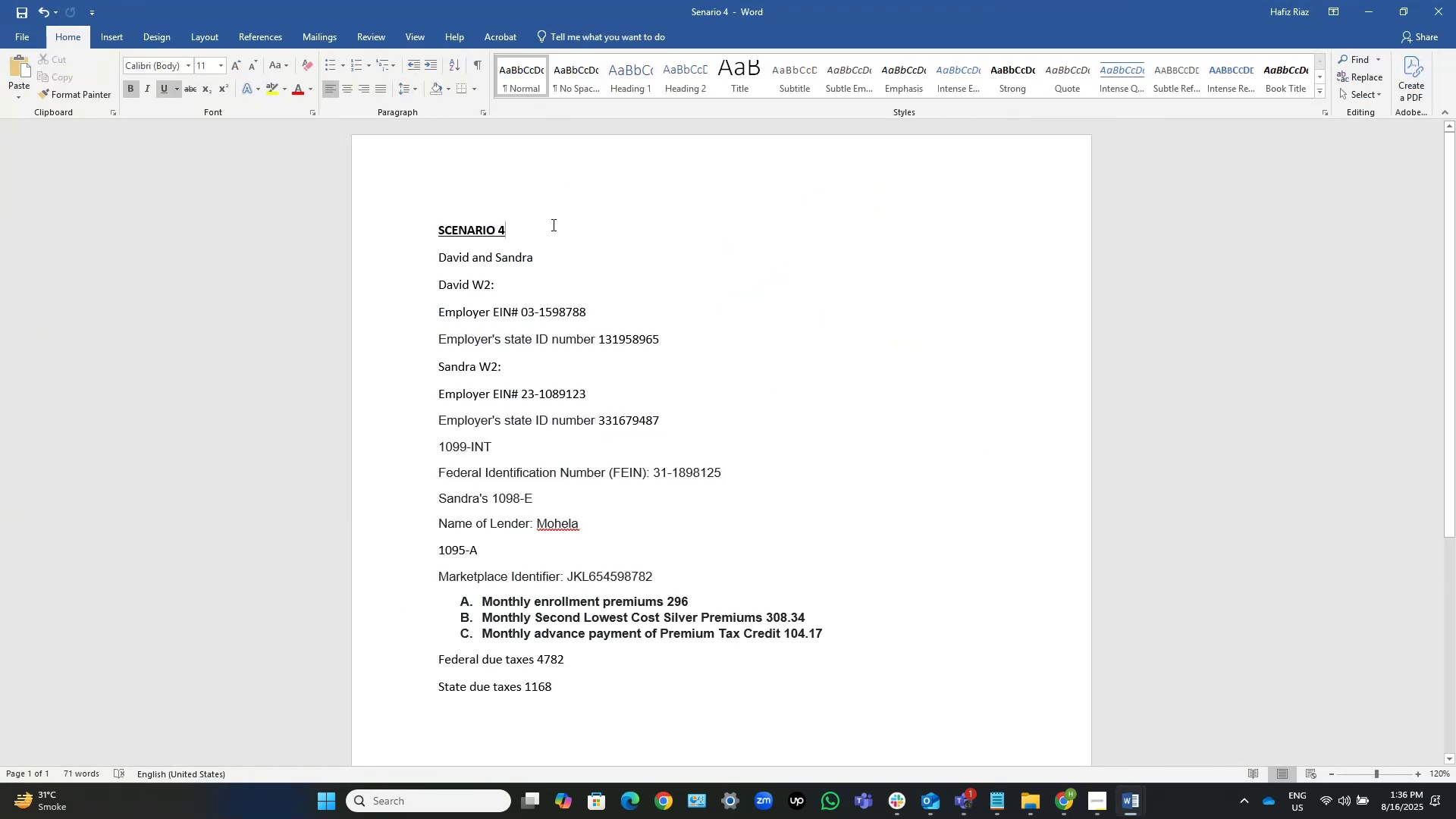 
key(Control+S)
 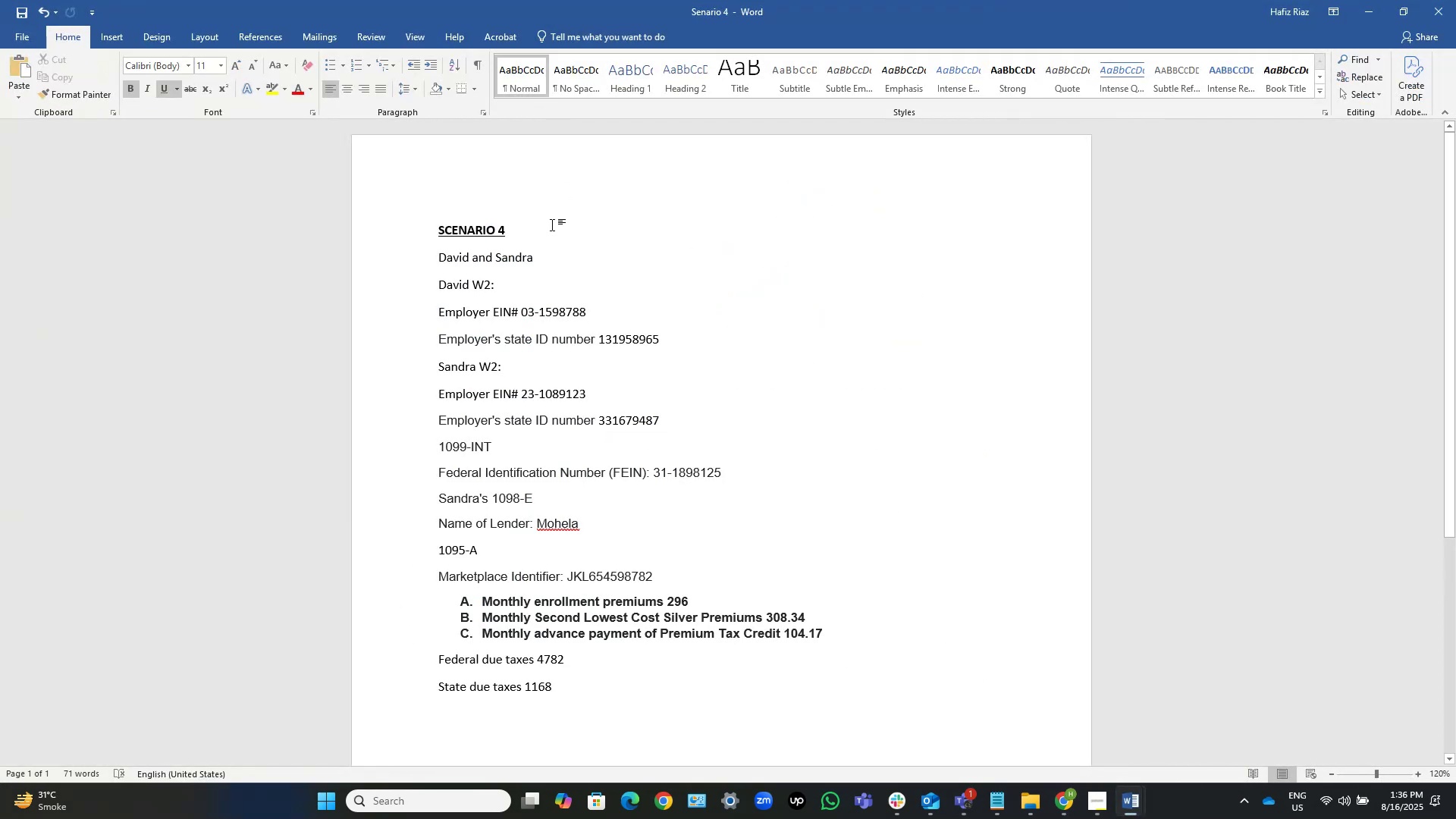 
key(Control+S)
 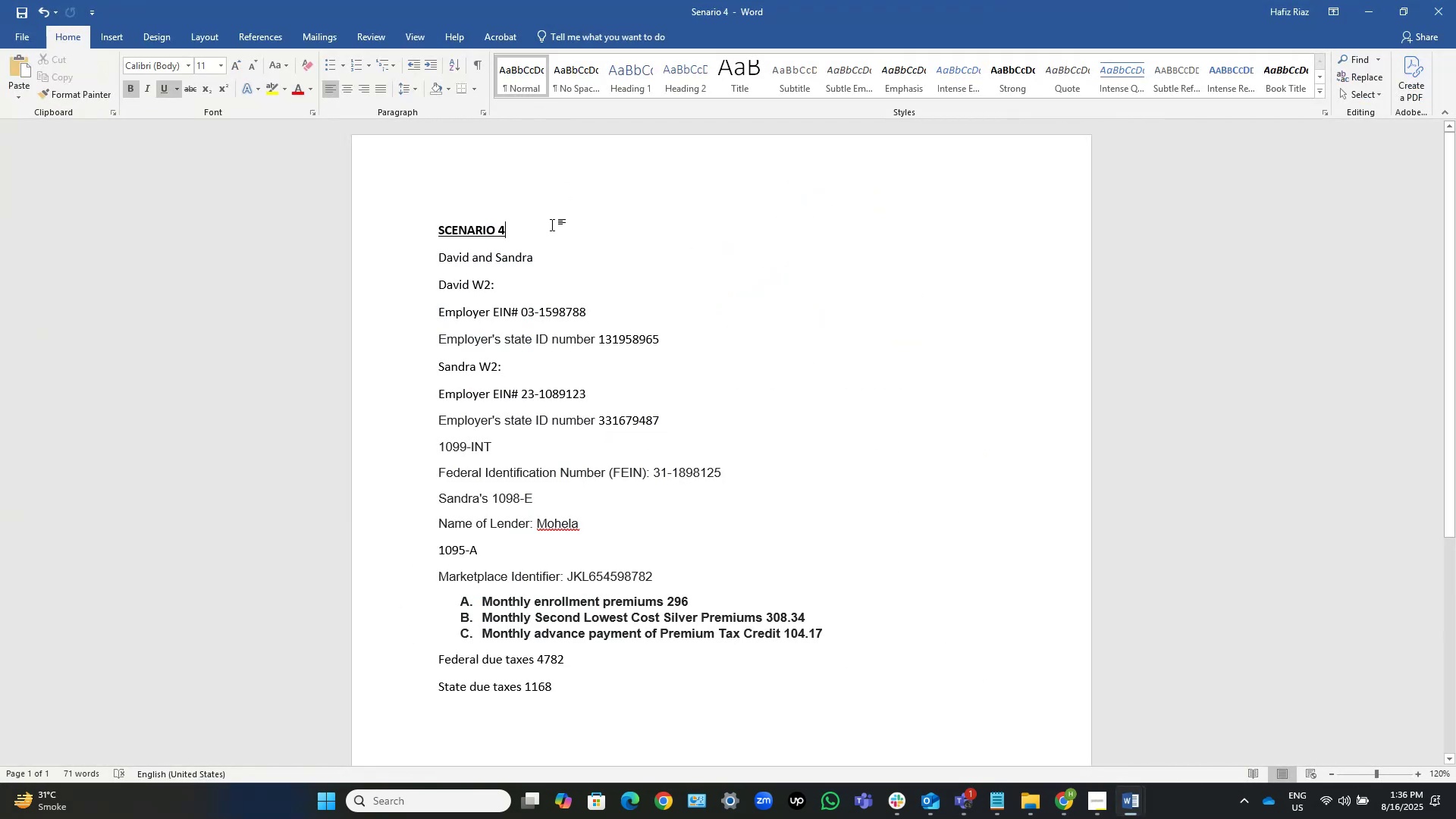 
key(Control+S)
 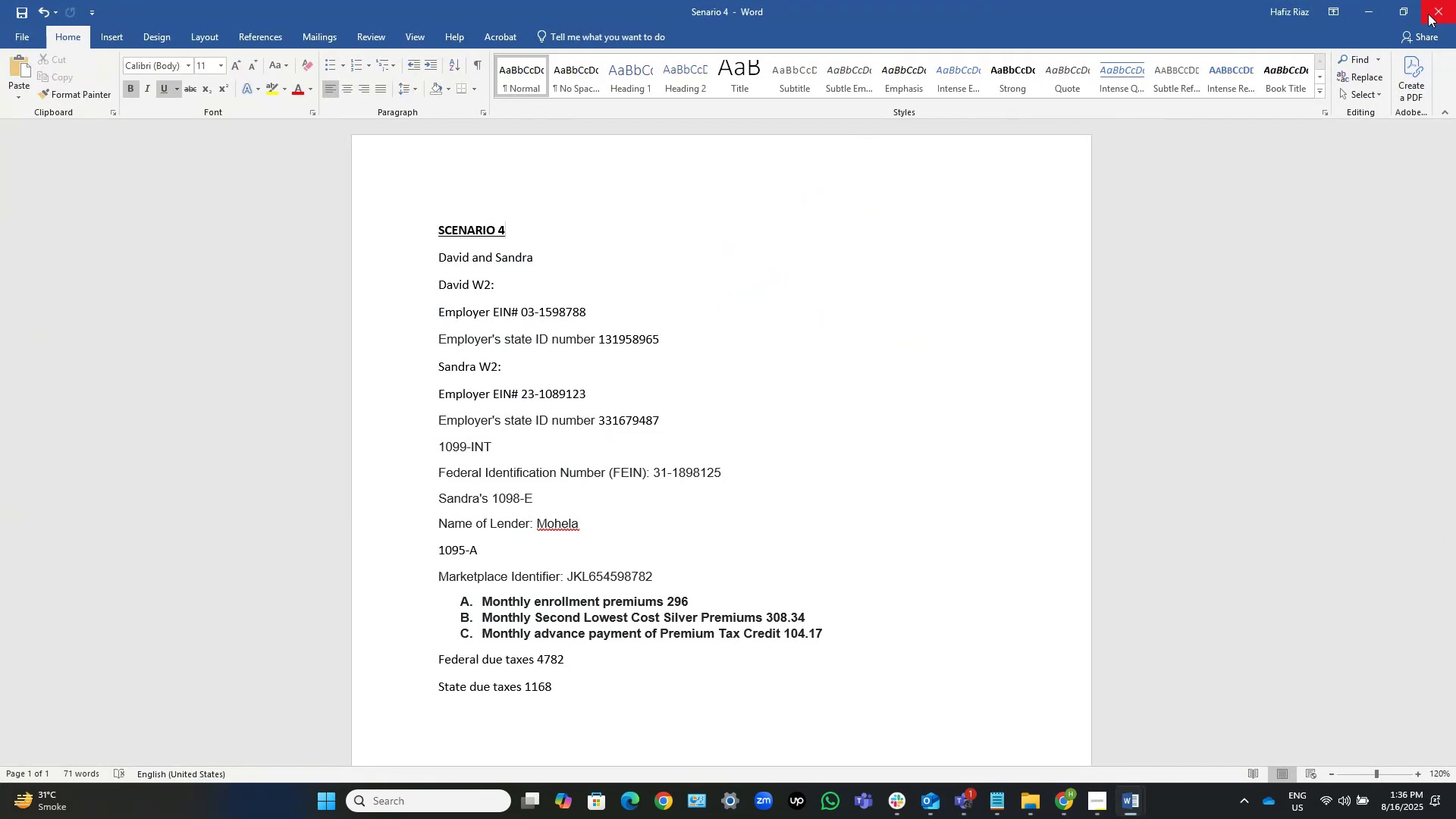 
left_click([1439, 10])
 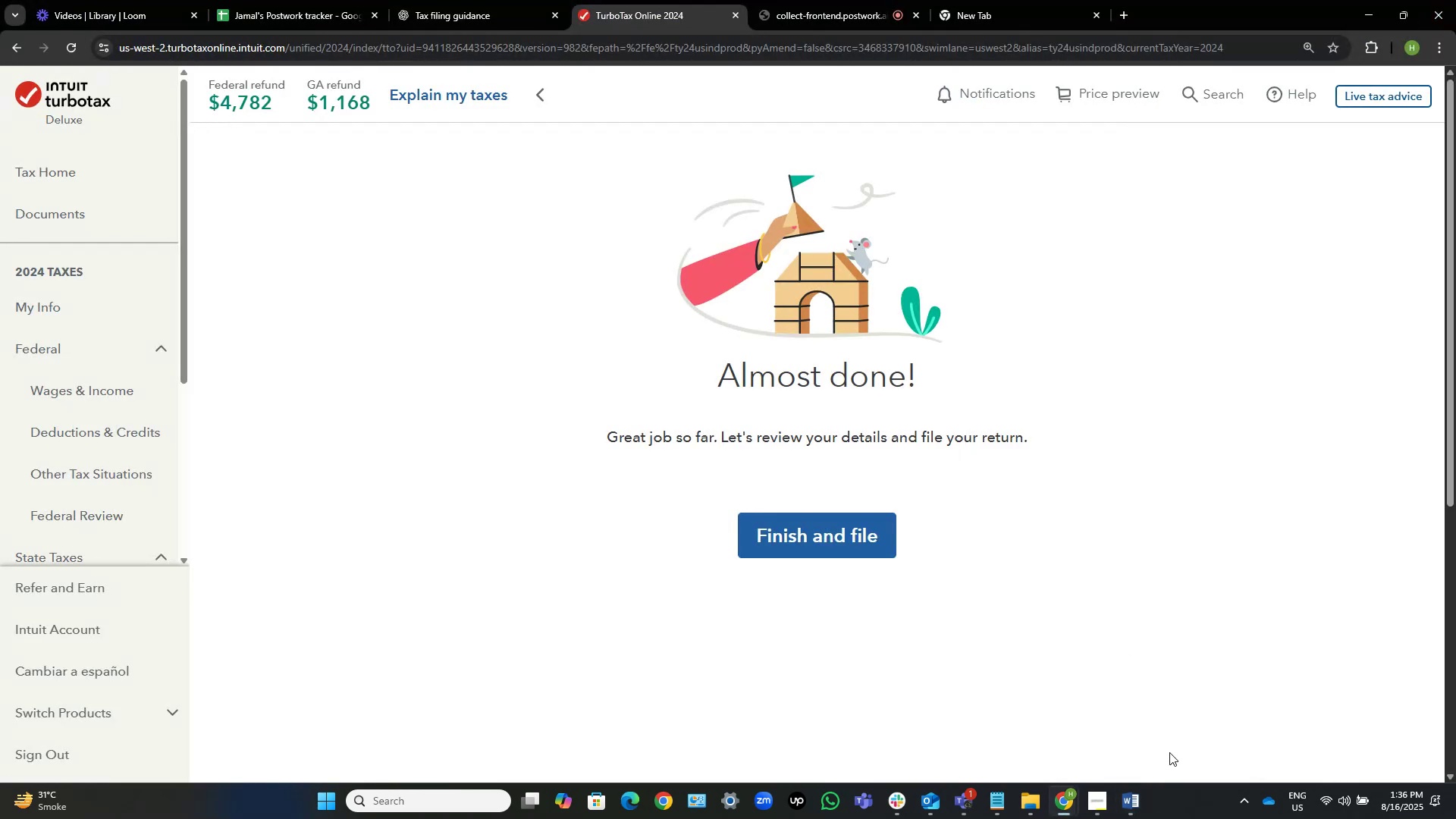 
left_click([1135, 809])
 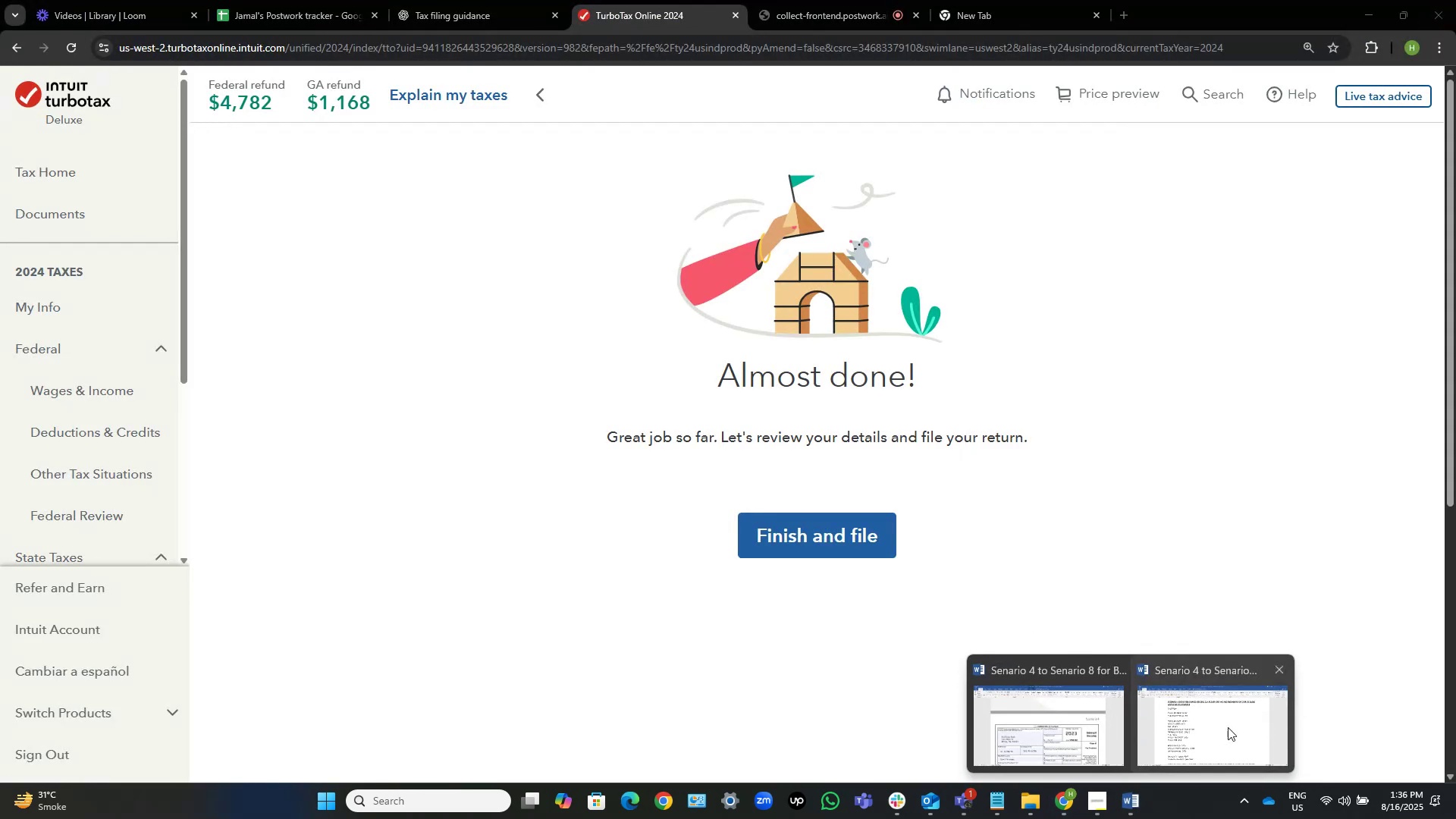 
left_click([1237, 742])
 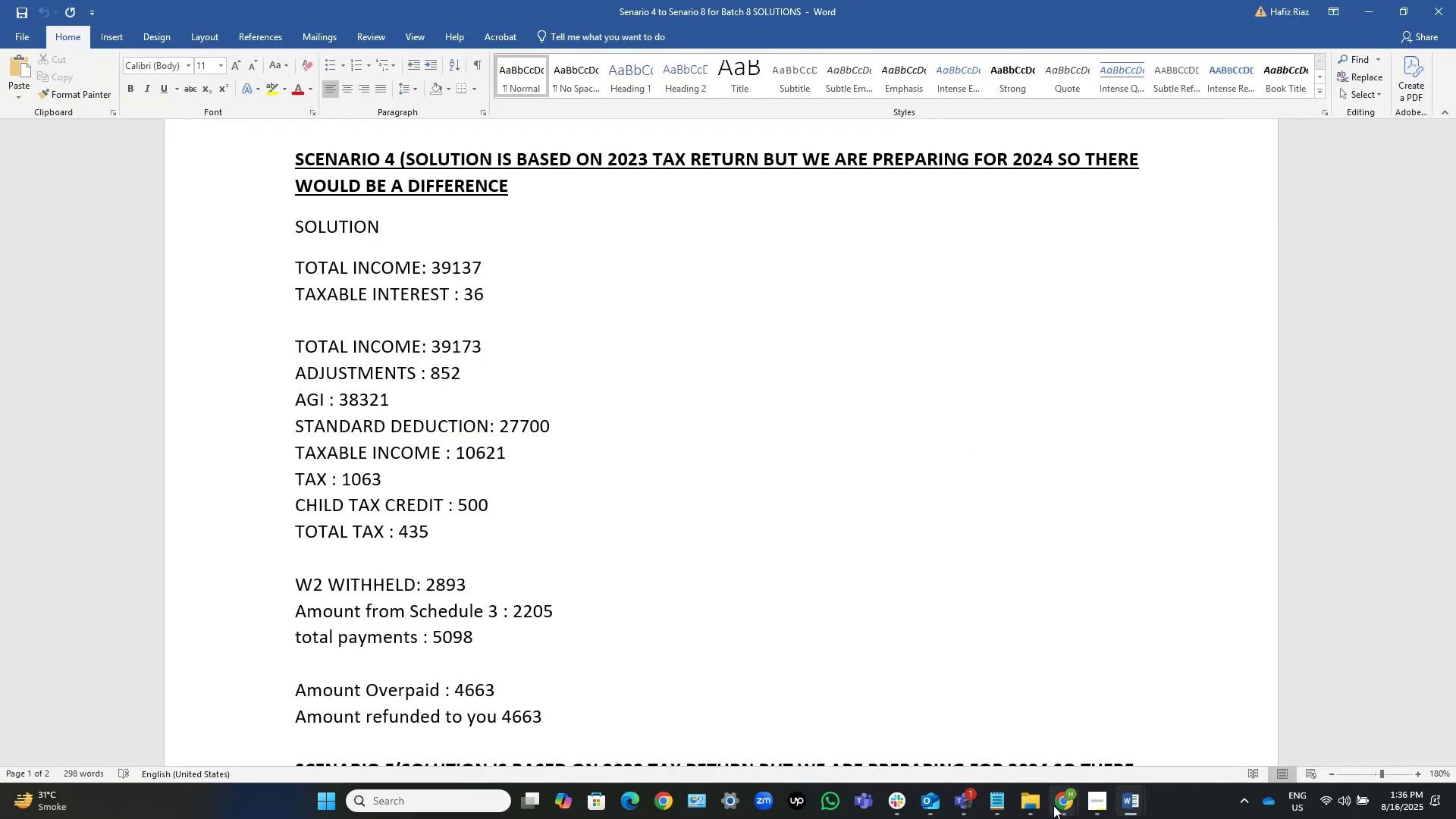 
left_click([1038, 809])
 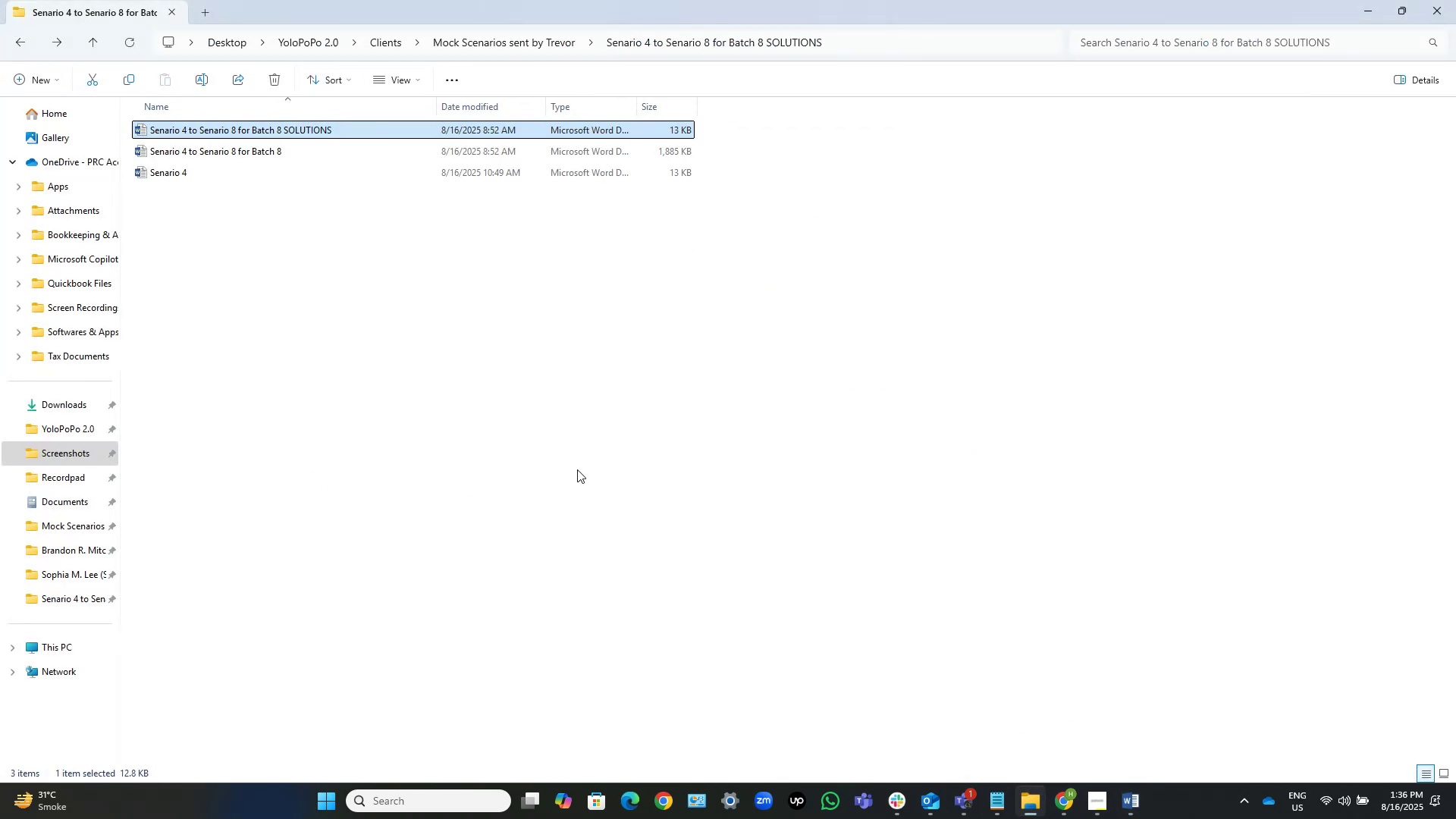 
left_click([541, 417])
 